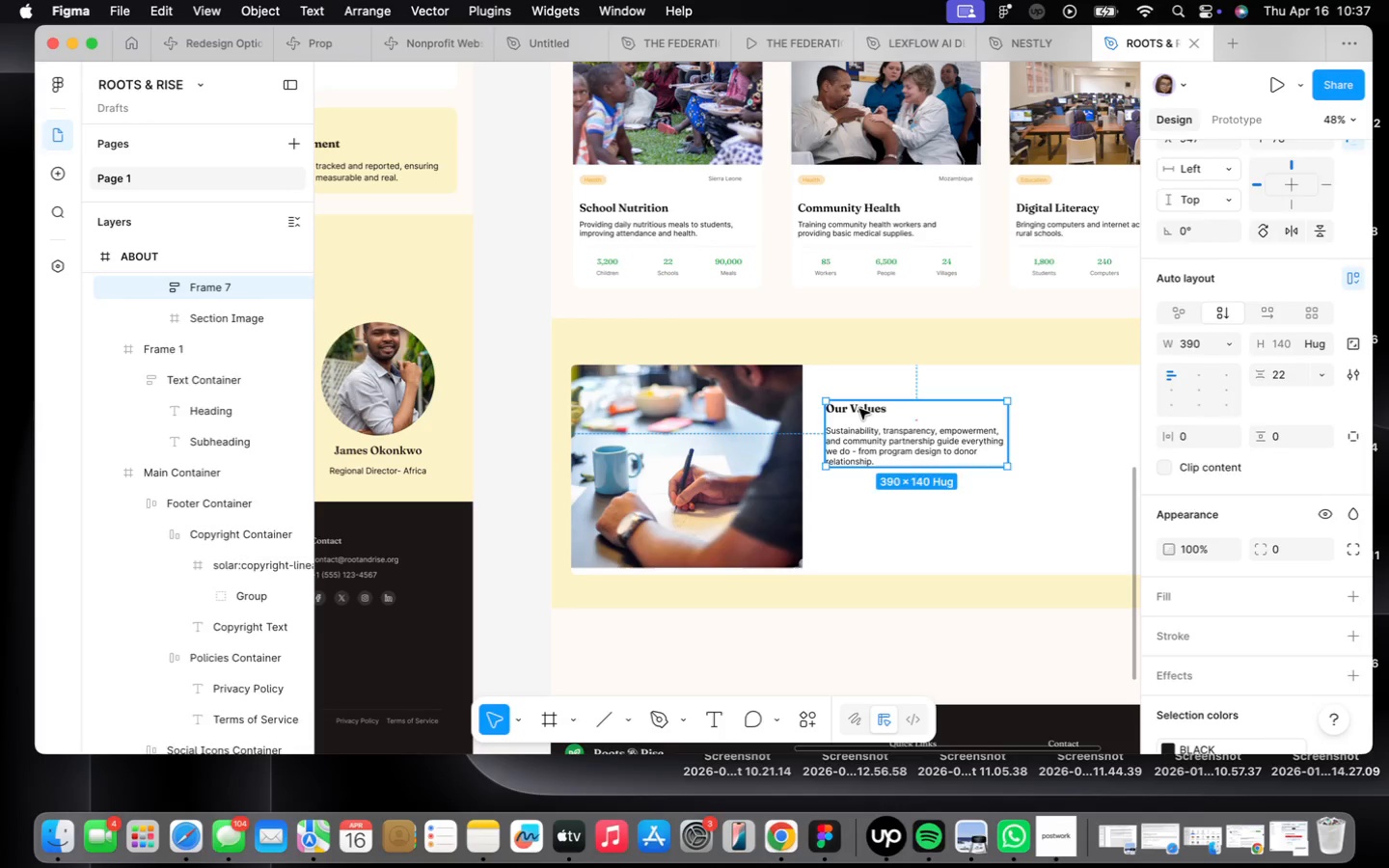 
triple_click([858, 409])
 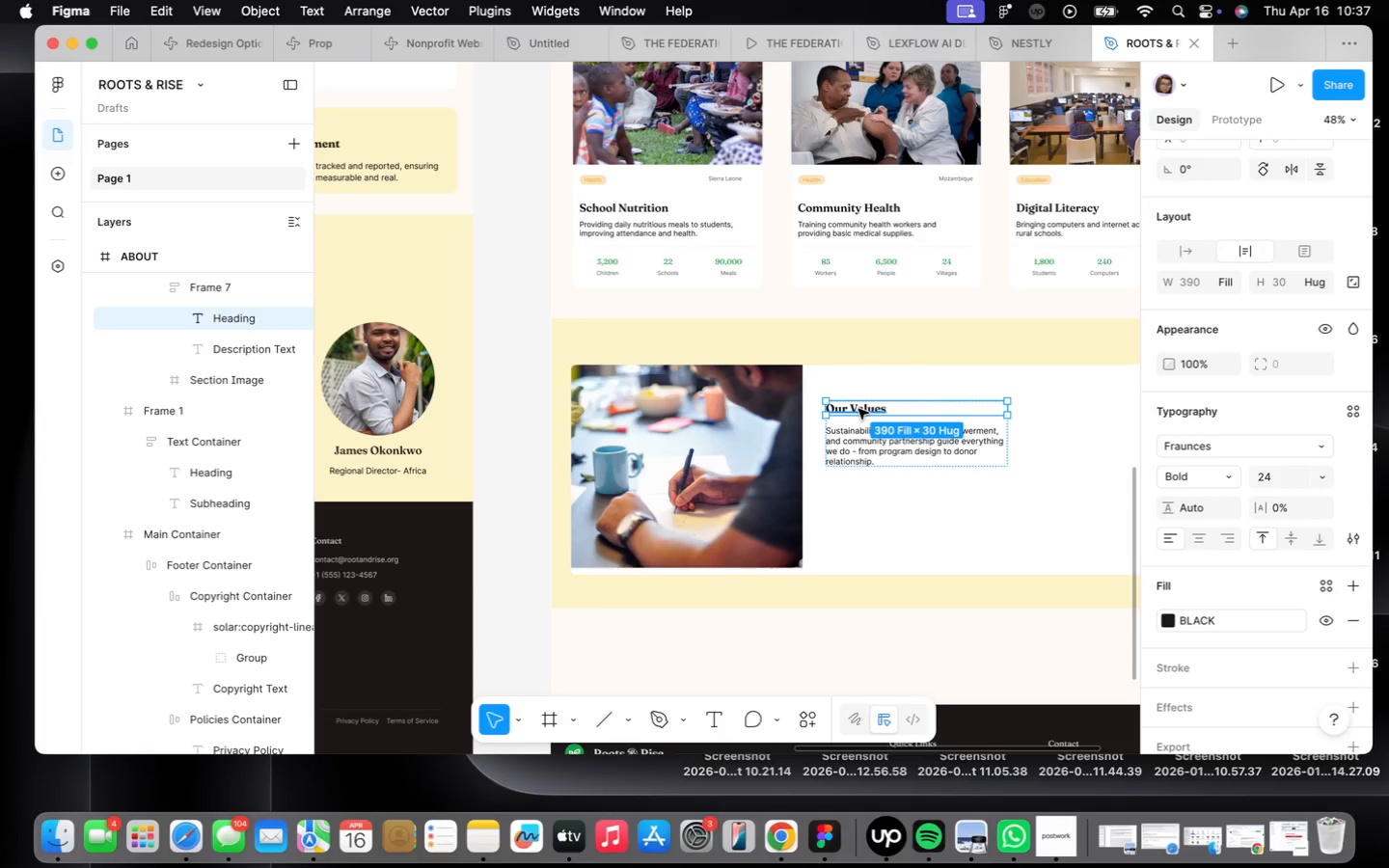 
left_click([858, 409])
 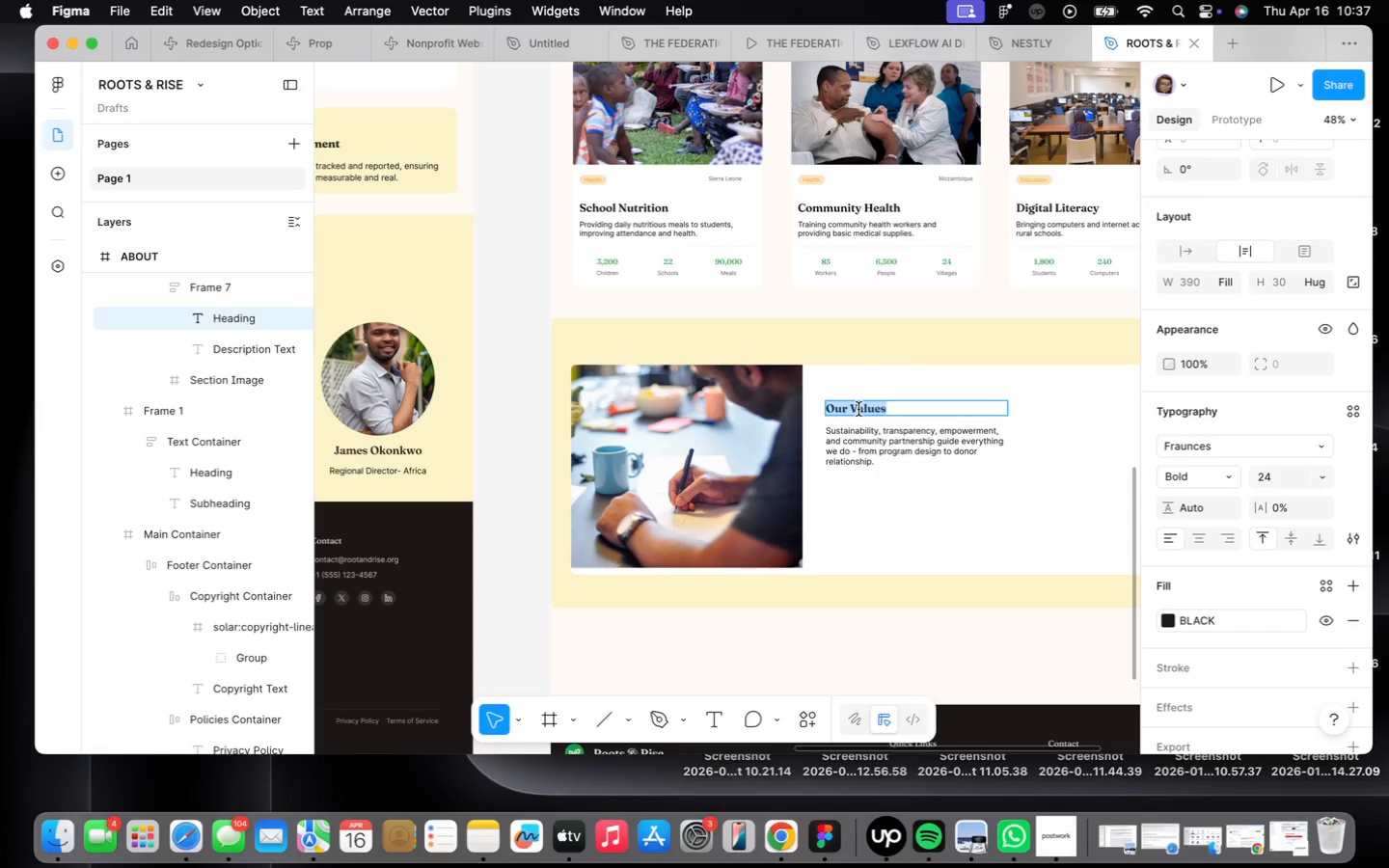 
type(Mwa)
 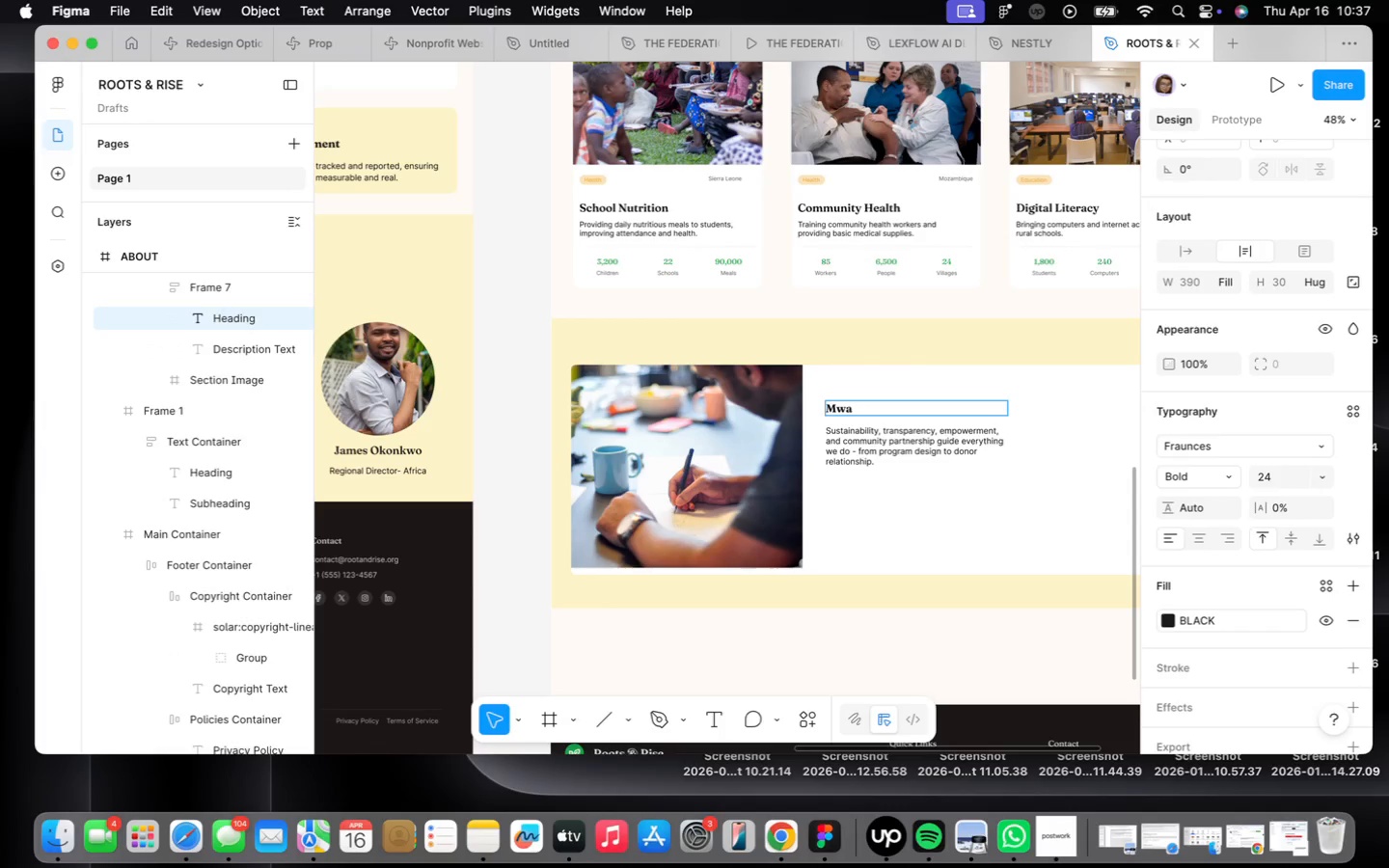 
type(nza Education Initiative)
 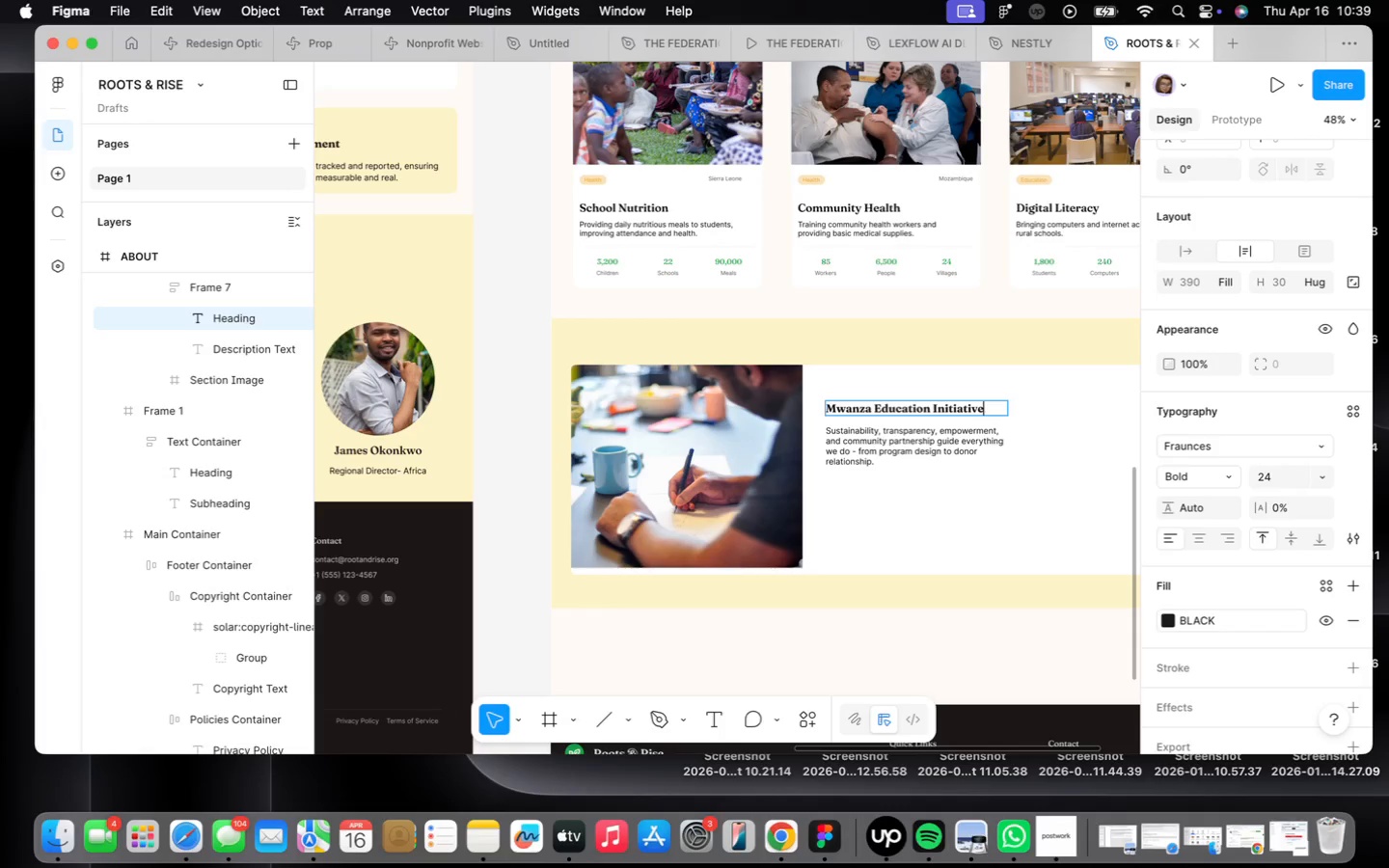 
wait(135.81)
 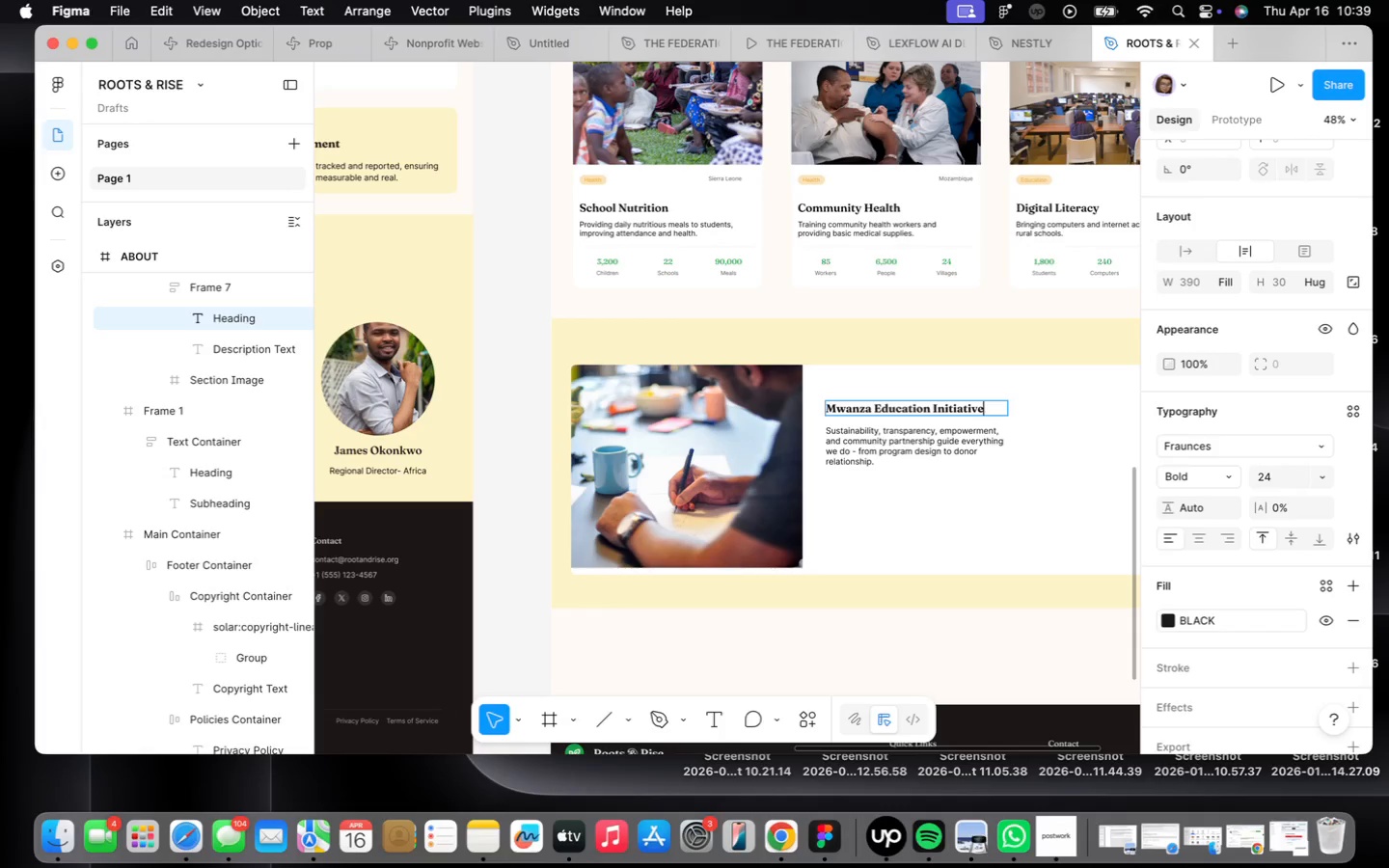 
left_click([907, 526])
 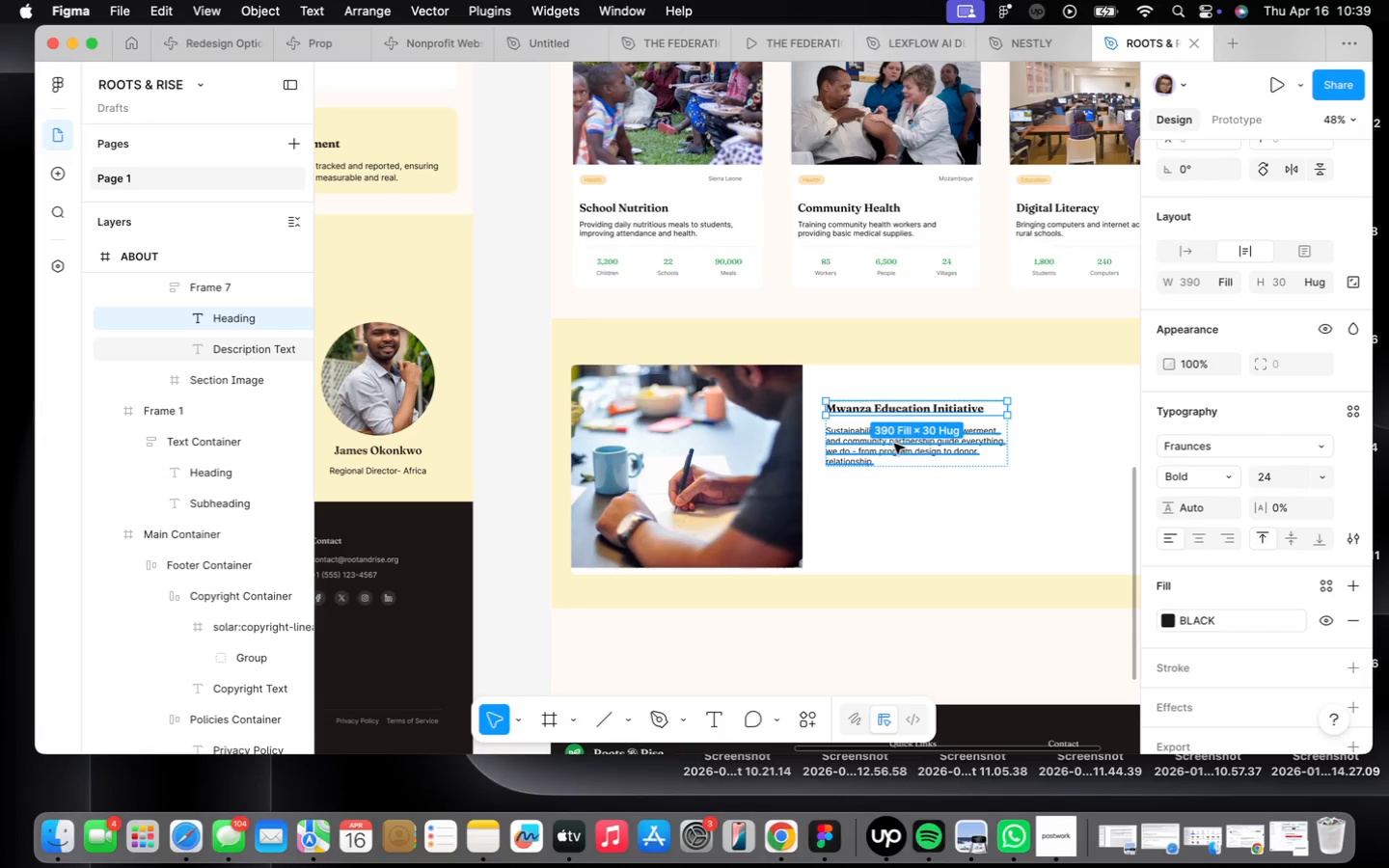 
double_click([894, 444])
 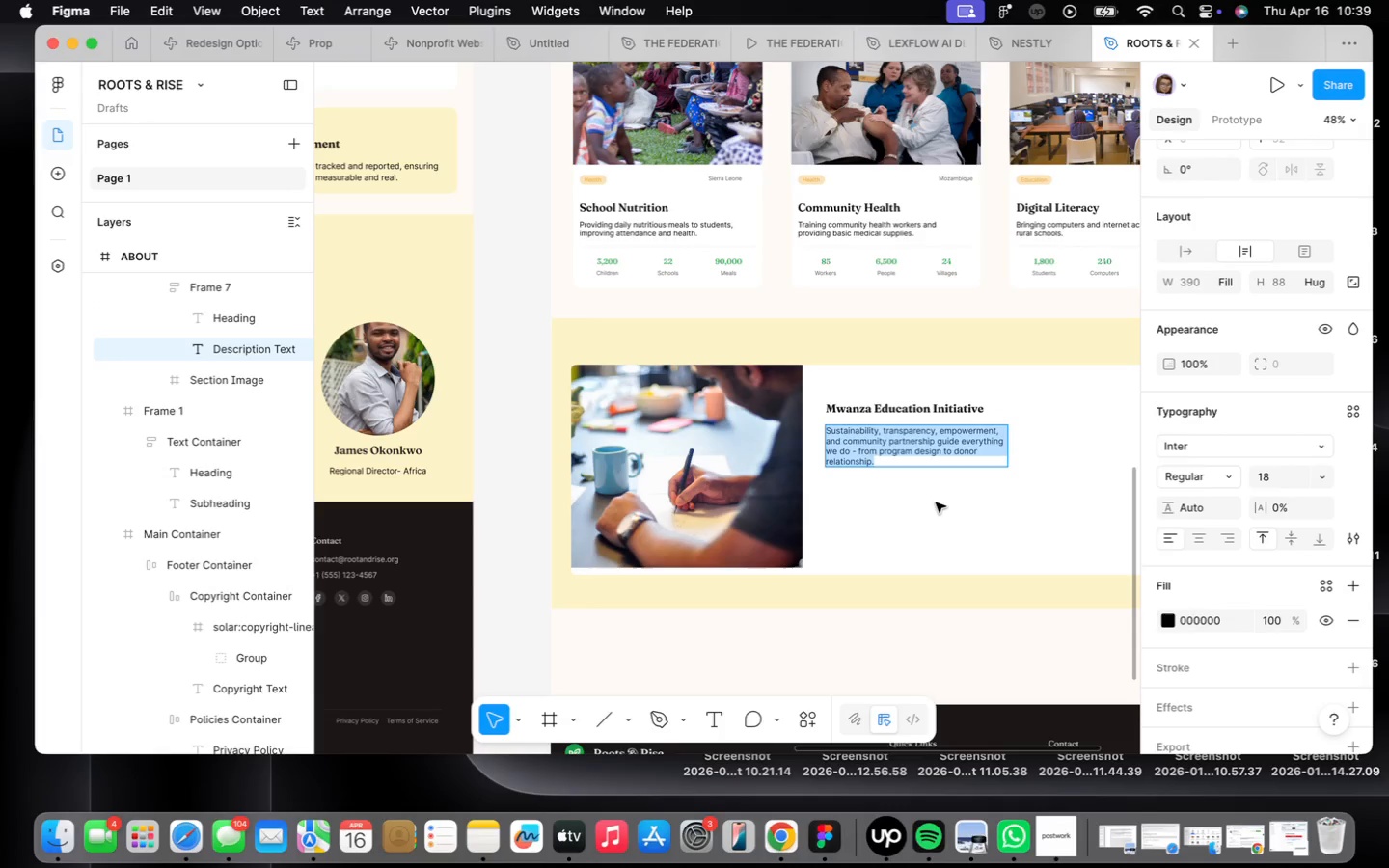 
left_click([936, 502])
 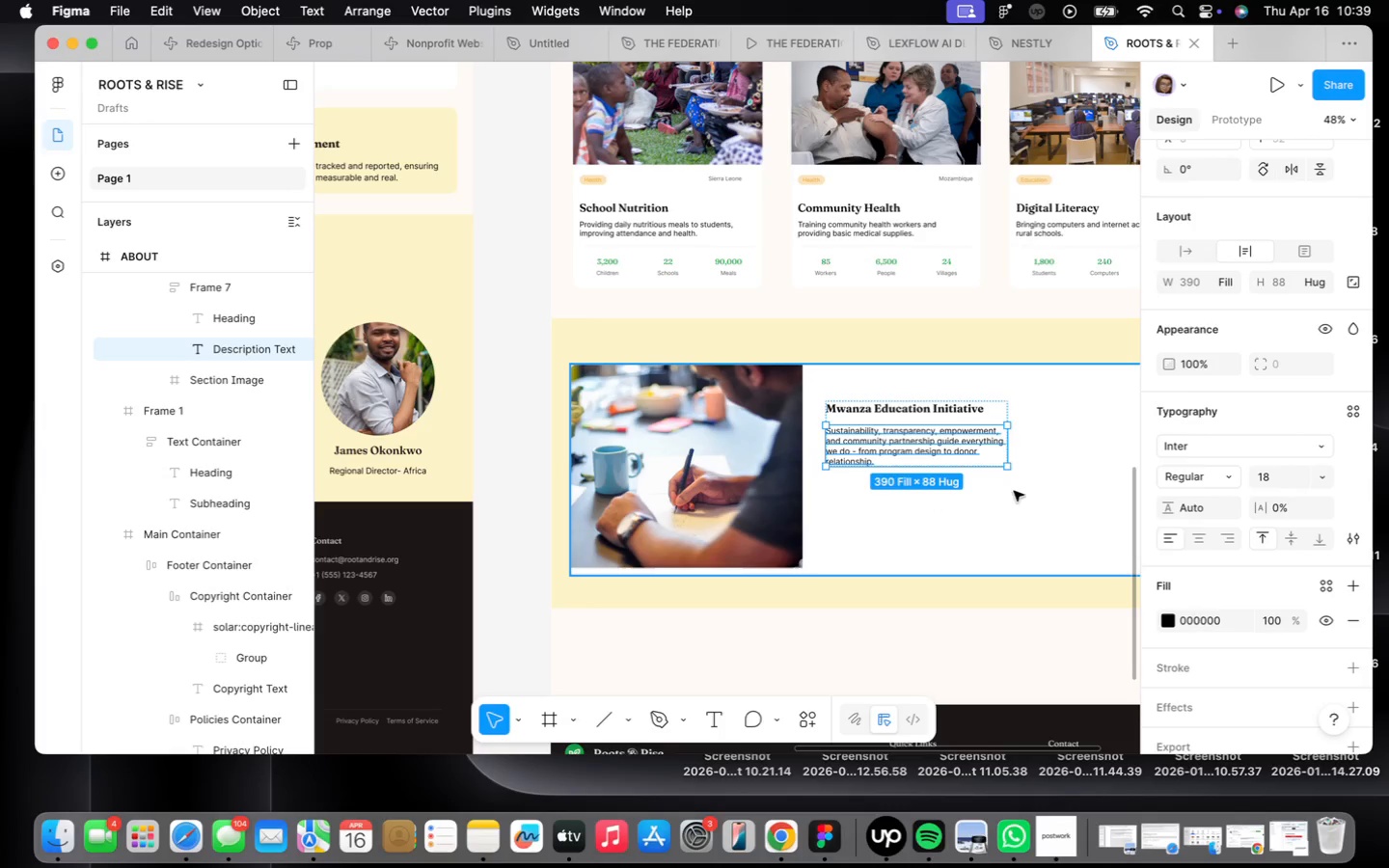 
left_click([1022, 498])
 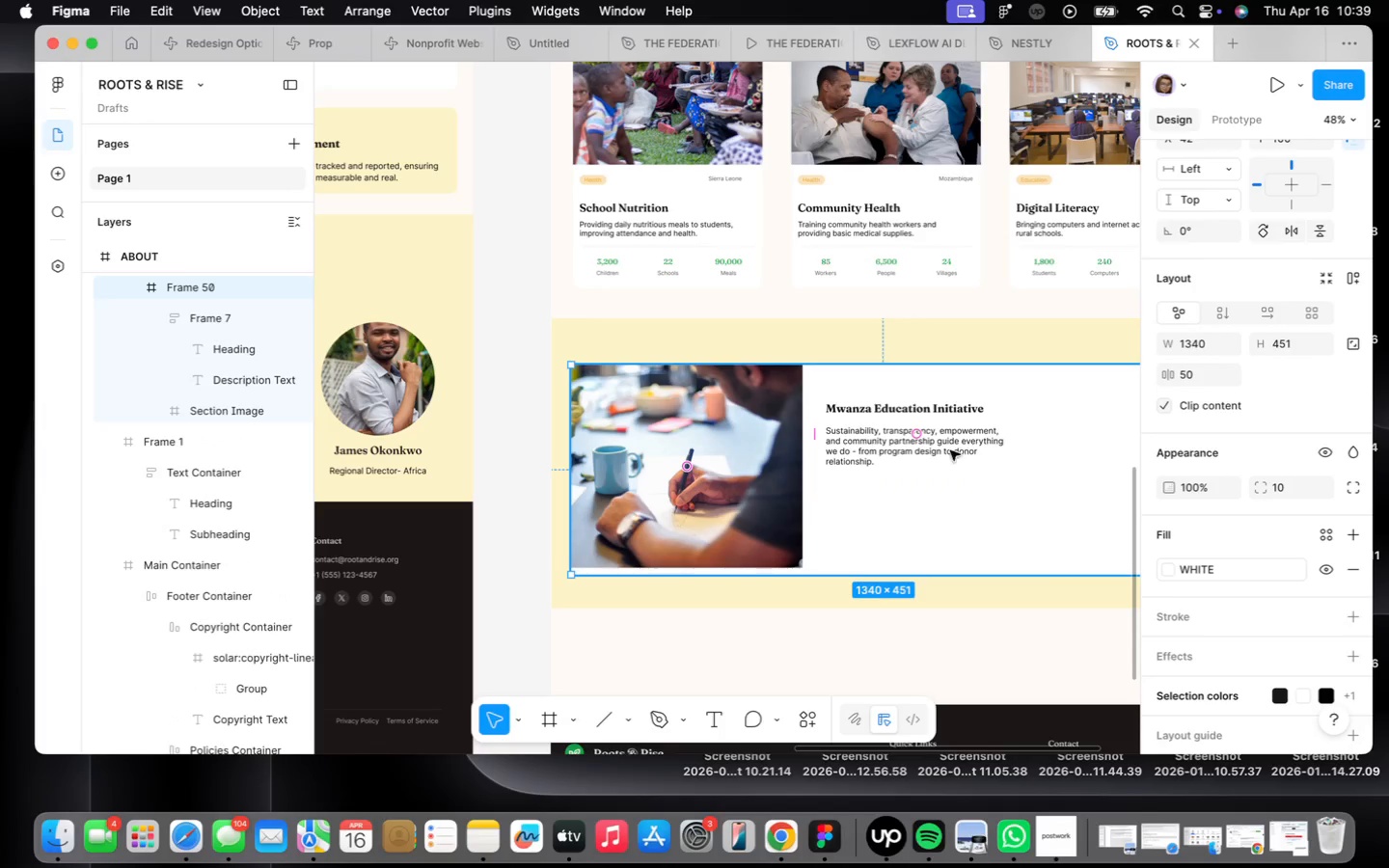 
double_click([950, 450])
 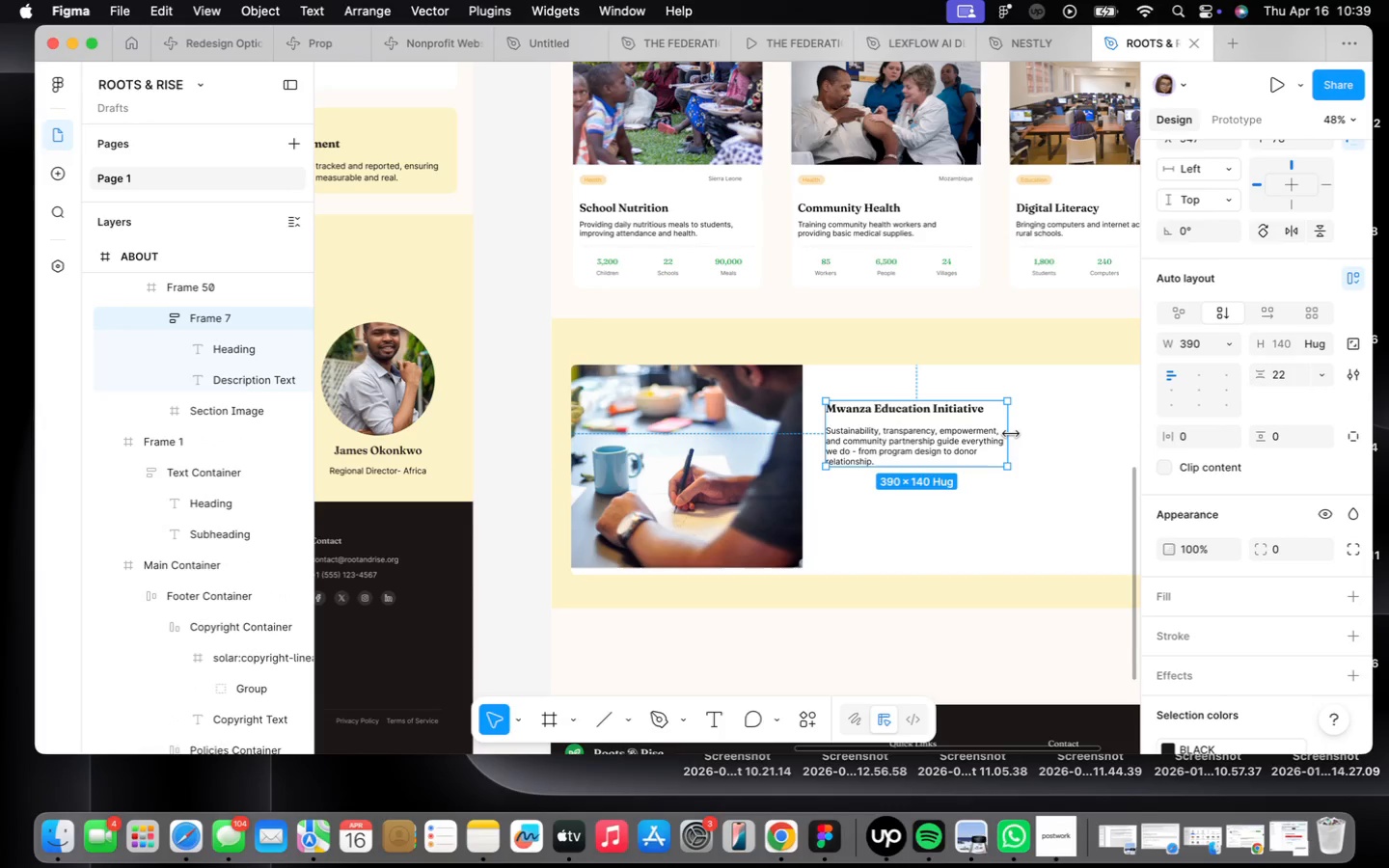 
left_click_drag(start_coordinate=[1011, 434], to_coordinate=[1115, 486])
 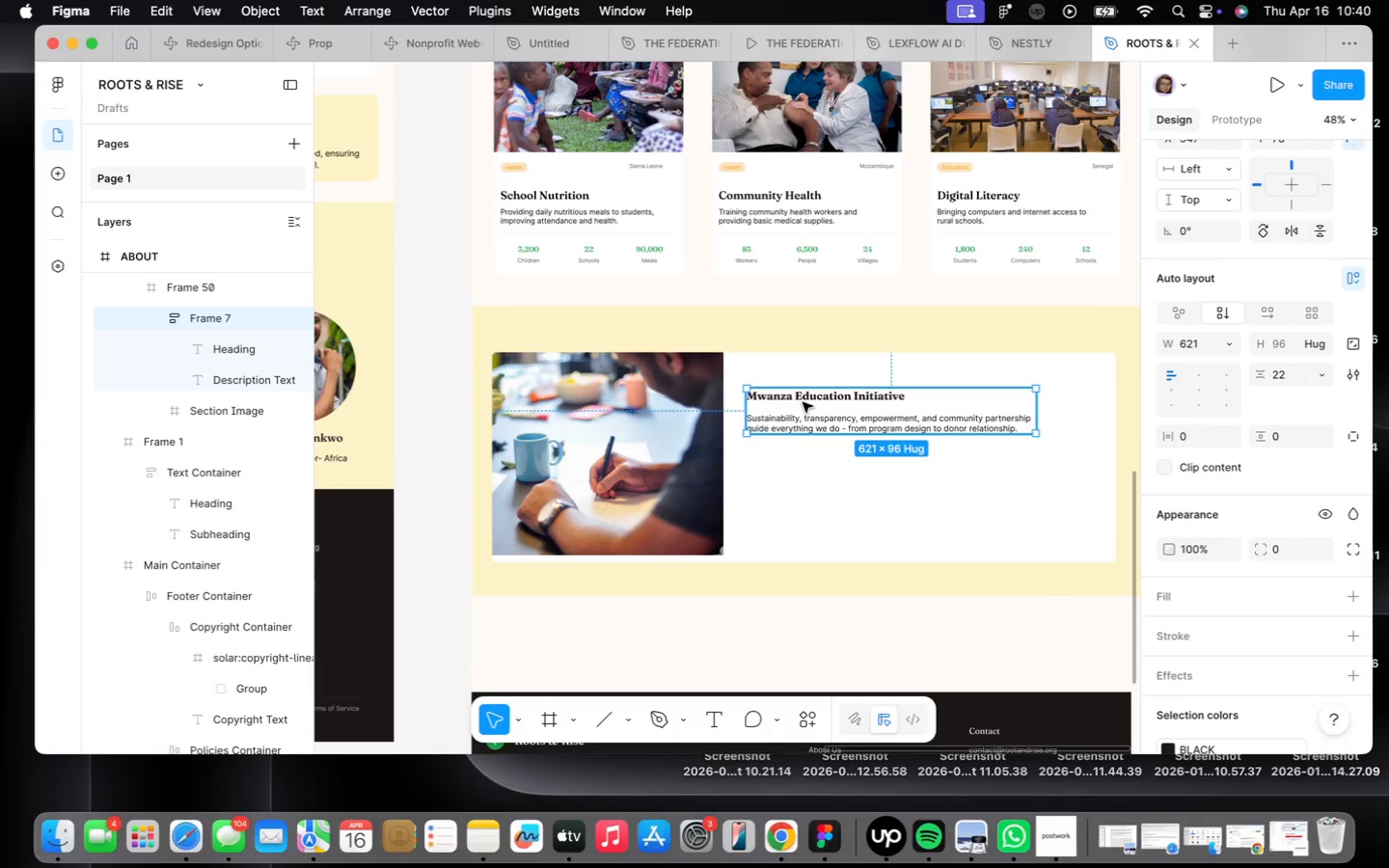 
double_click([780, 427])
 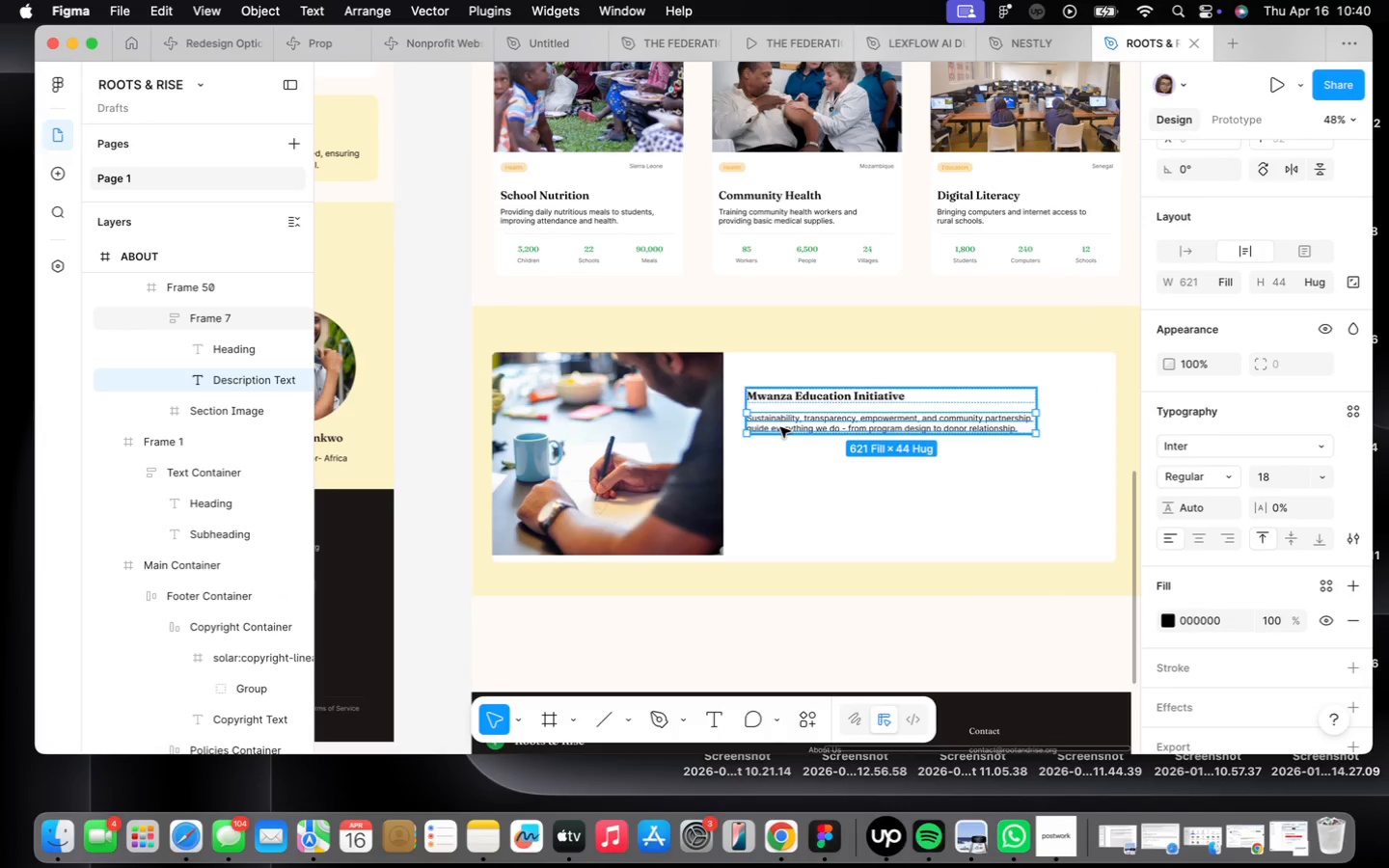 
triple_click([780, 427])
 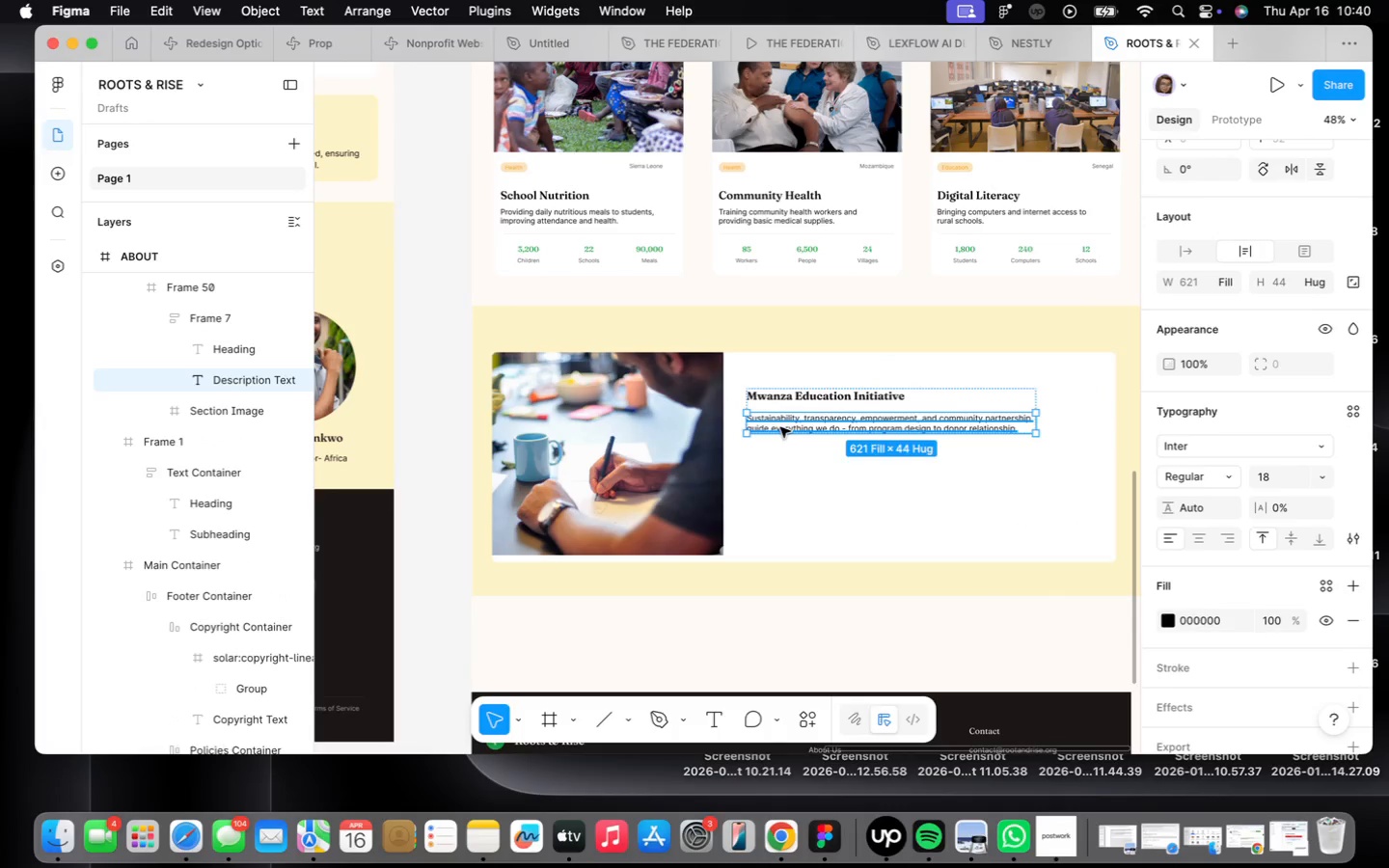 
triple_click([780, 427])
 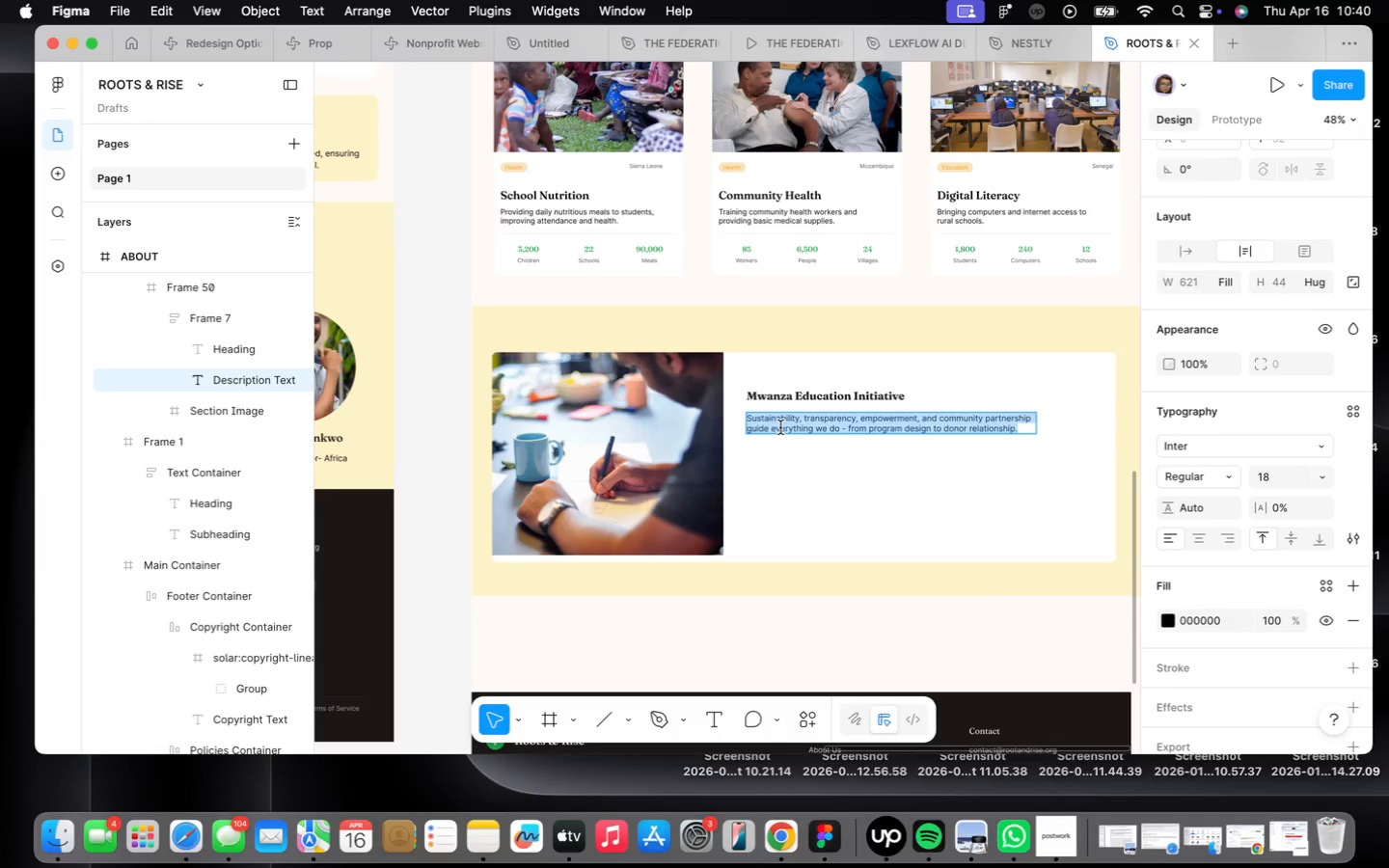 
type(Po)
key(Backspace)
key(Backspace)
type(Our Flagship educta)
key(Backspace)
key(Backspace)
type(ation proge)
key(Backspace)
key(Backspace)
type(gram in Tanzania has transformed 8)
 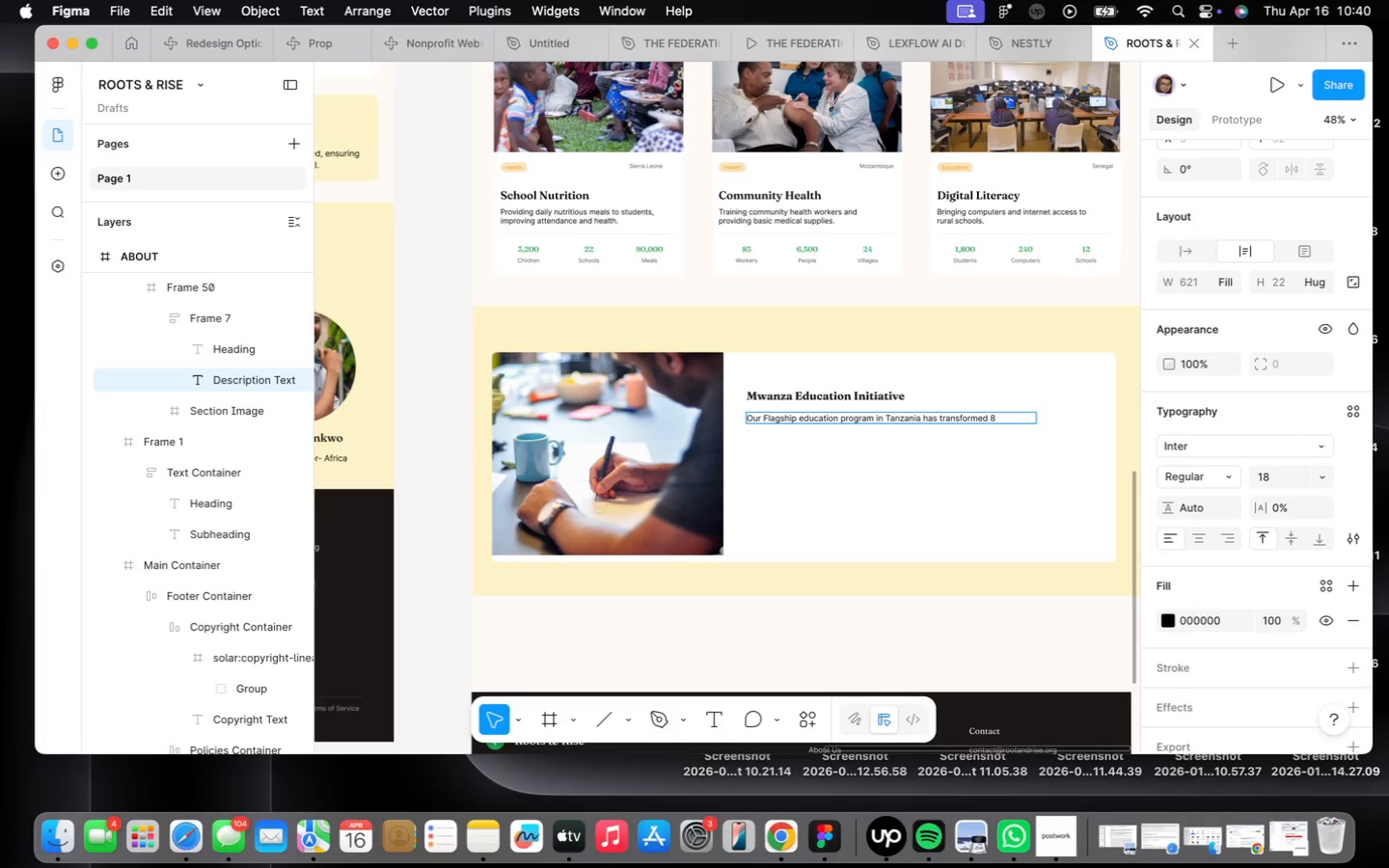 
key(Enter)
 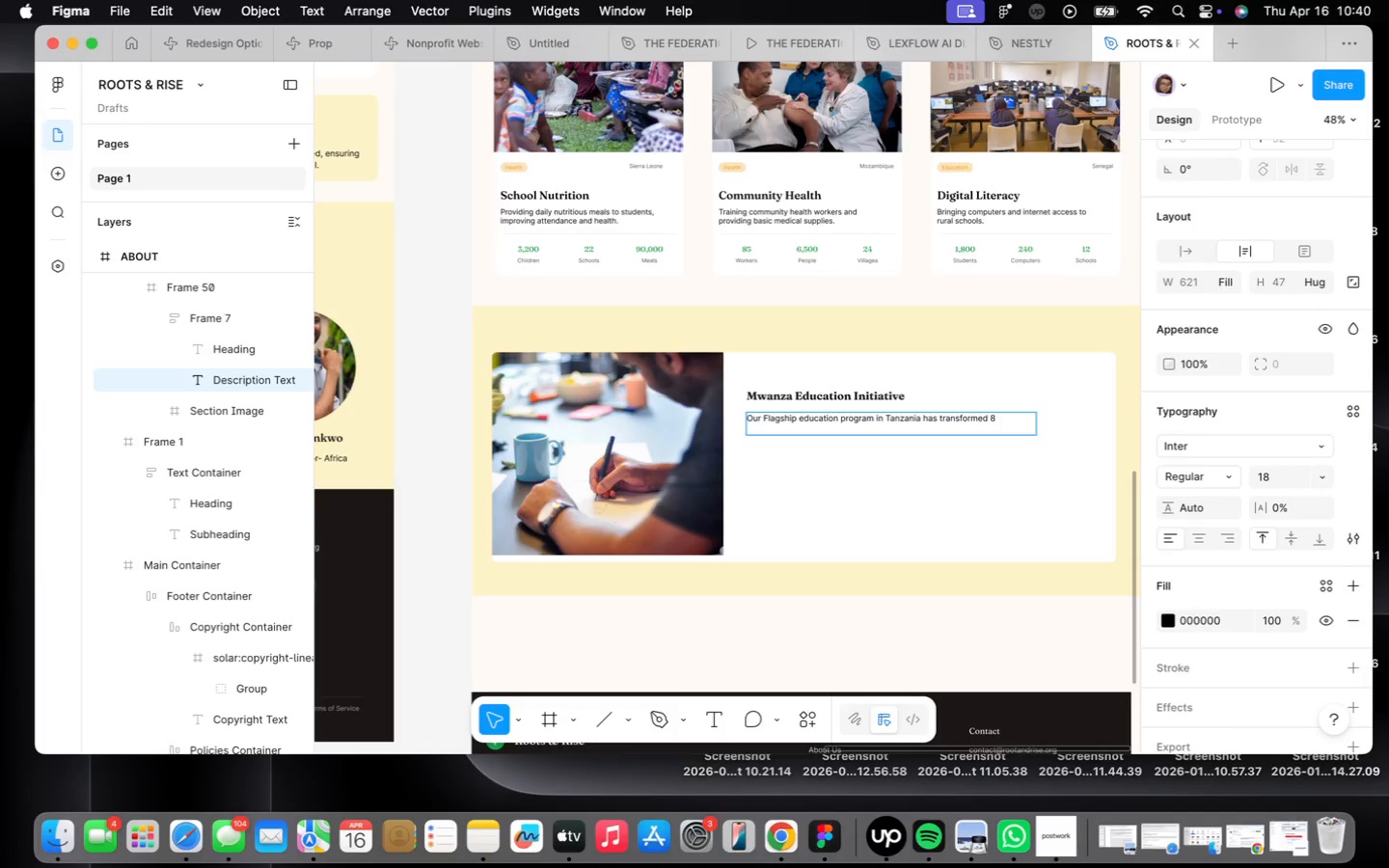 
type(schol)
key(Backspace)
type(ols )
key(Backspace)
type(, providing modern facilityies)
key(Backspace)
key(Backspace)
key(Backspace)
key(Backspace)
type(ies, trained teachers, and l)
key(Backspace)
key(Backspace)
key(Backspace)
type(d)
 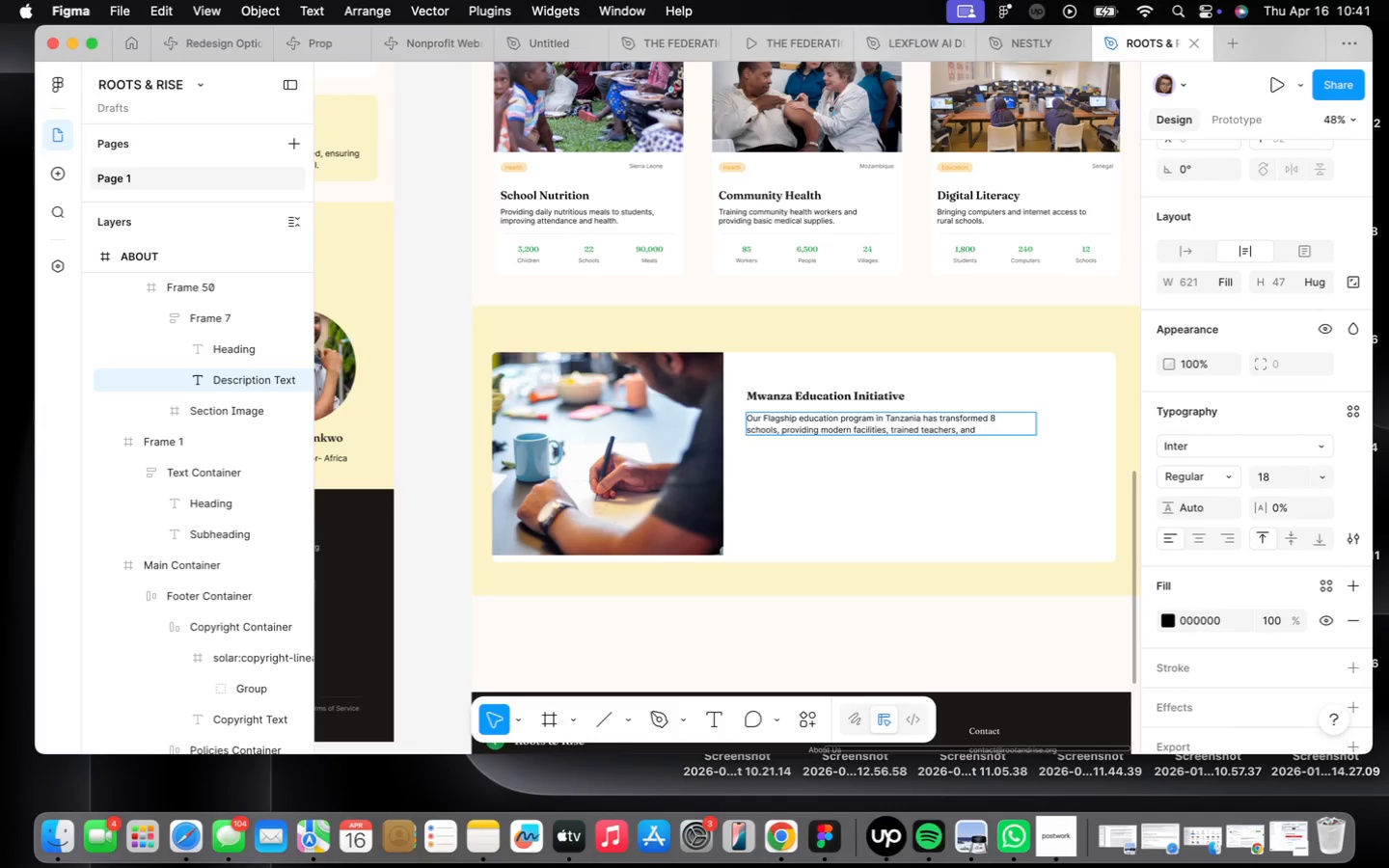 
key(Enter)
 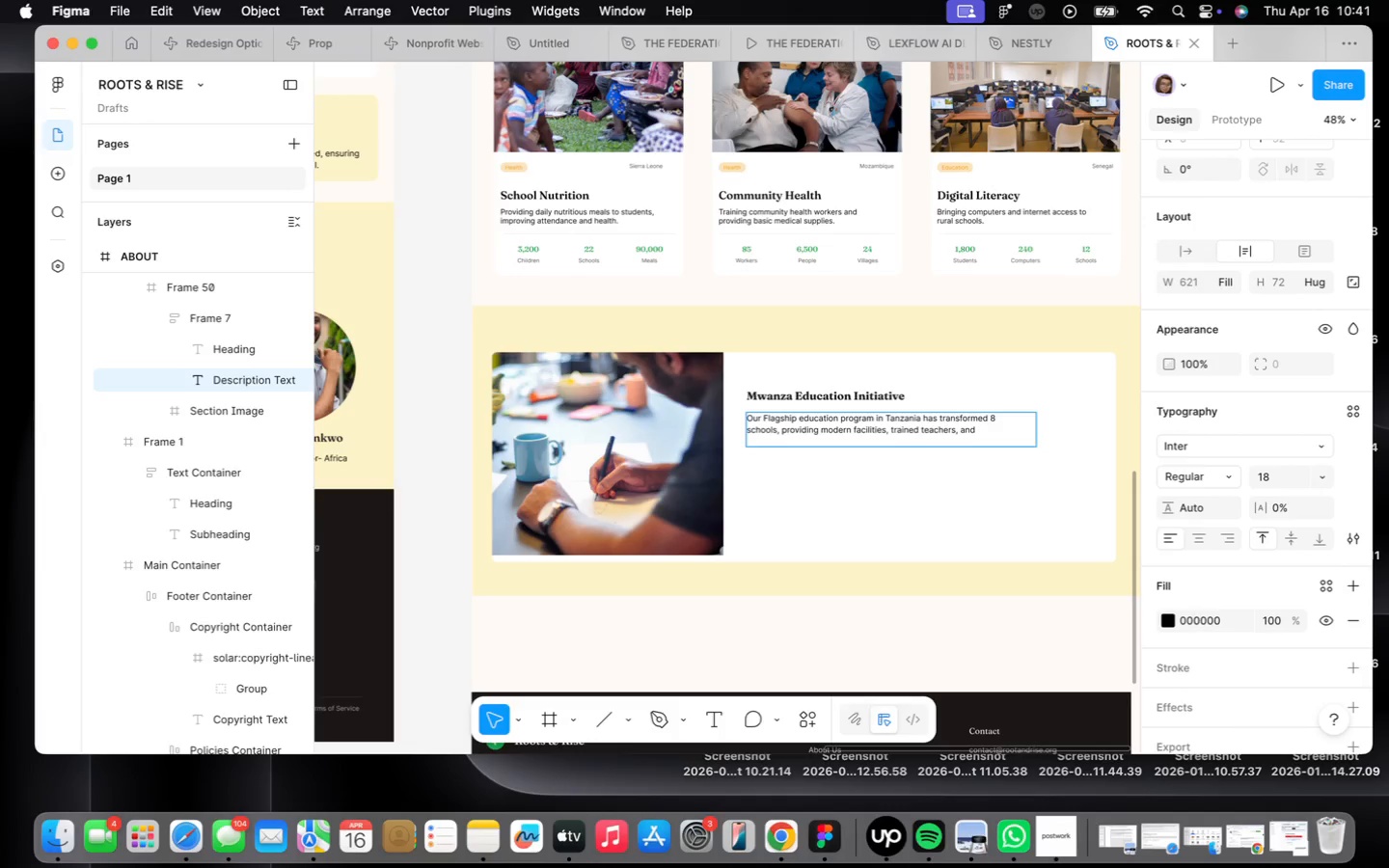 
type(learning materials to over )
 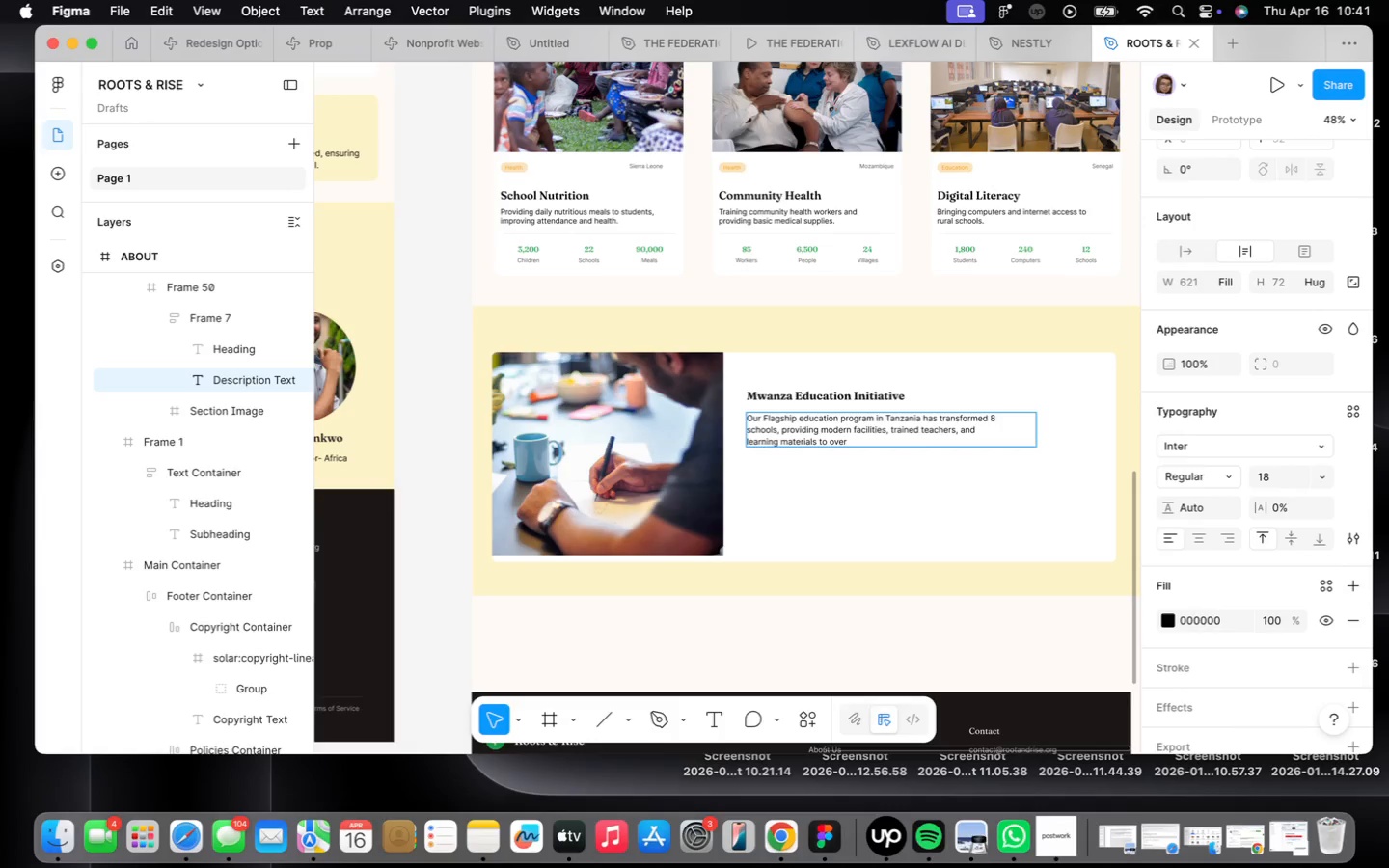 
type(2,500 )
 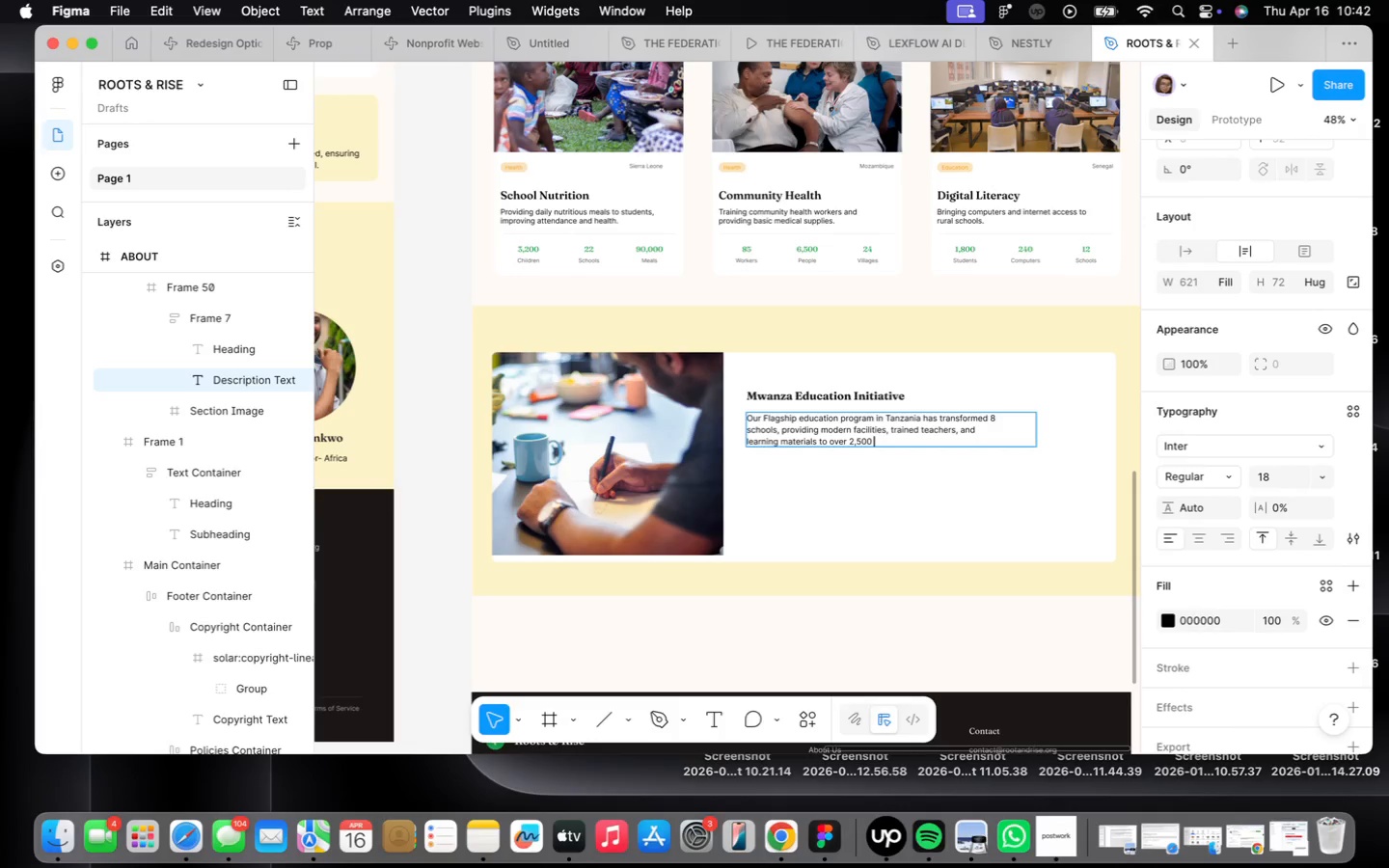 
wait(65.41)
 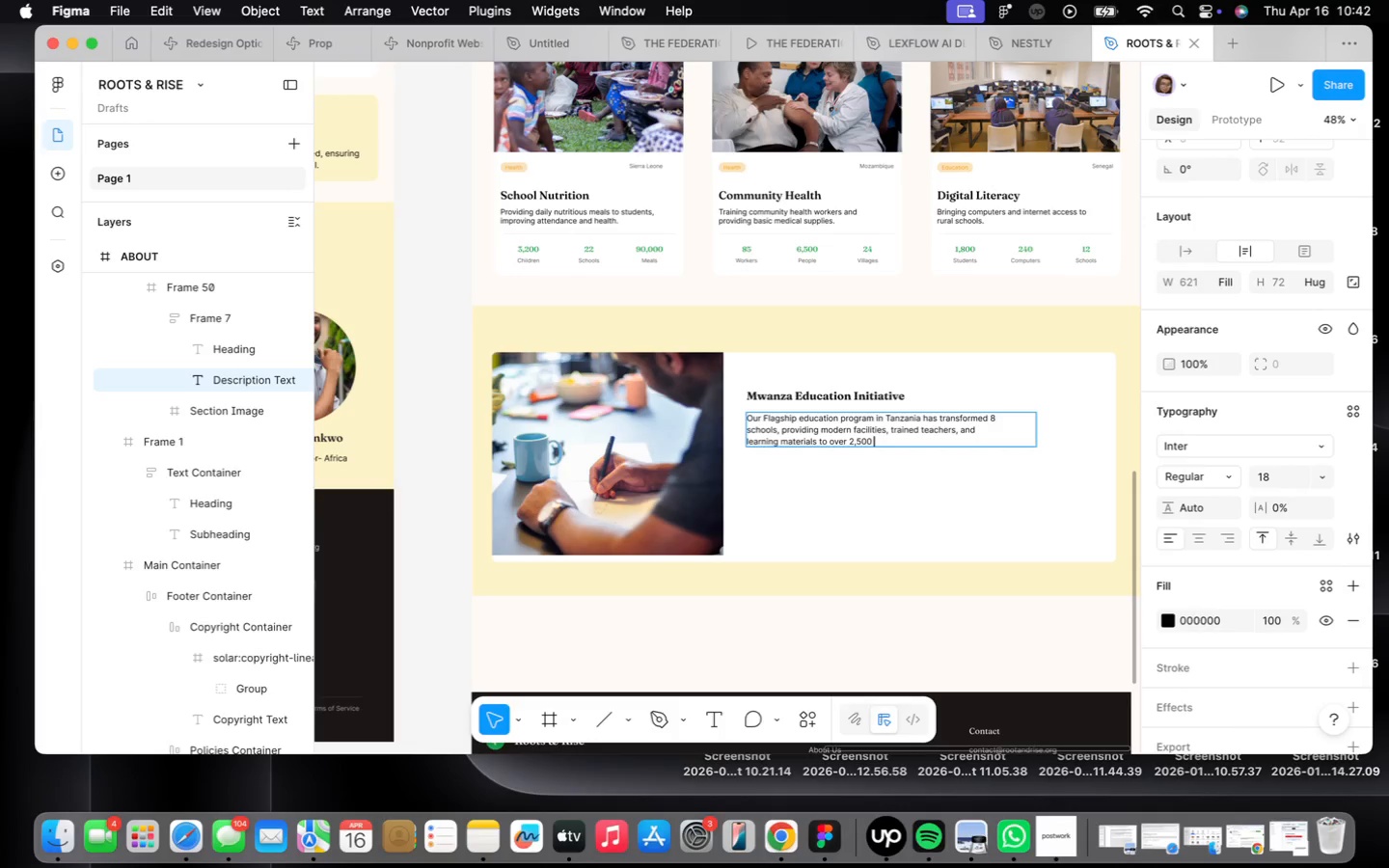 
type(students.)
 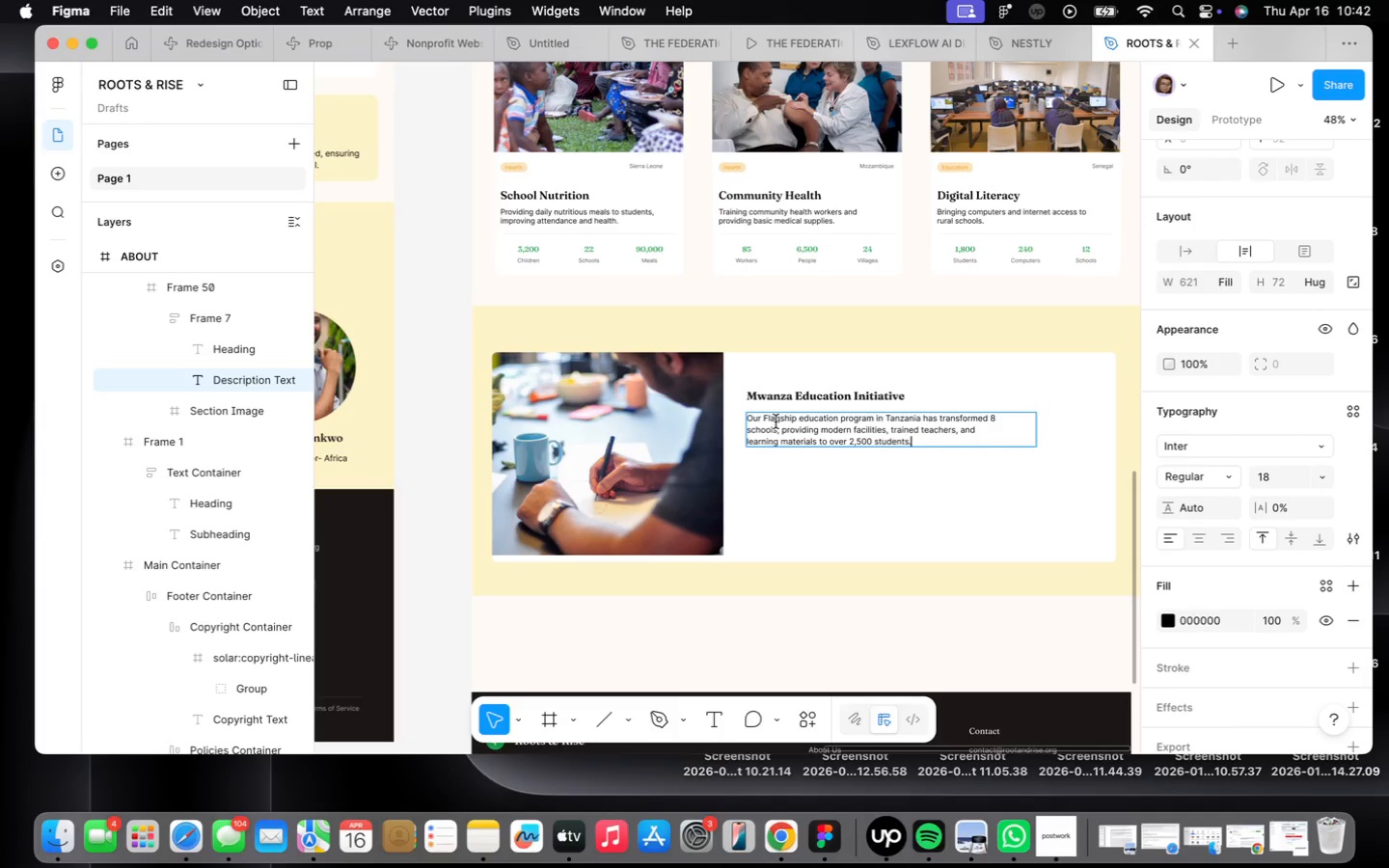 
scroll: coordinate [701, 462], scroll_direction: down, amount: 7.0
 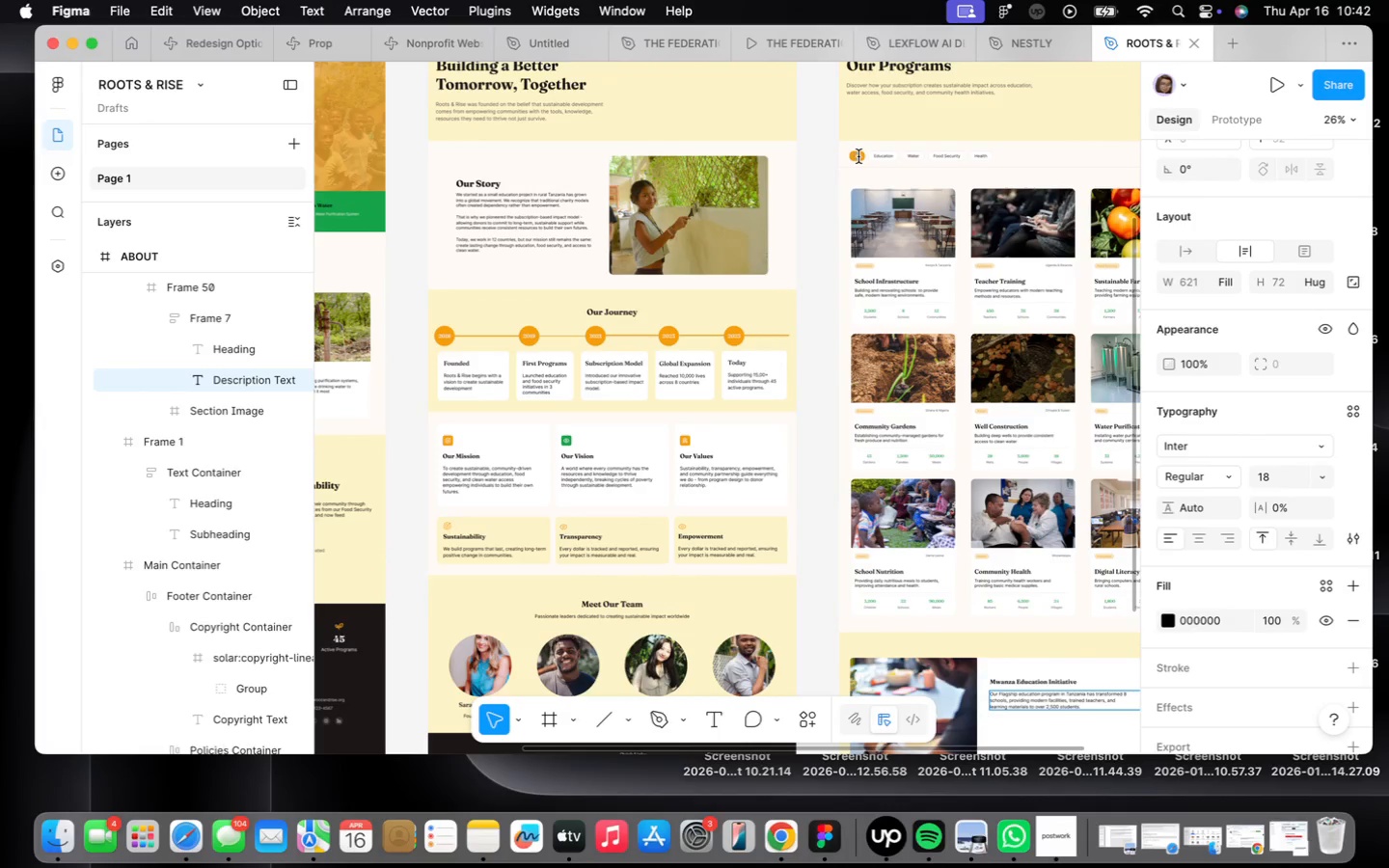 
left_click([864, 165])
 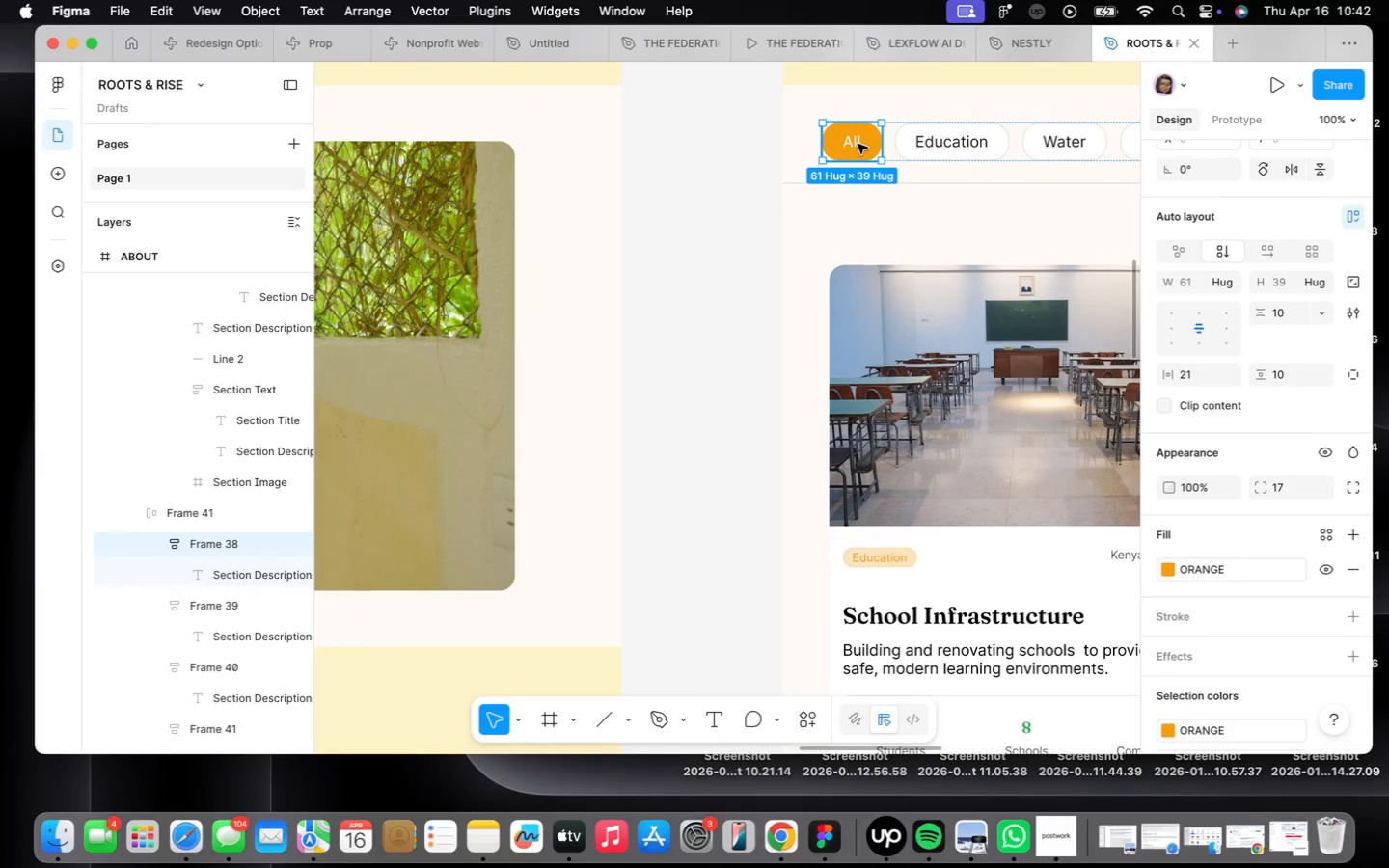 
scroll: coordinate [859, 161], scroll_direction: up, amount: 22.0
 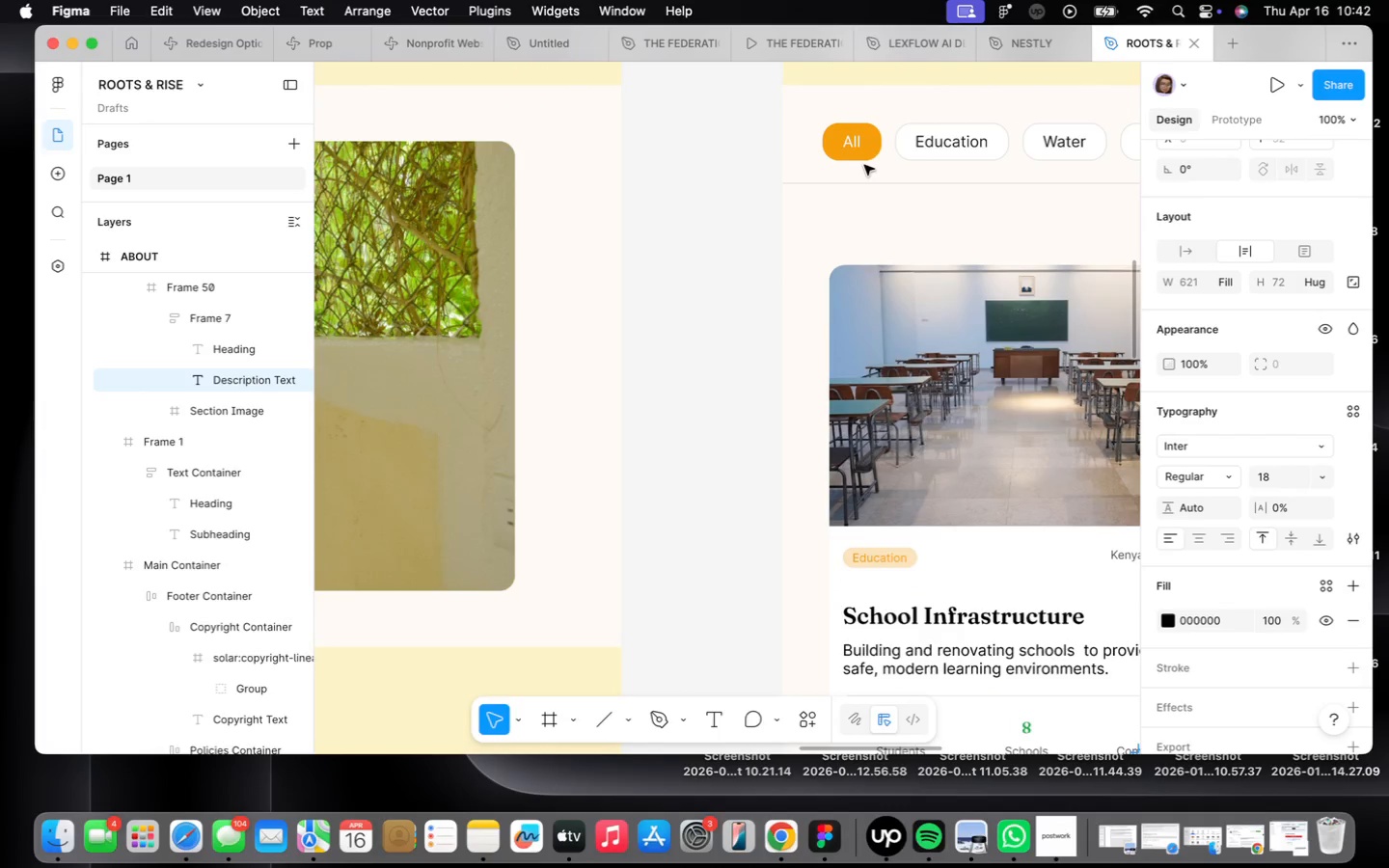 
right_click([858, 144])
 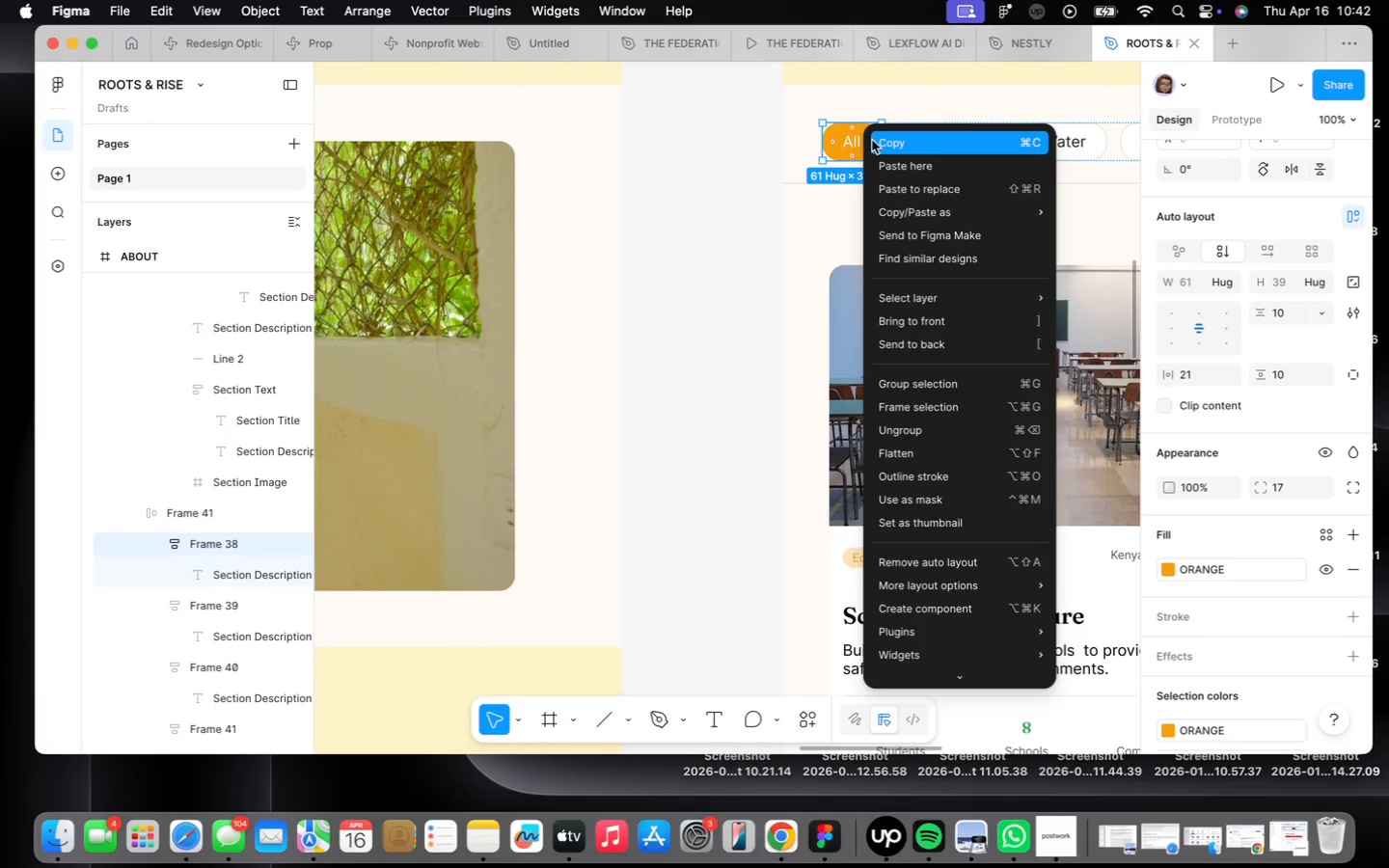 
left_click([930, 145])
 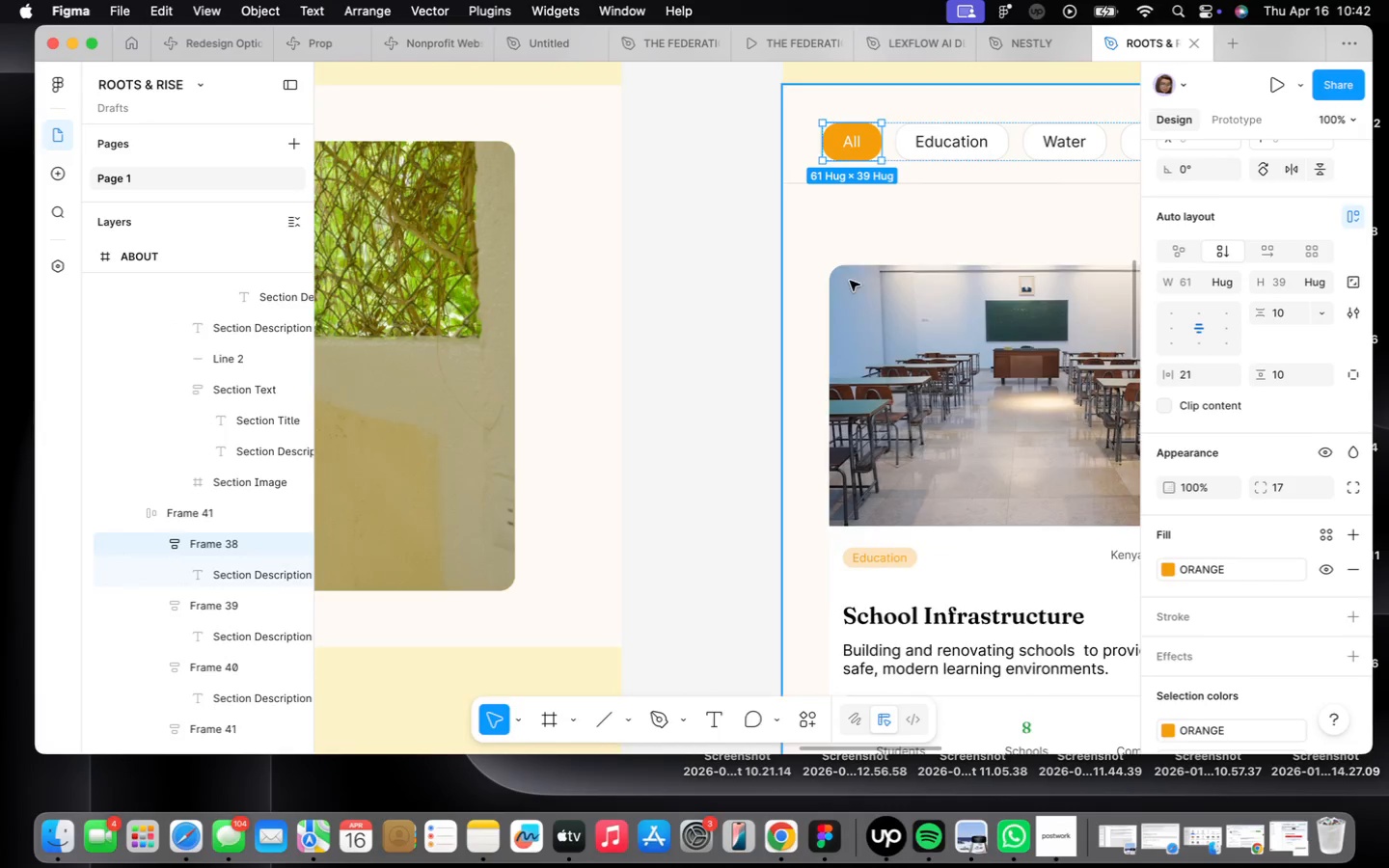 
scroll: coordinate [829, 311], scroll_direction: down, amount: 37.0
 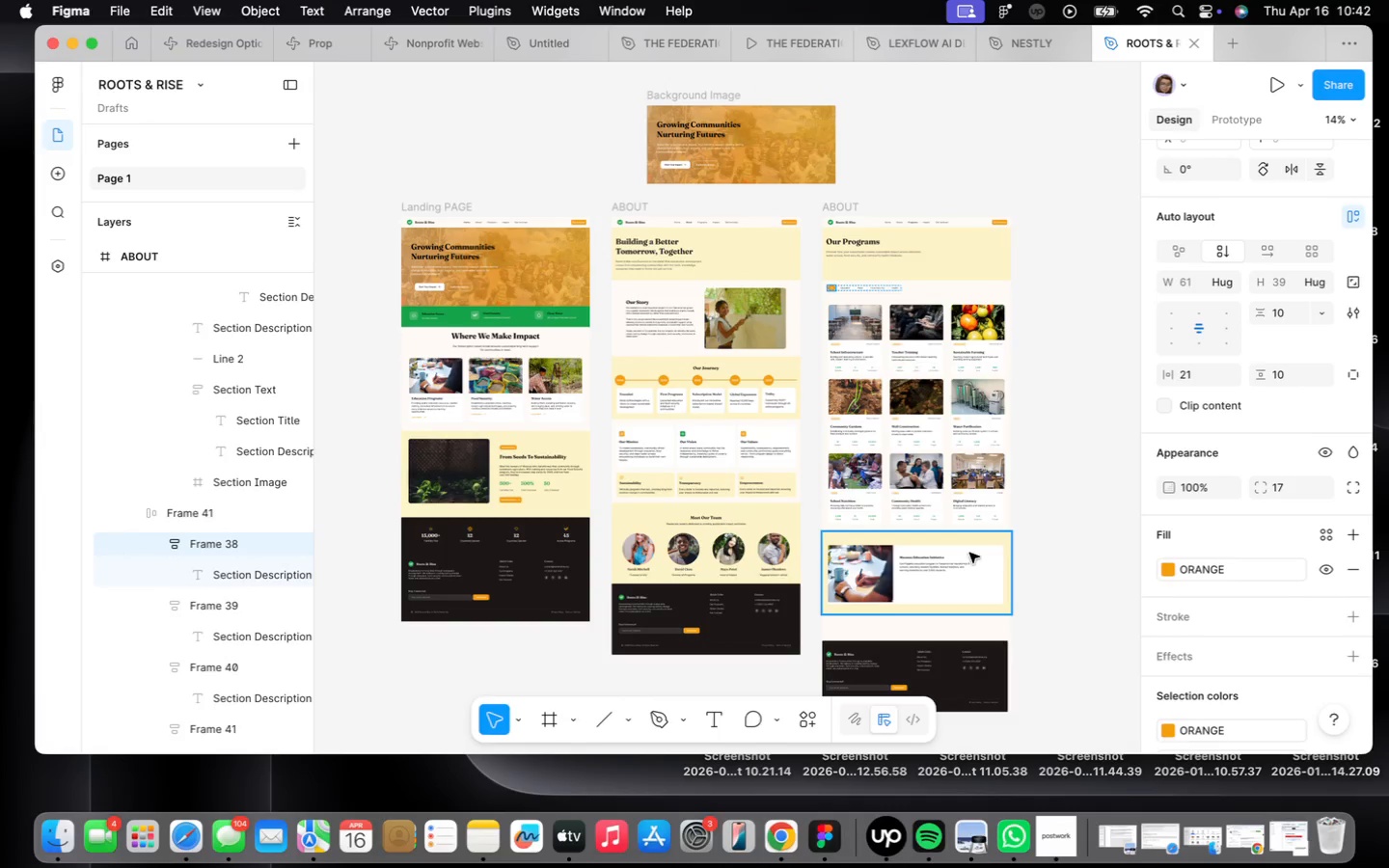 
scroll: coordinate [812, 583], scroll_direction: up, amount: 28.0
 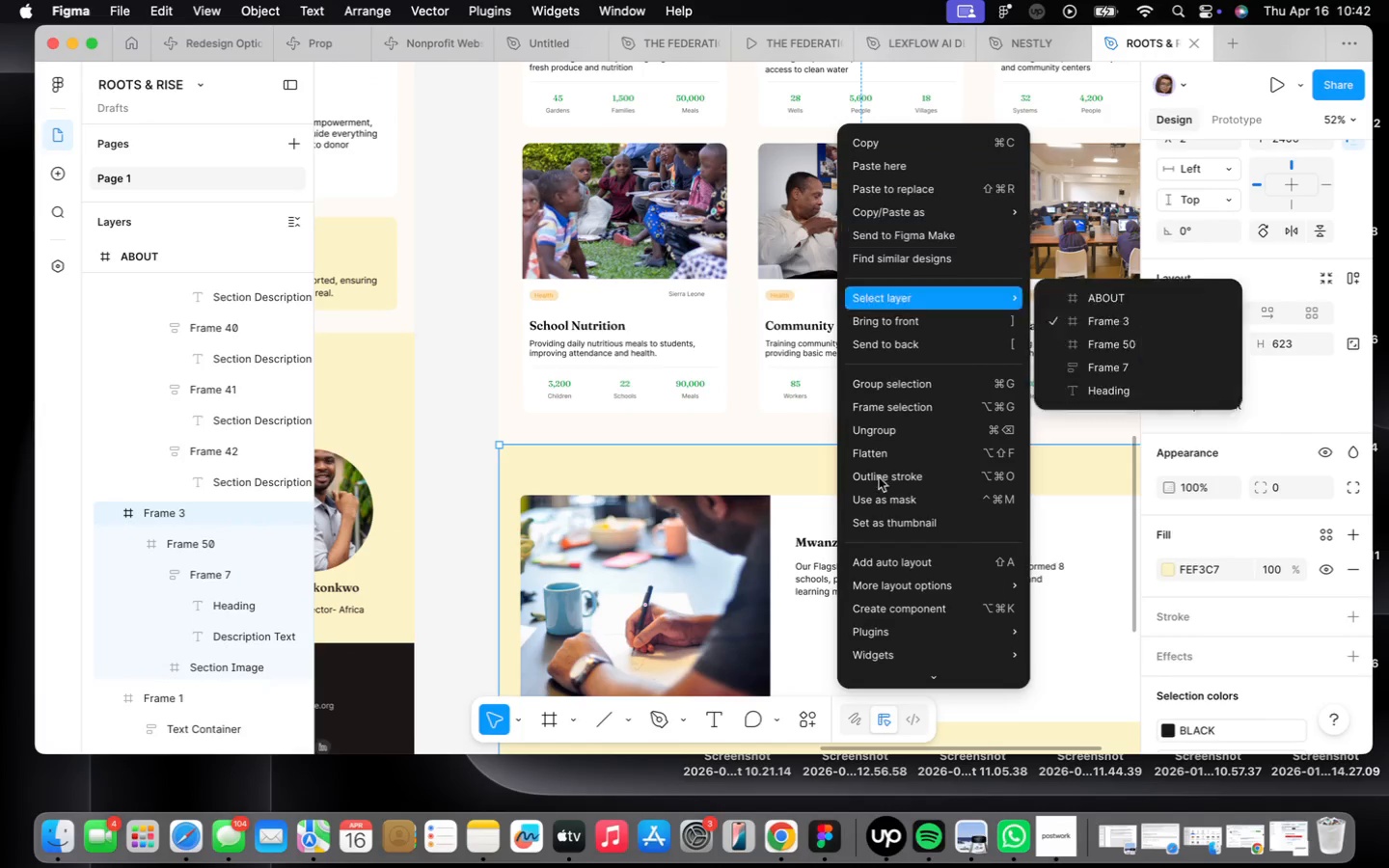 
left_click([1078, 704])
 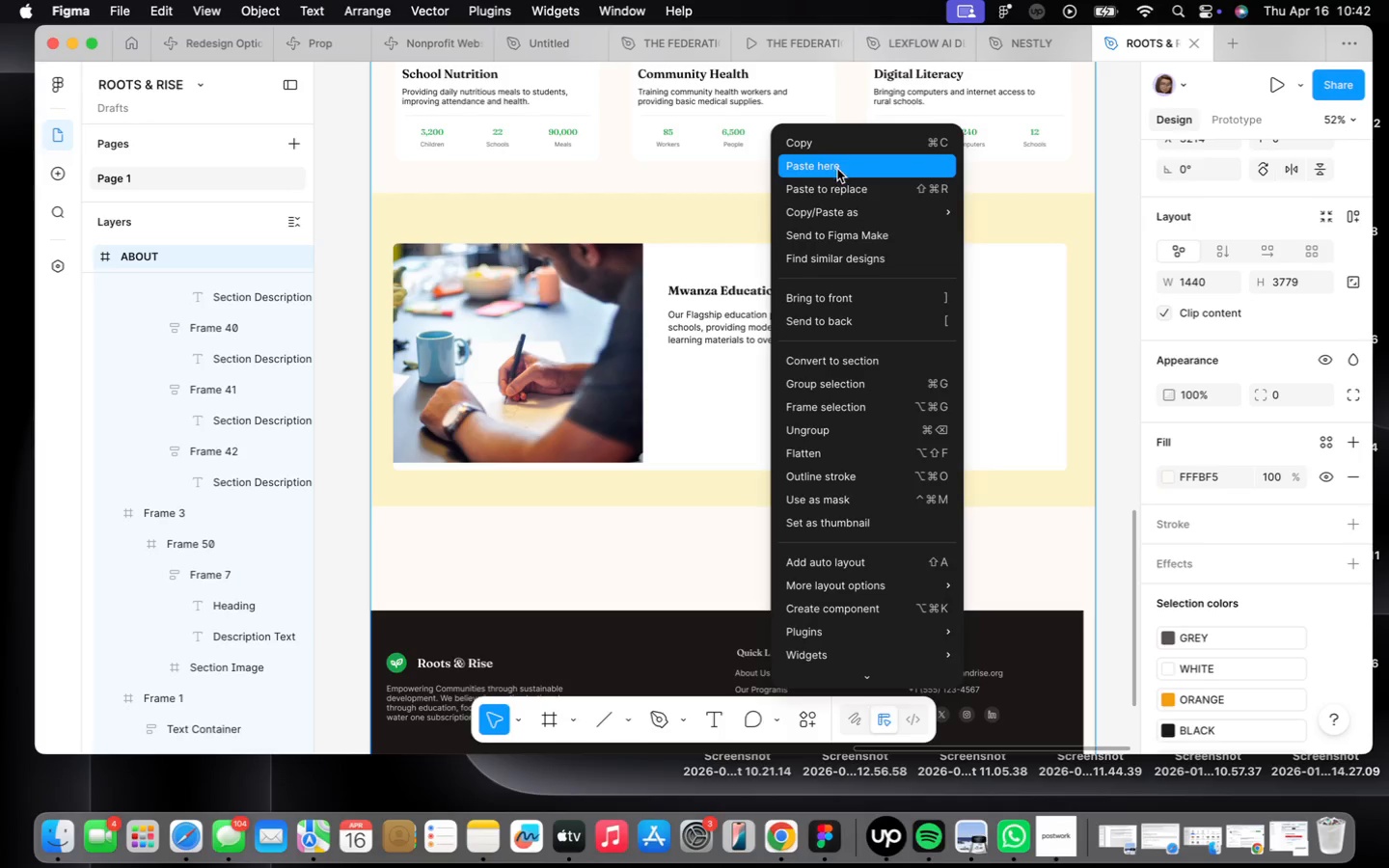 
left_click_drag(start_coordinate=[849, 175], to_coordinate=[680, 261])
 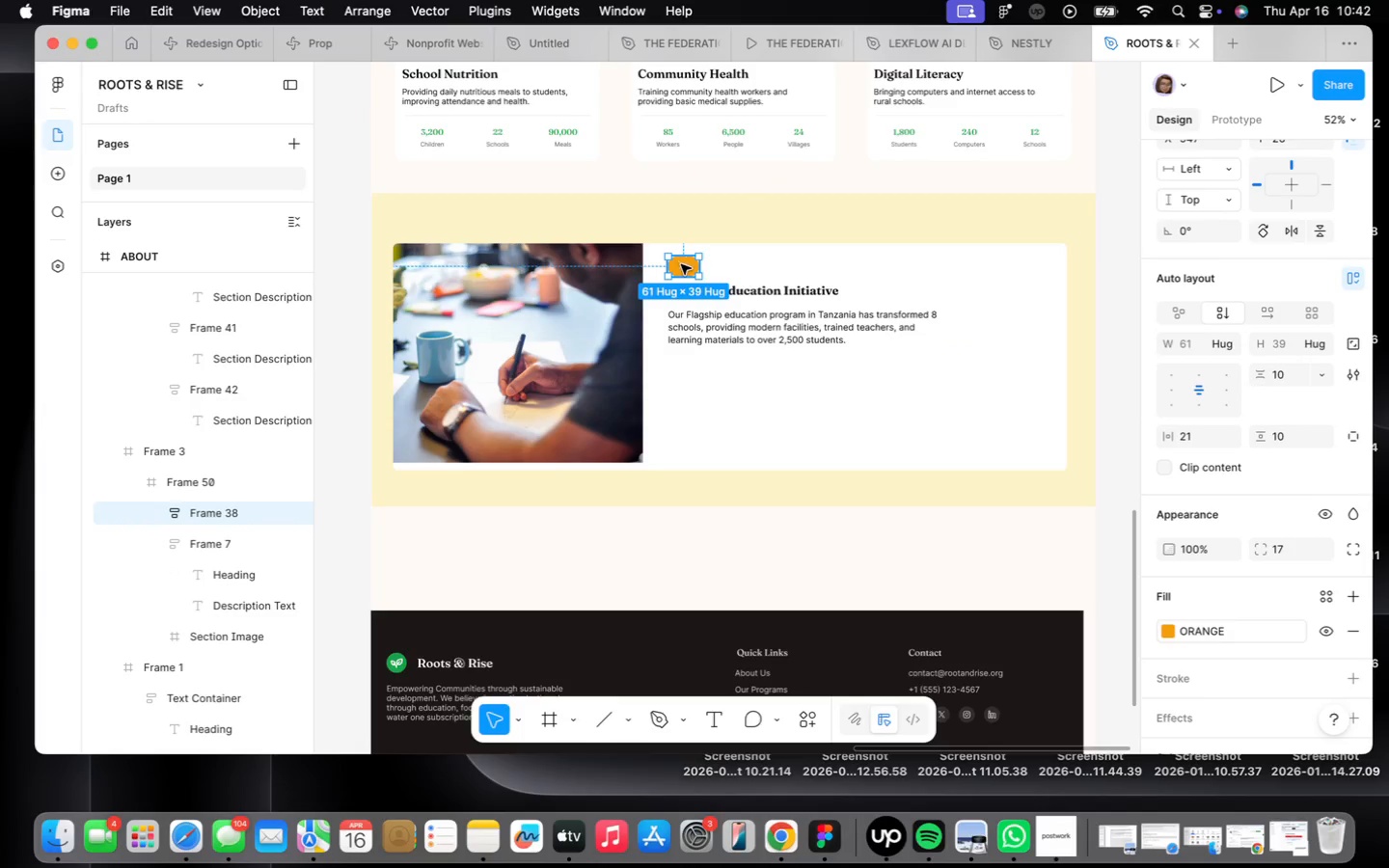 
scroll: coordinate [681, 263], scroll_direction: up, amount: 20.0
 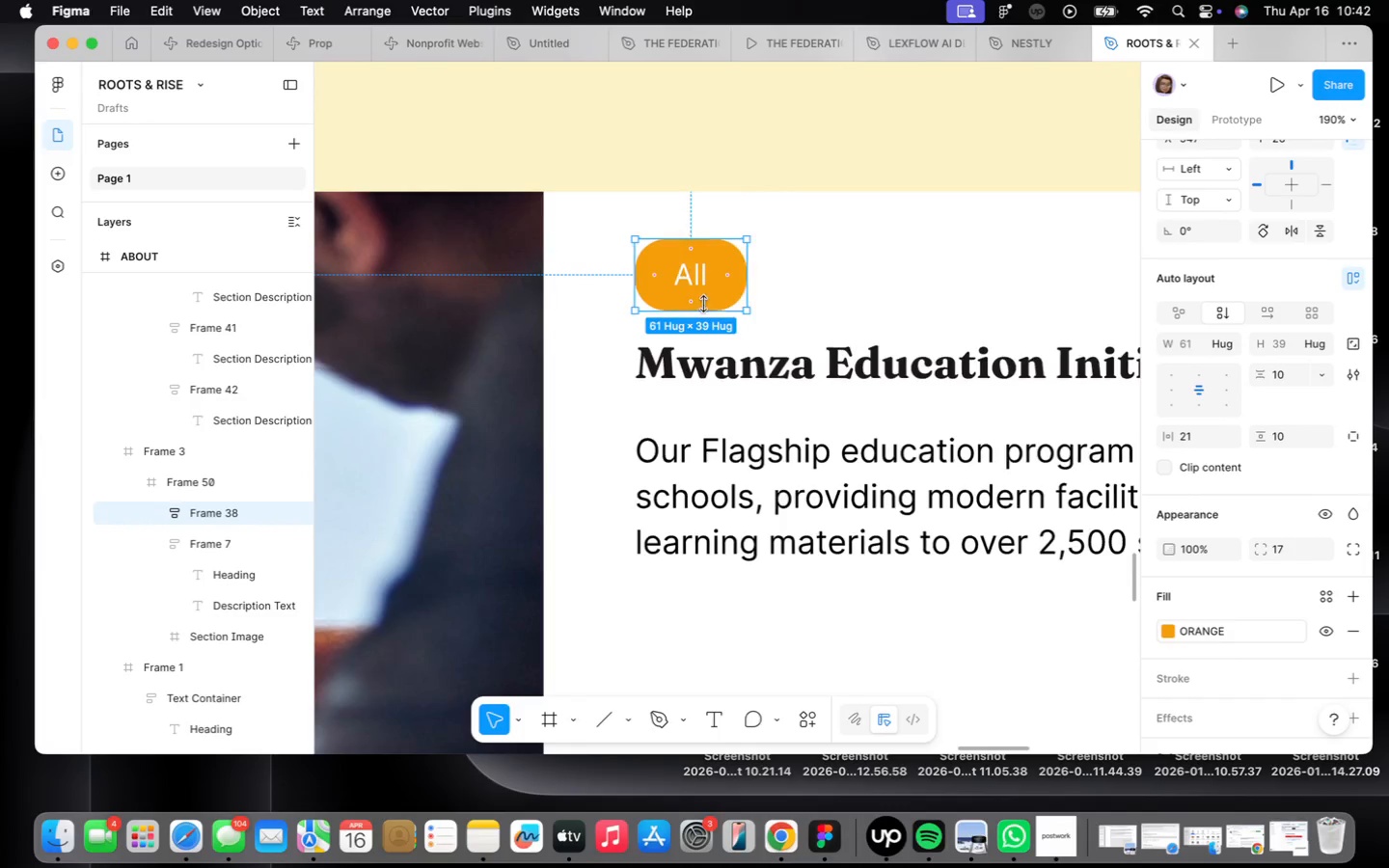 
left_click([701, 292])
 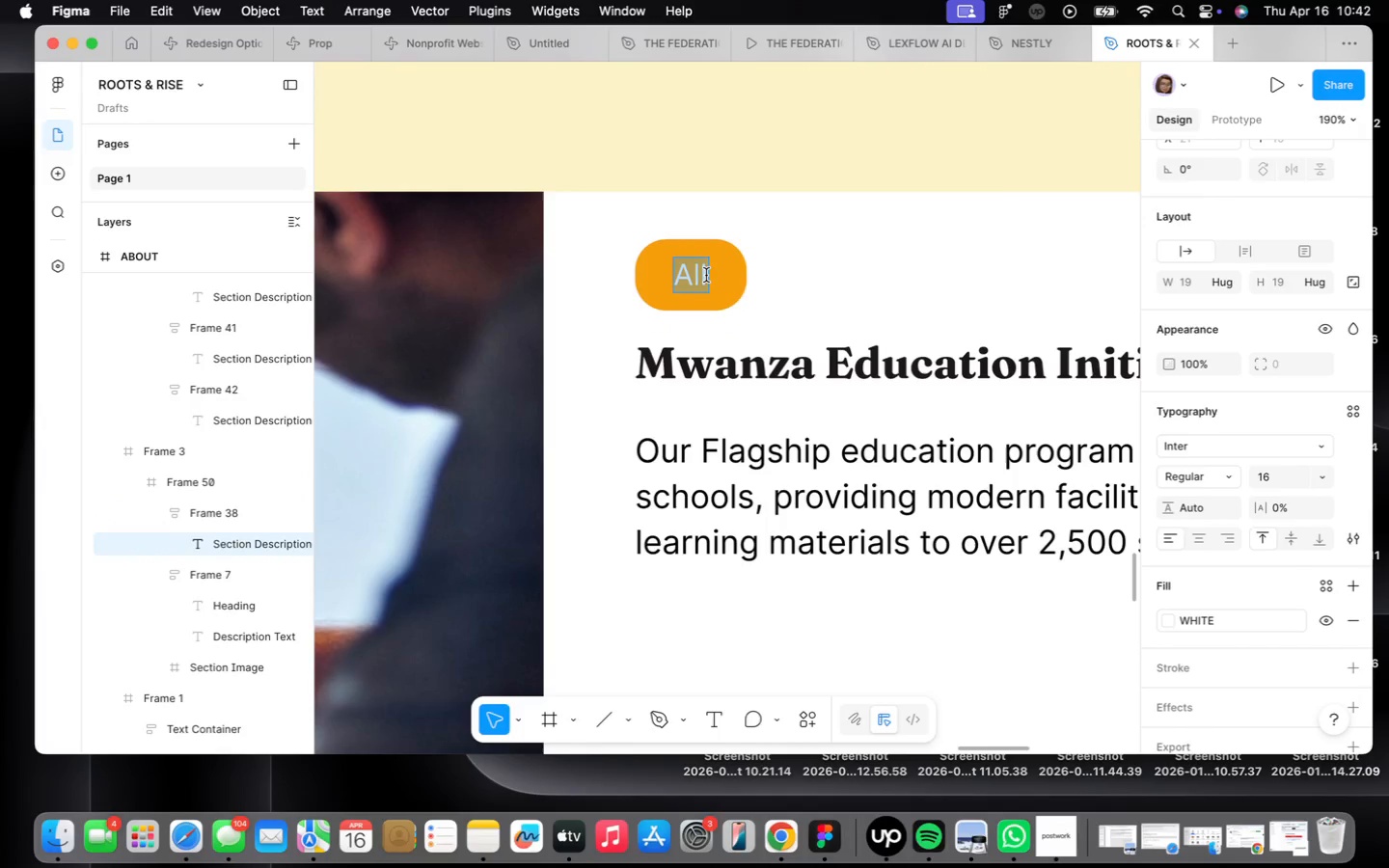 
type(Feaa)
key(Backspace)
type(tured Program)
 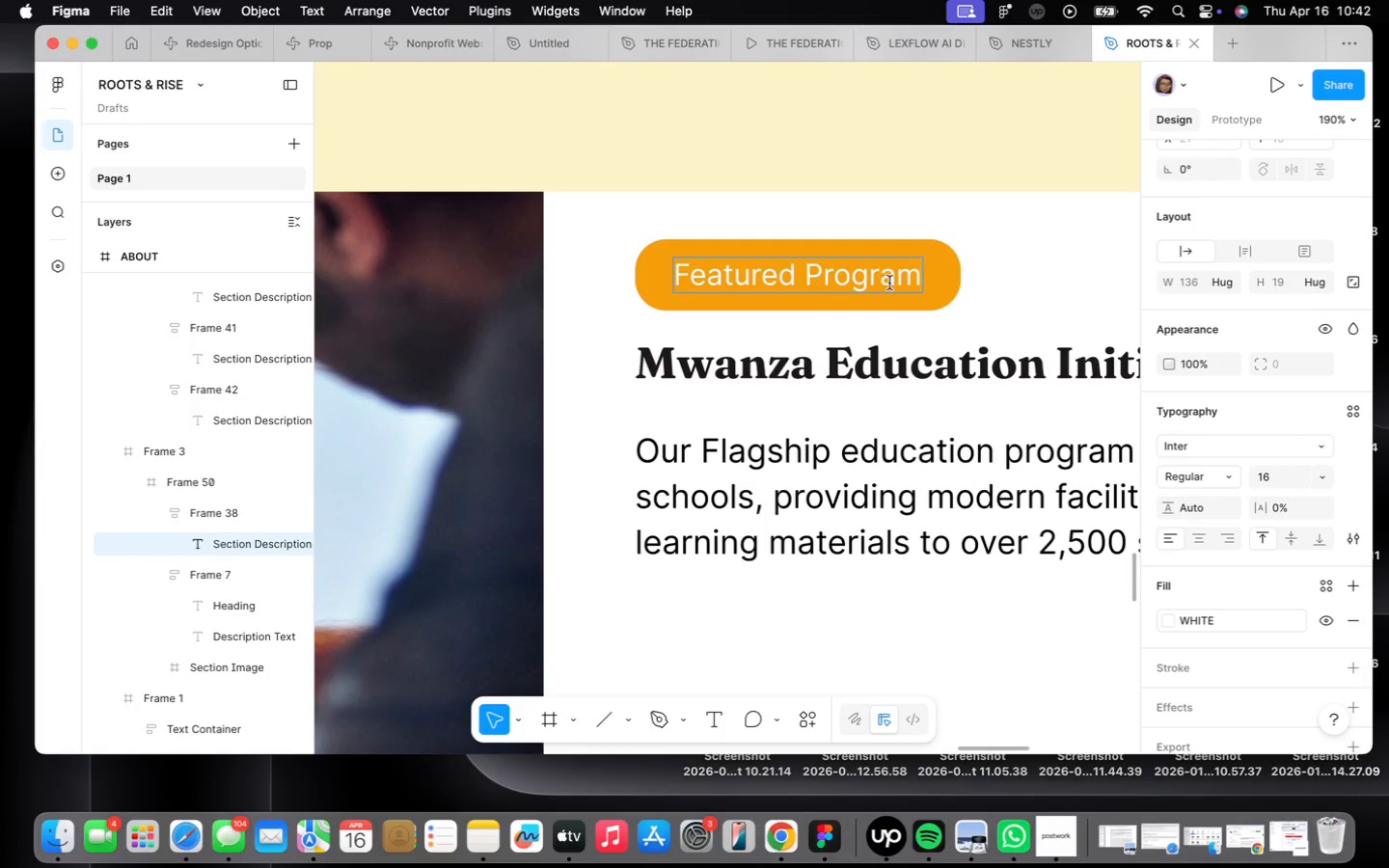 
left_click([1004, 278])
 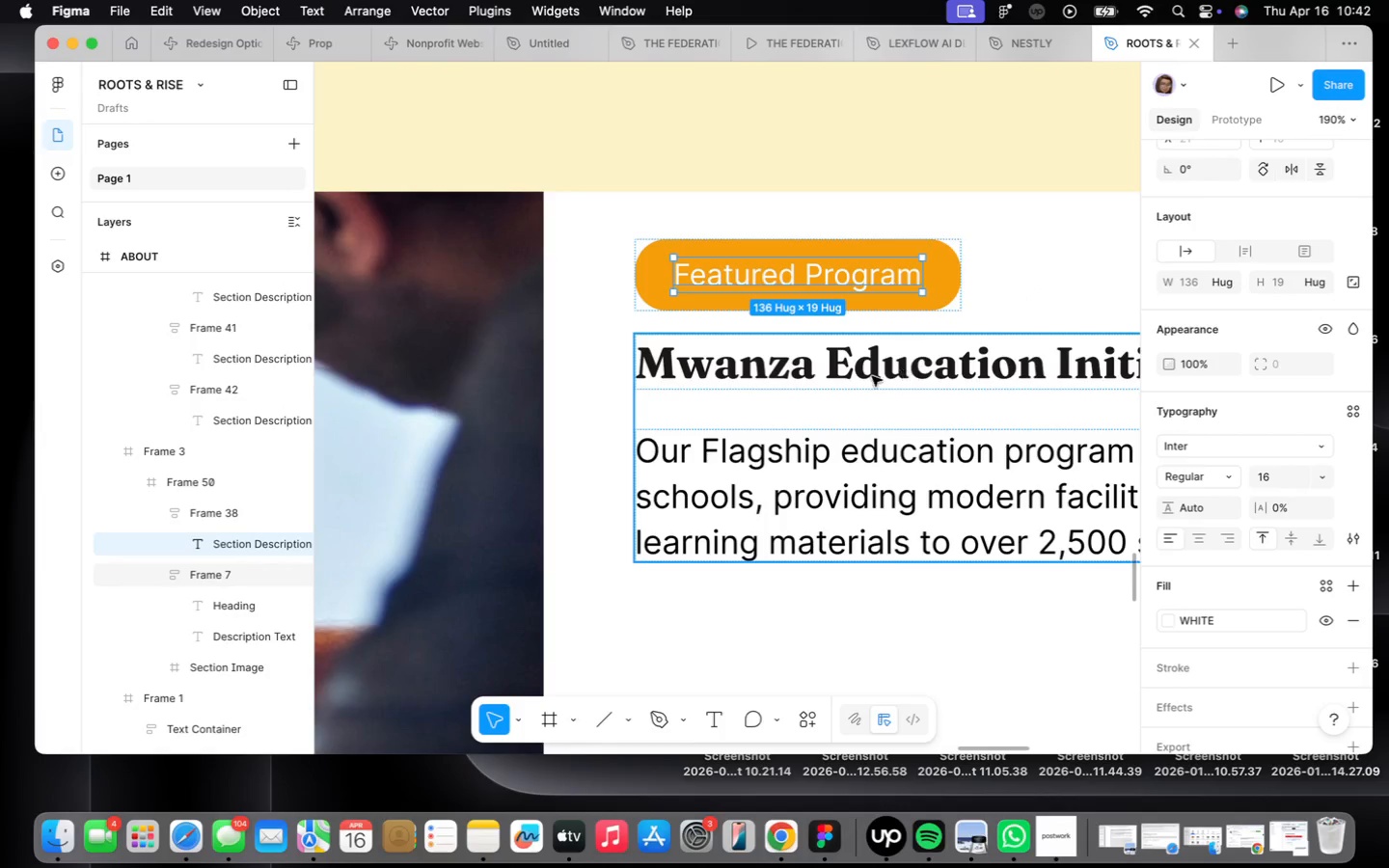 
scroll: coordinate [874, 375], scroll_direction: down, amount: 5.0
 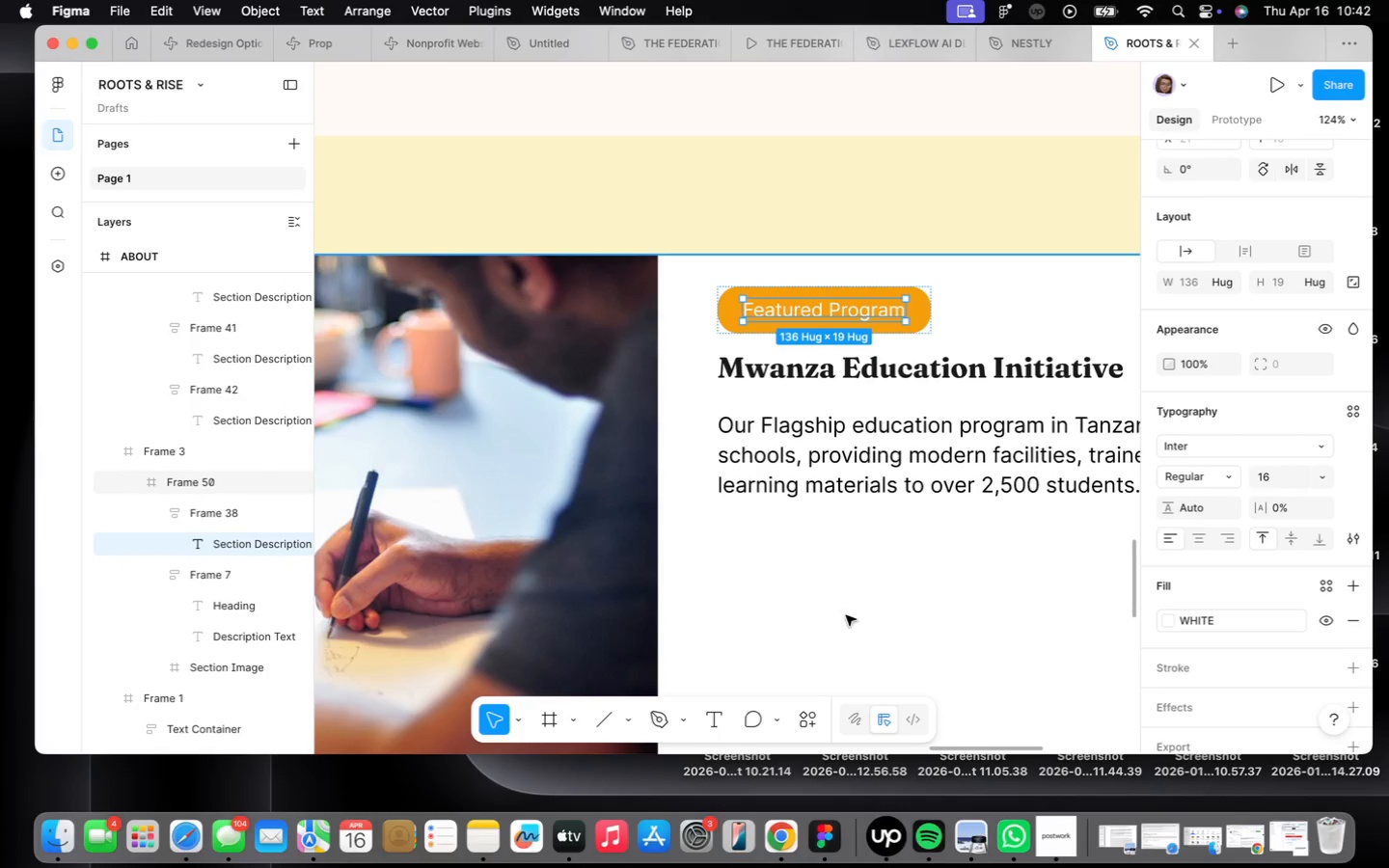 
left_click([853, 617])
 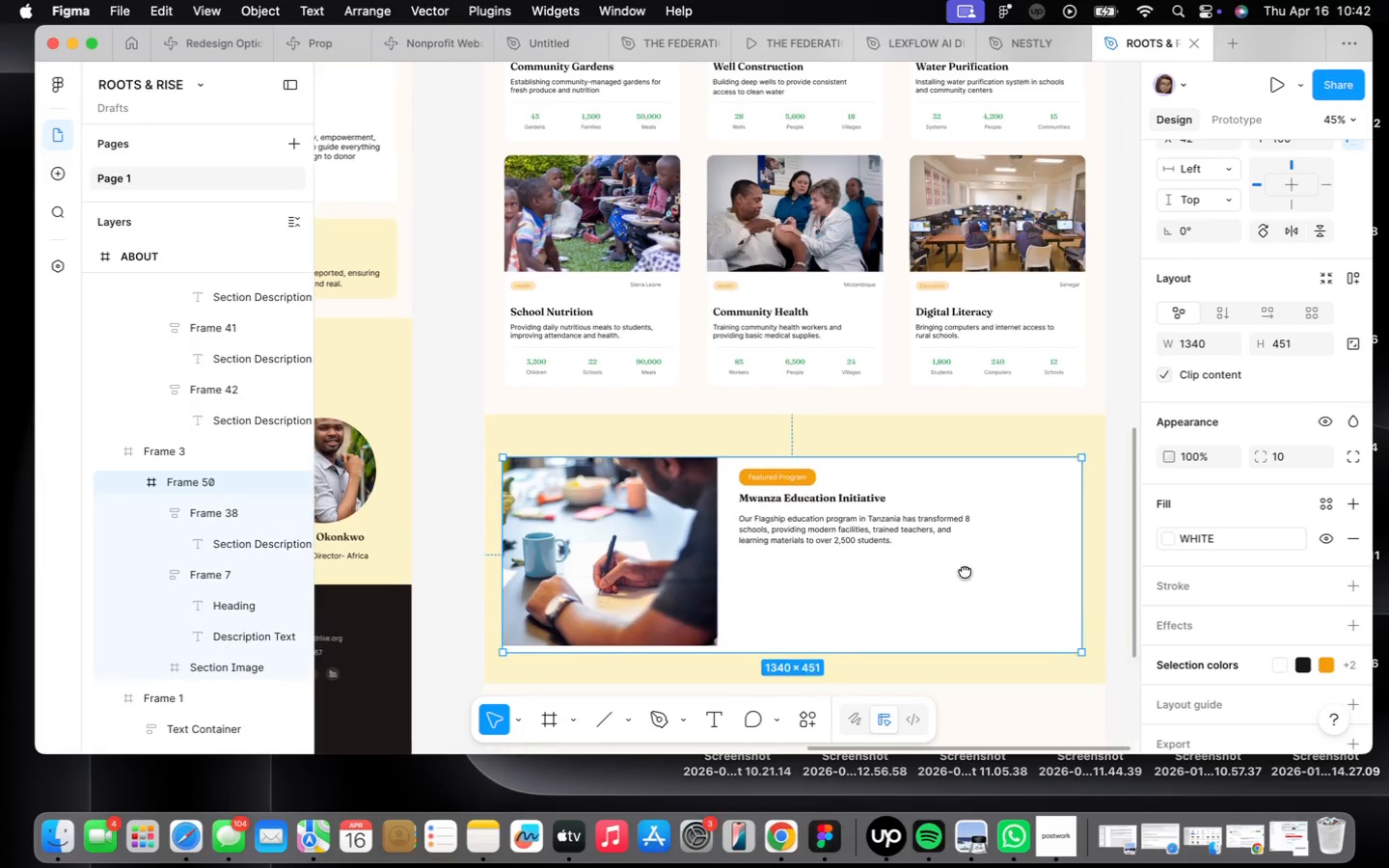 
scroll: coordinate [964, 573], scroll_direction: down, amount: 24.0
 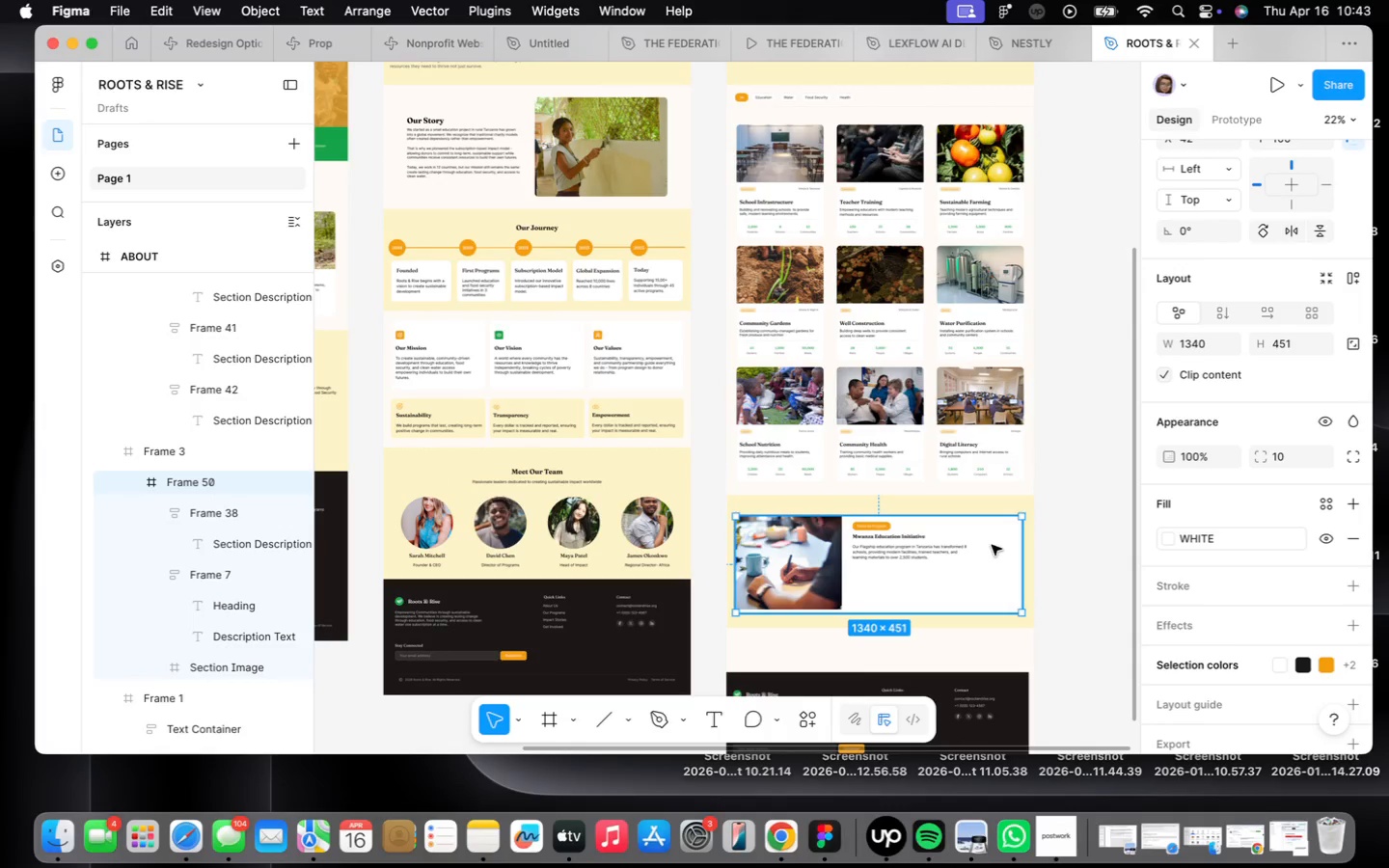 
scroll: coordinate [851, 441], scroll_direction: up, amount: 7.0
 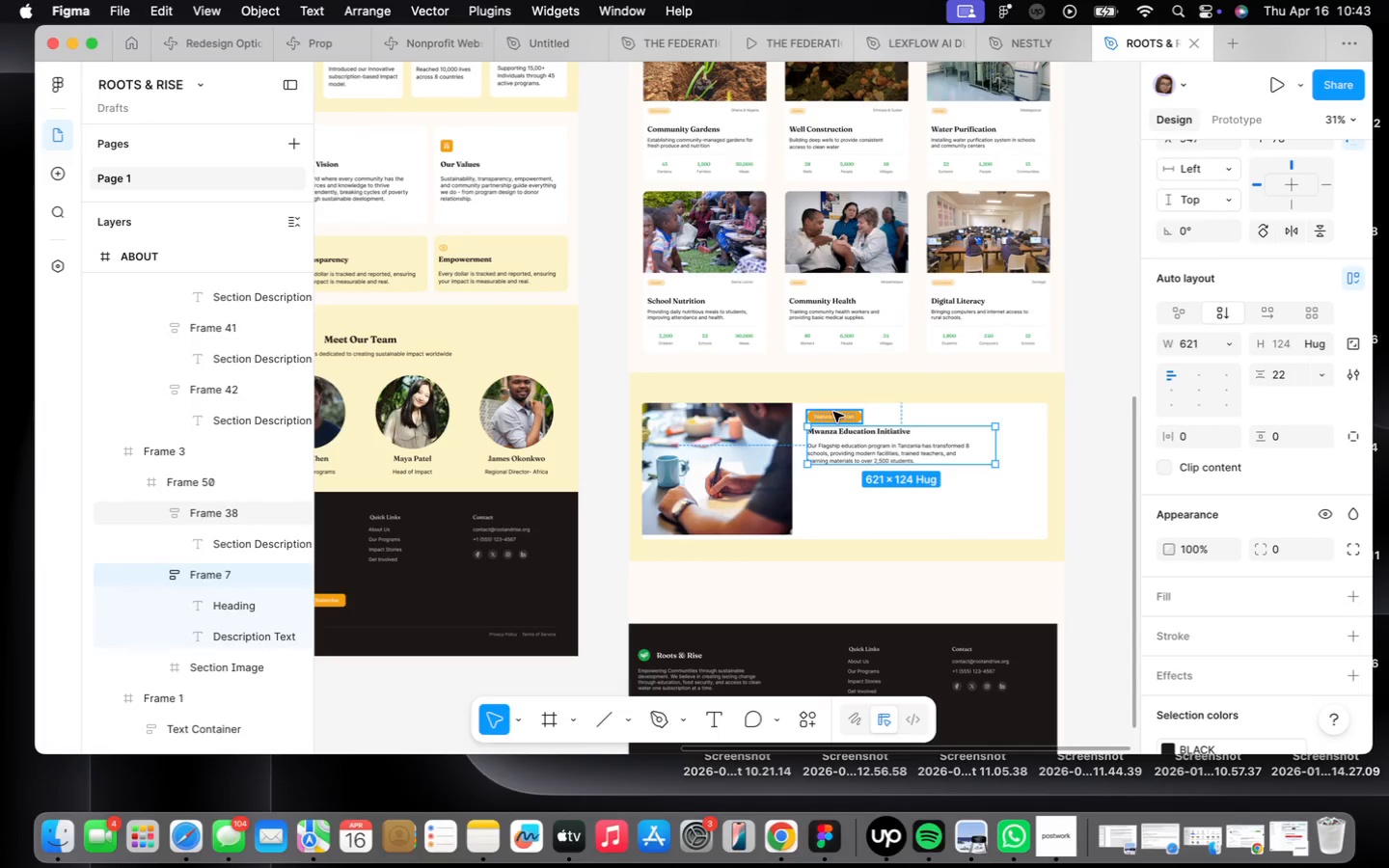 
hold_key(key=ShiftLeft, duration=0.65)
left_click([833, 411])
 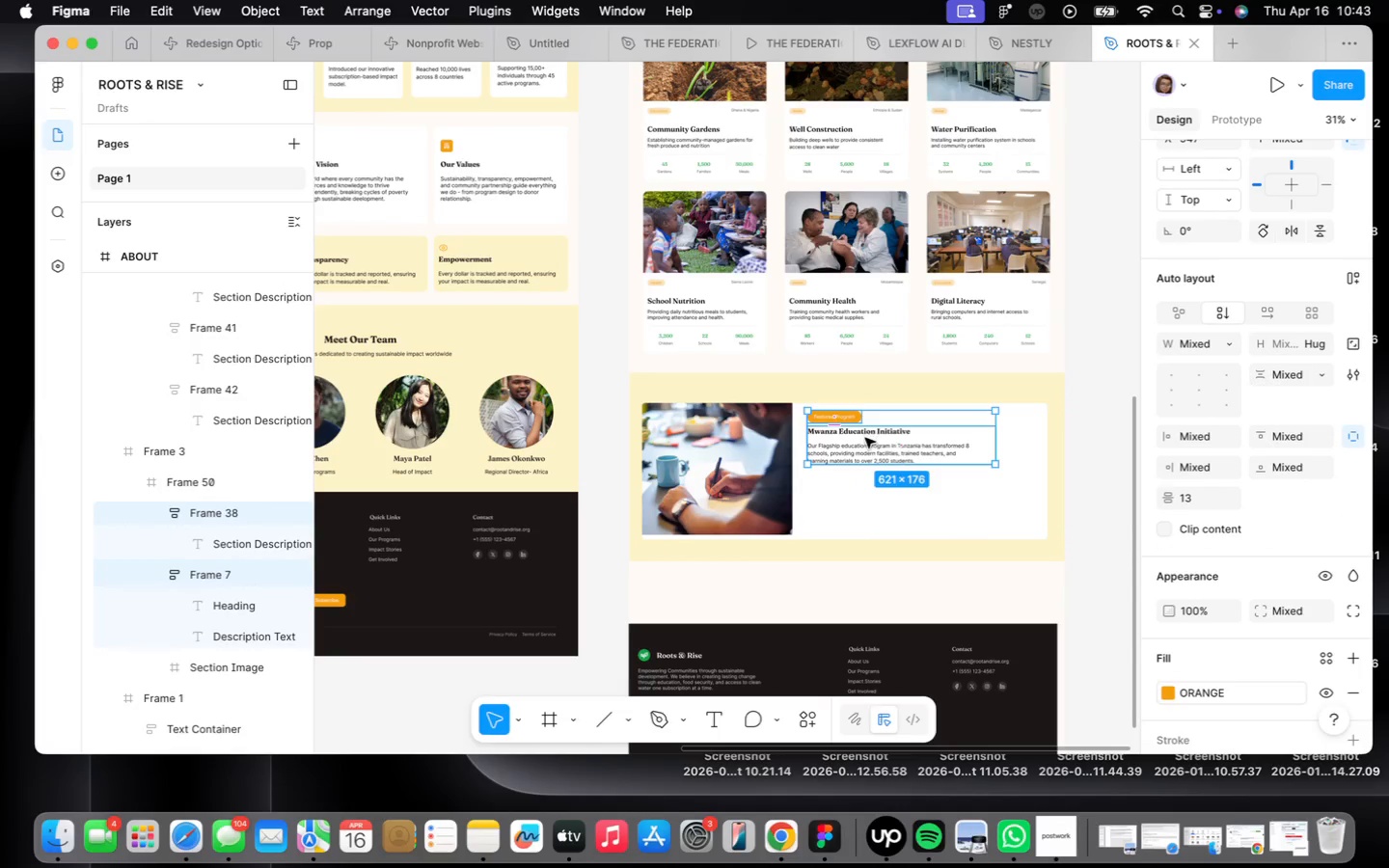 
left_click_drag(start_coordinate=[866, 438], to_coordinate=[898, 443])
 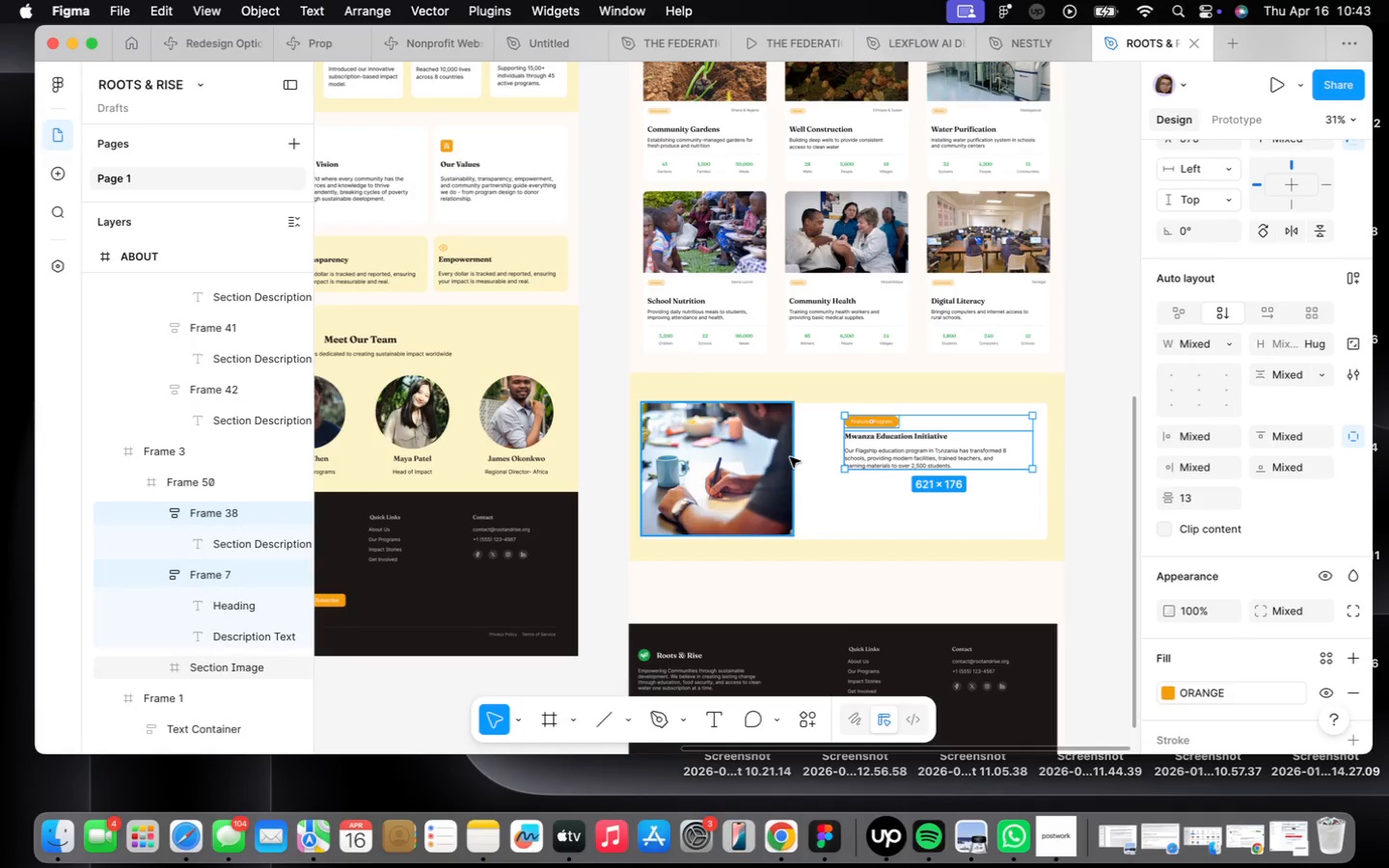 
left_click([784, 461])
 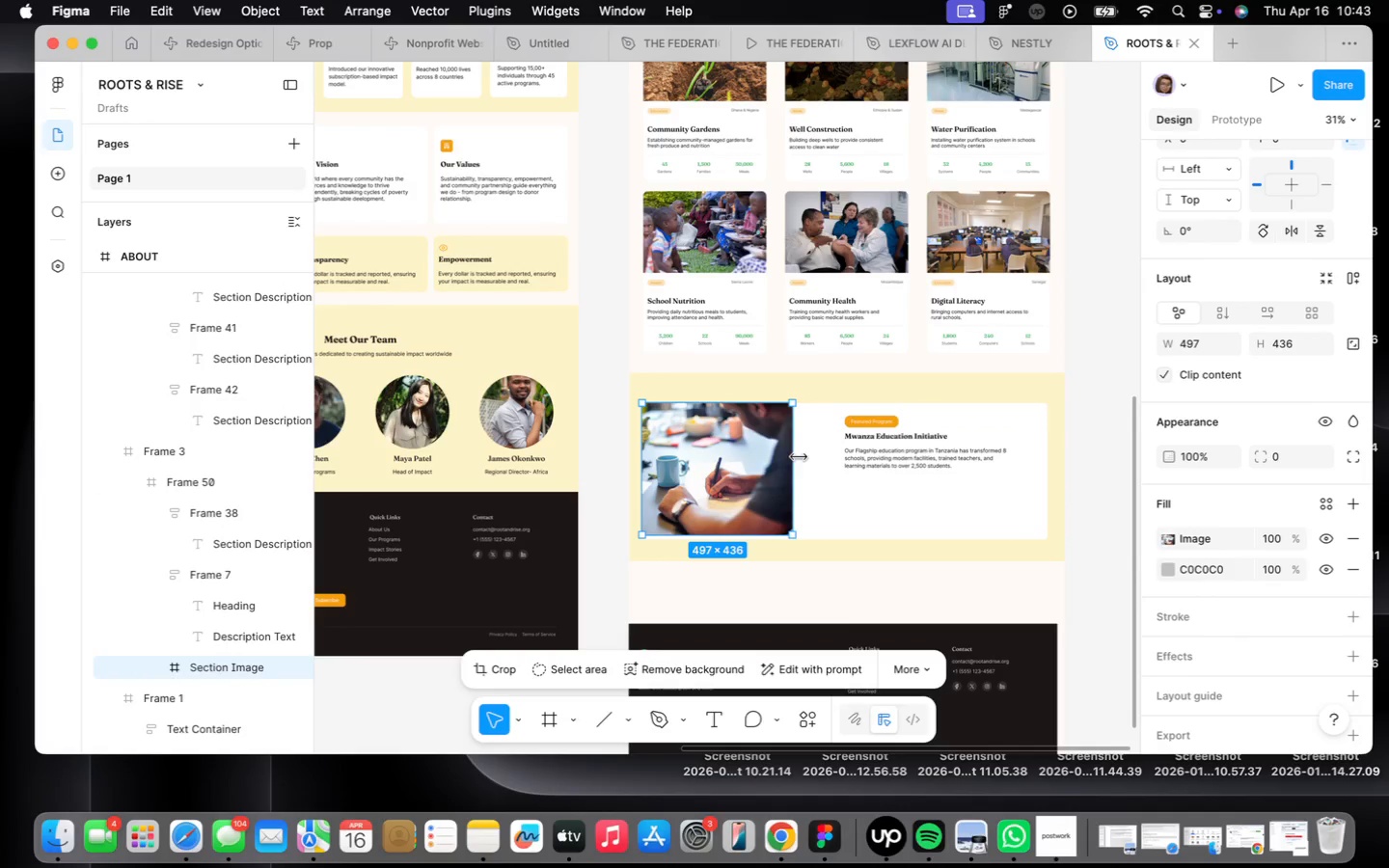 
left_click_drag(start_coordinate=[795, 457], to_coordinate=[831, 467])
 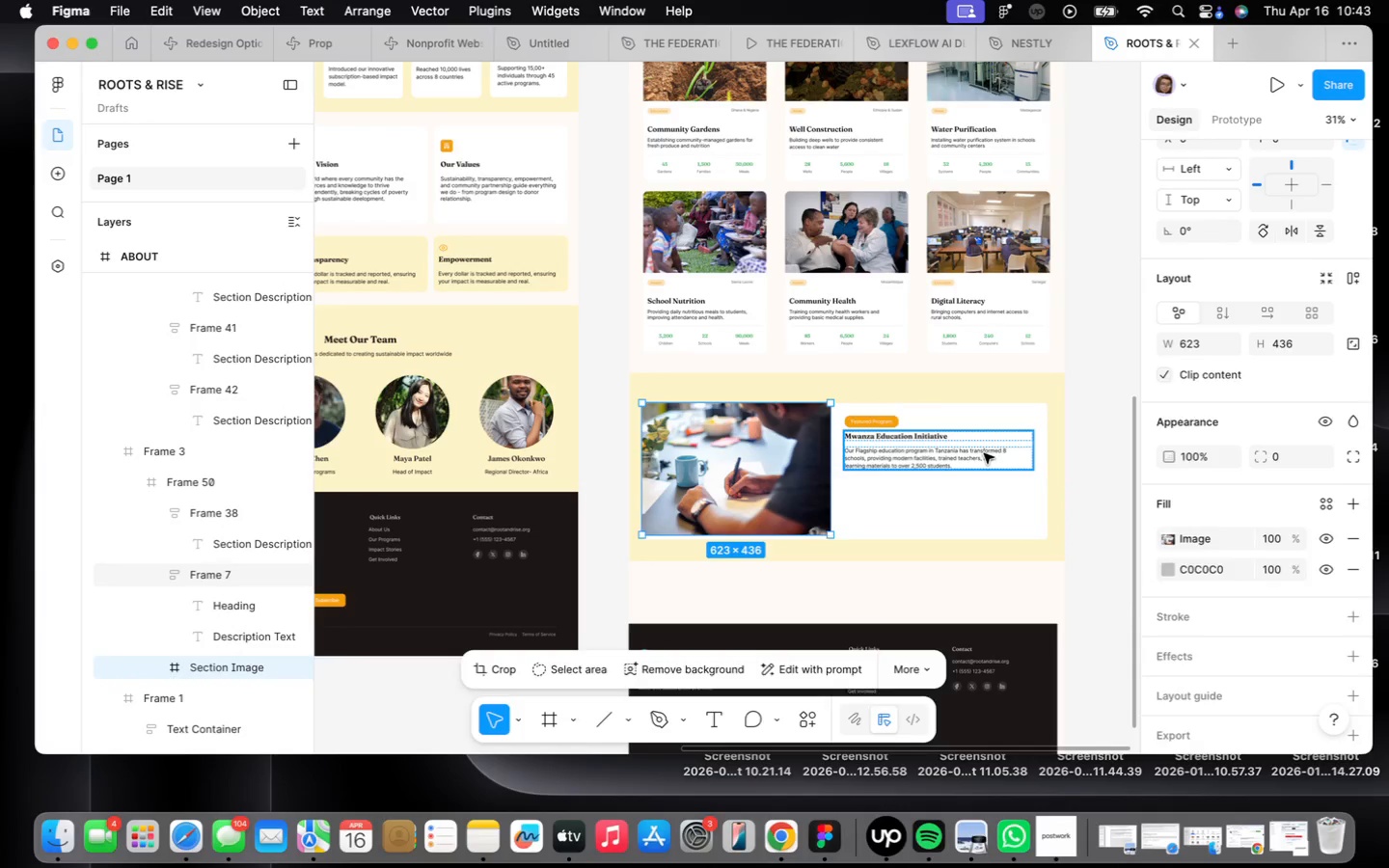 
scroll: coordinate [989, 450], scroll_direction: up, amount: 2.0
 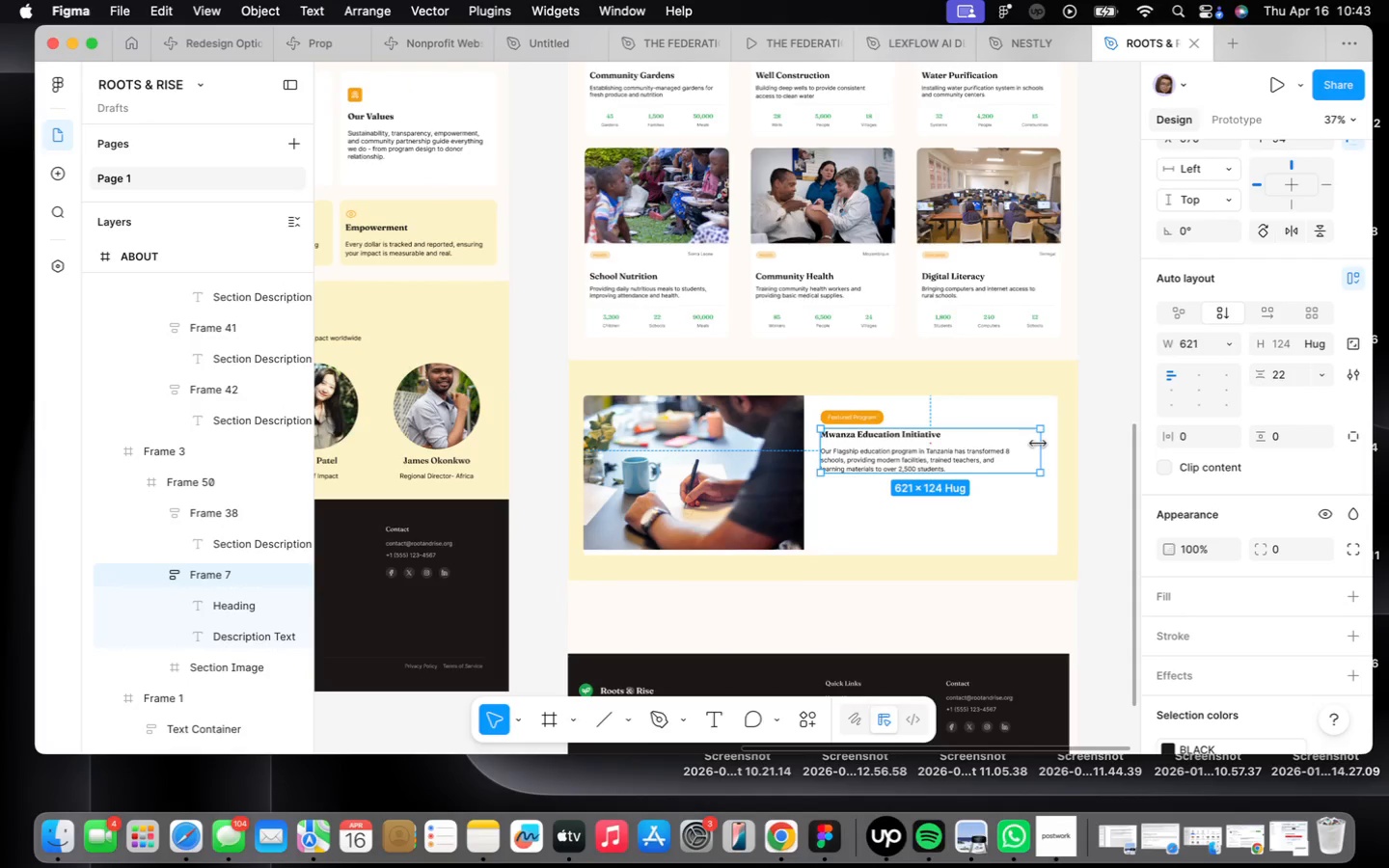 
left_click_drag(start_coordinate=[1038, 444], to_coordinate=[1016, 447])
 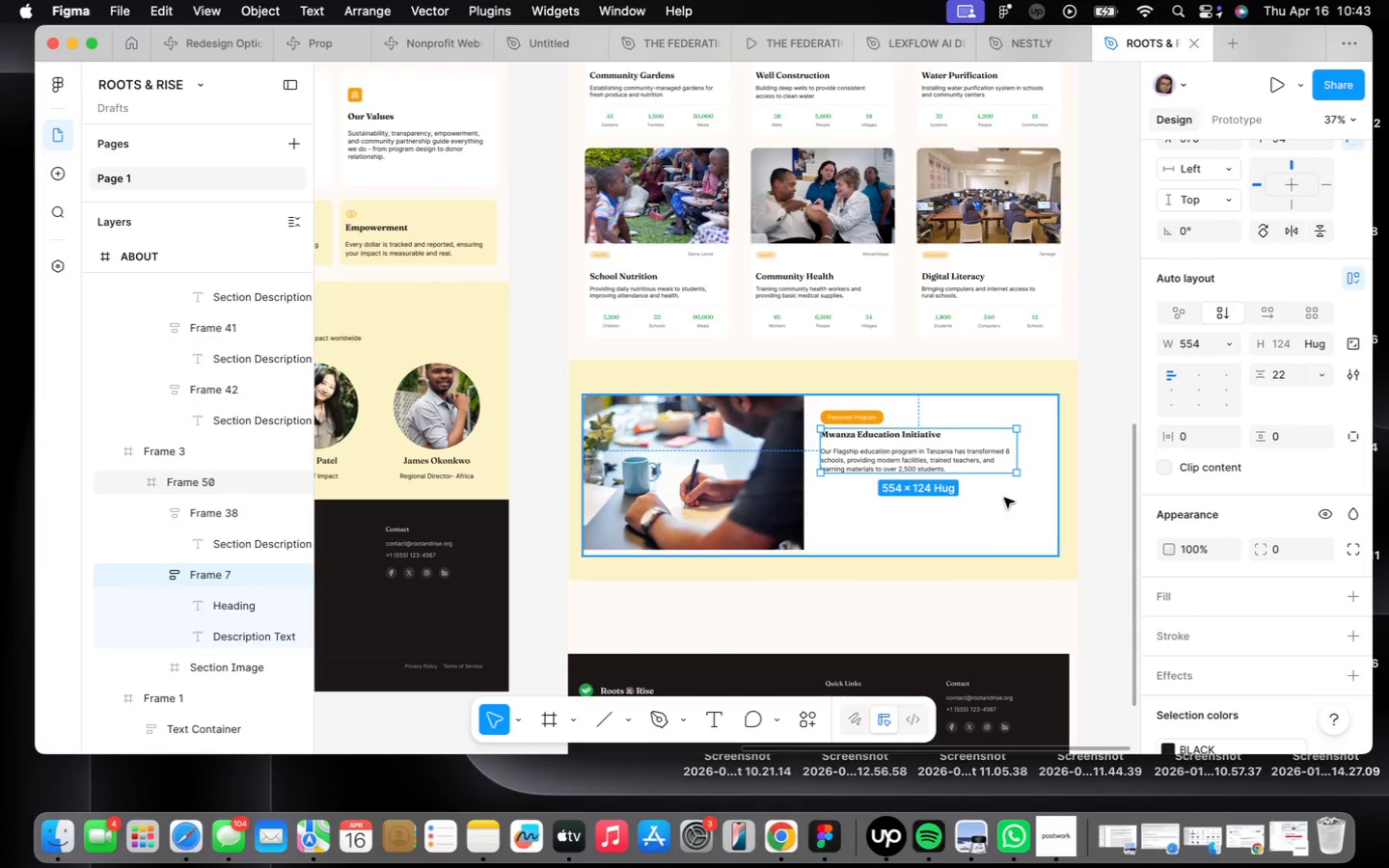 
scroll: coordinate [1011, 497], scroll_direction: up, amount: 3.0
 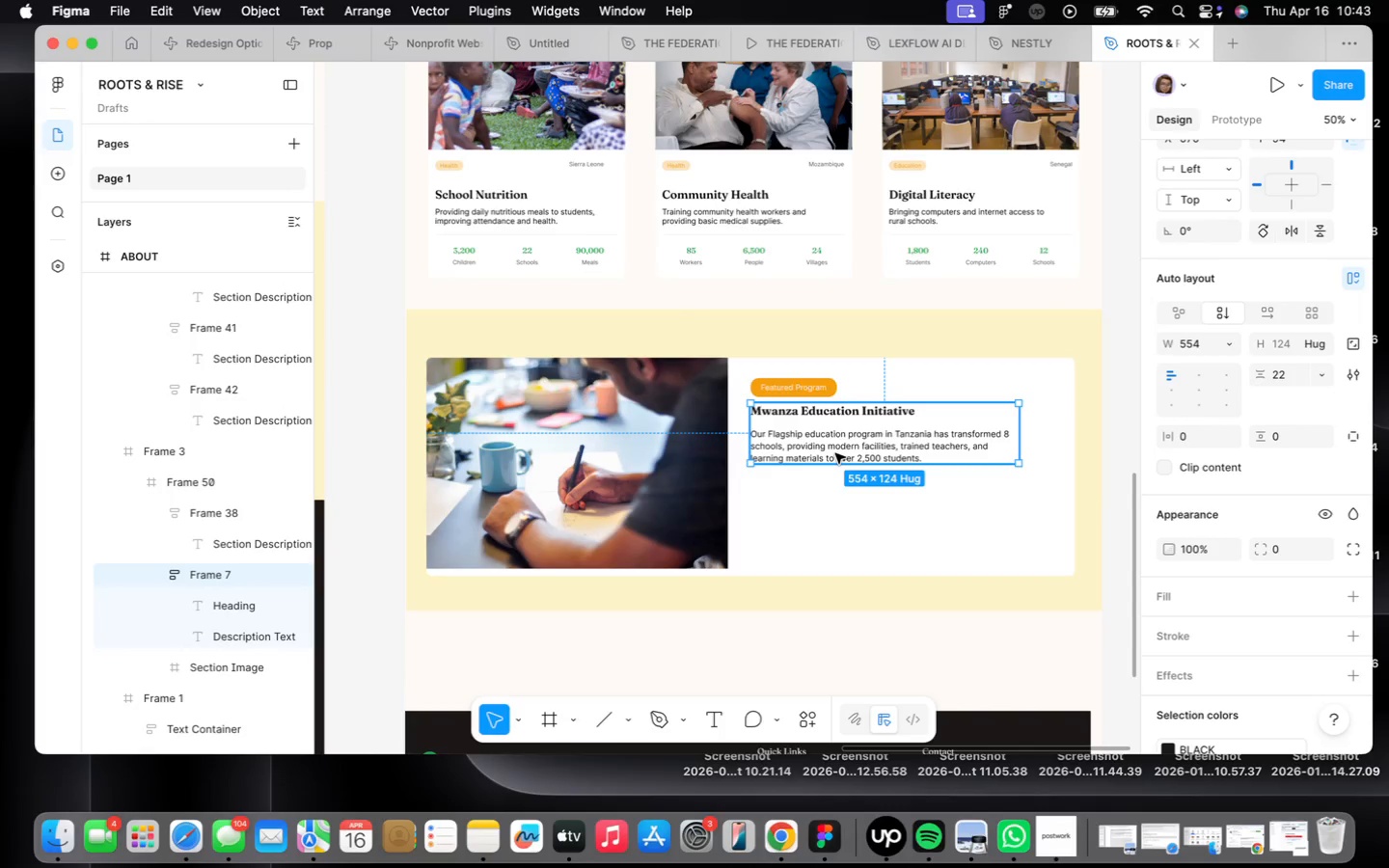 
double_click([835, 453])
 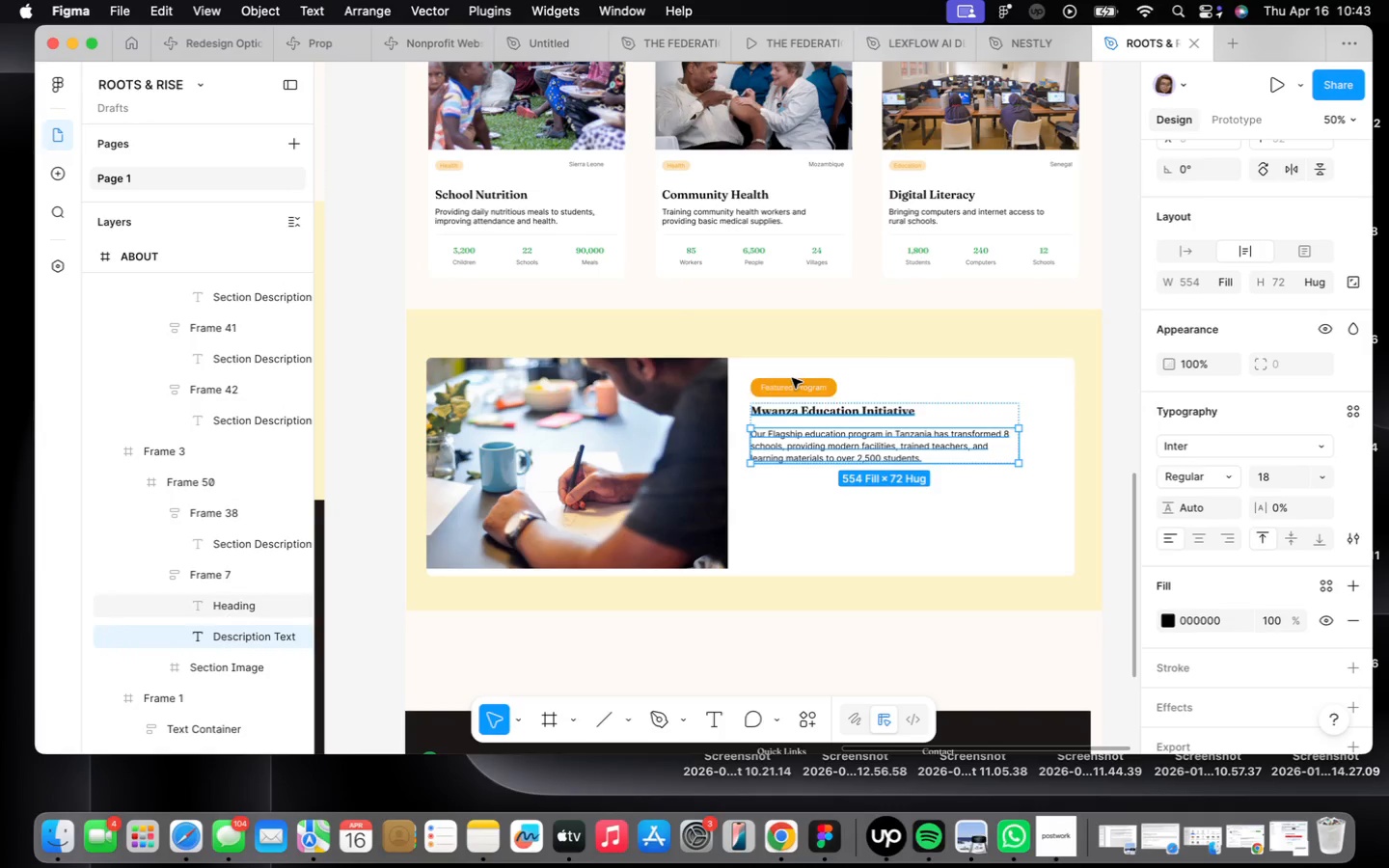 
left_click([791, 377])
 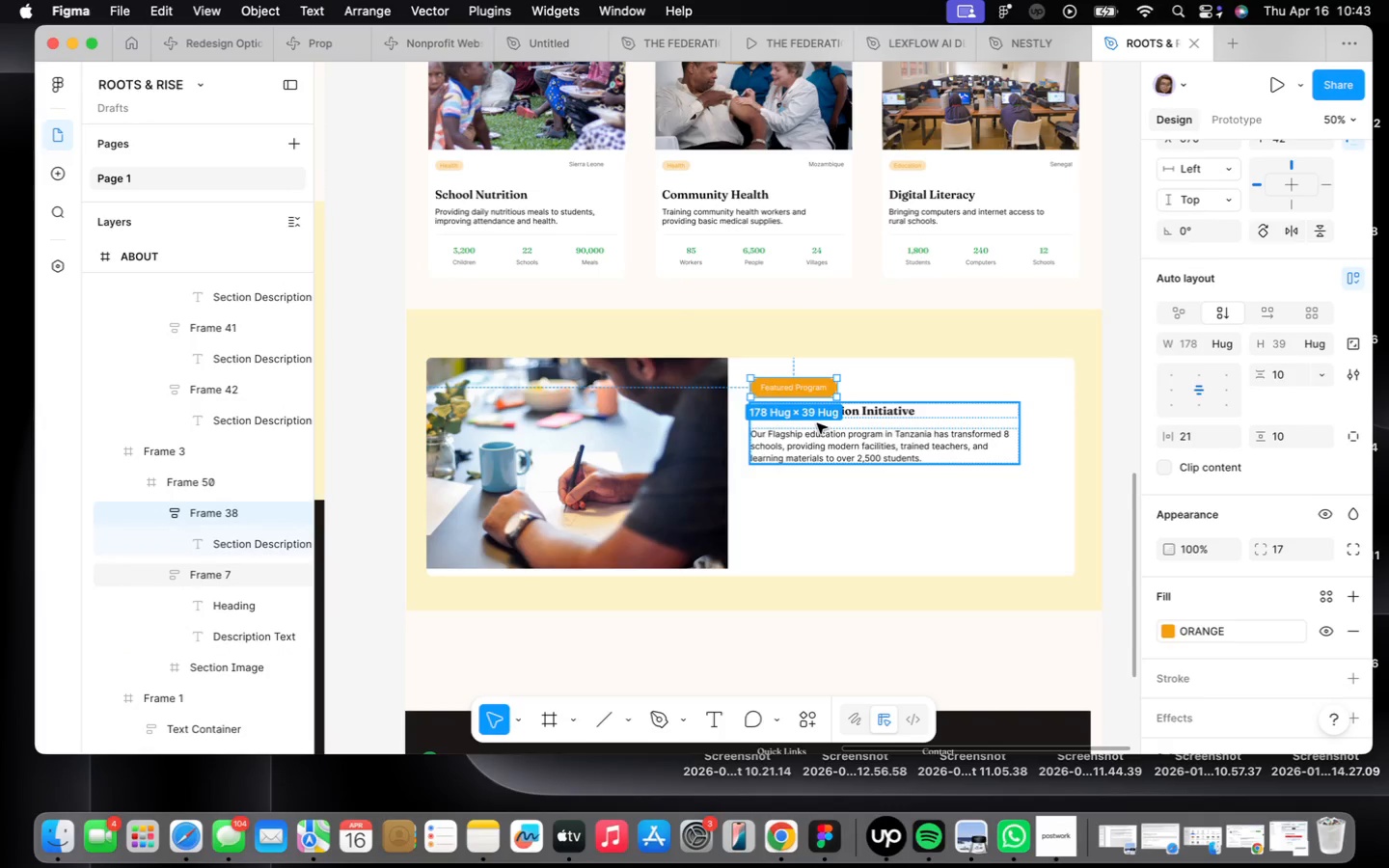 
hold_key(key=ShiftLeft, duration=0.52)
left_click([817, 423])
 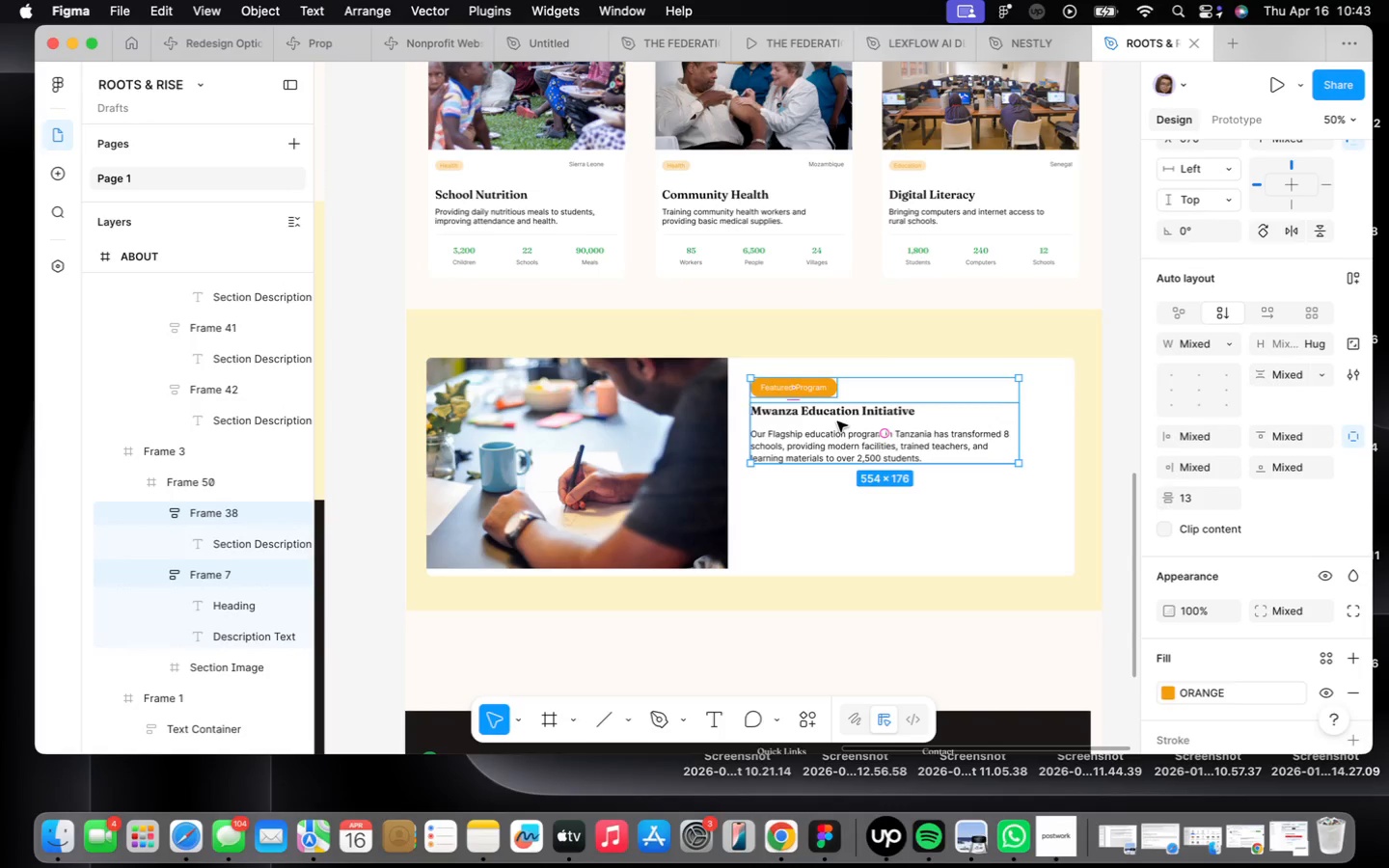 
hold_key(key=ArrowRight, duration=1.51)
 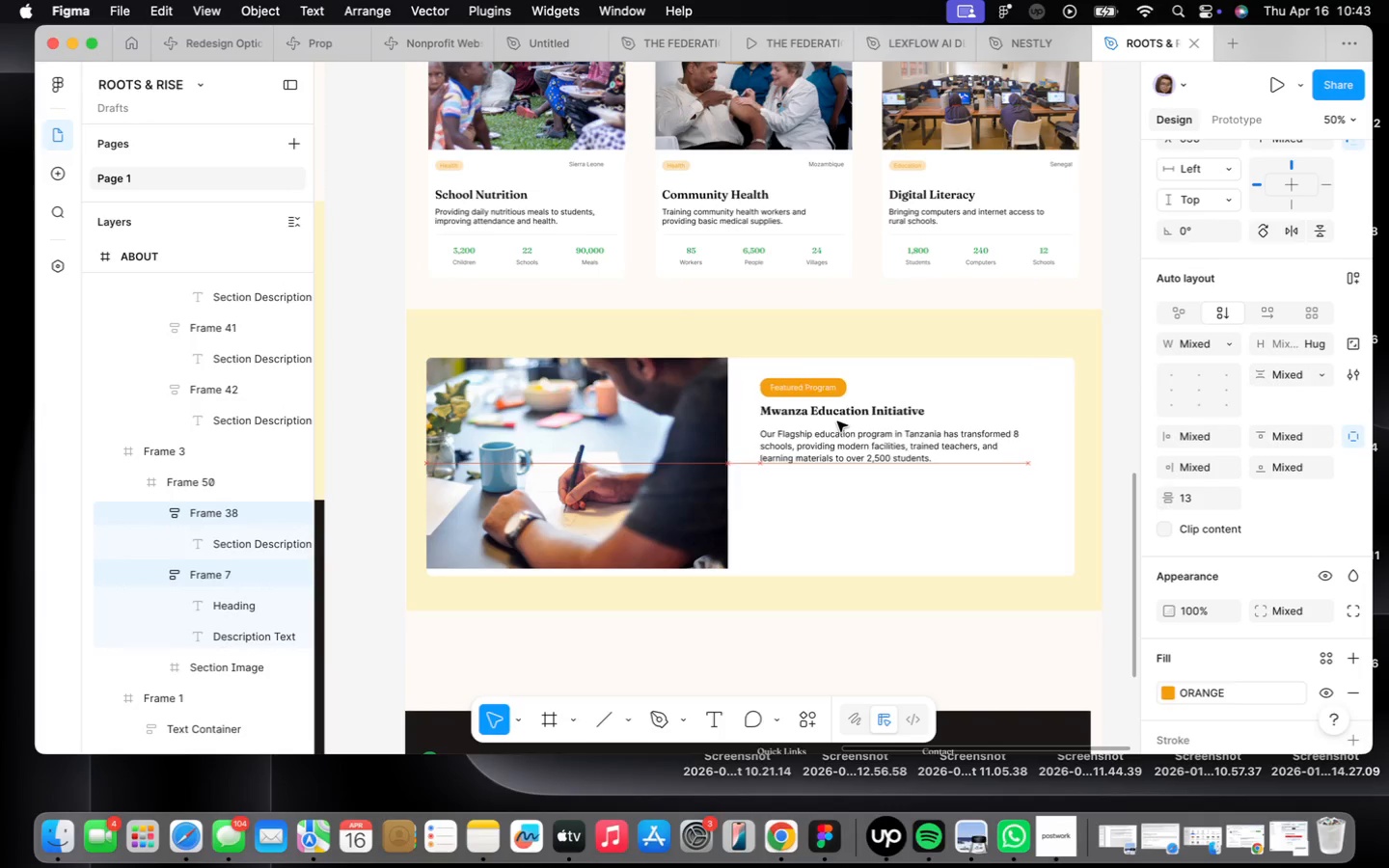 
hold_key(key=ArrowRight, duration=1.5)
 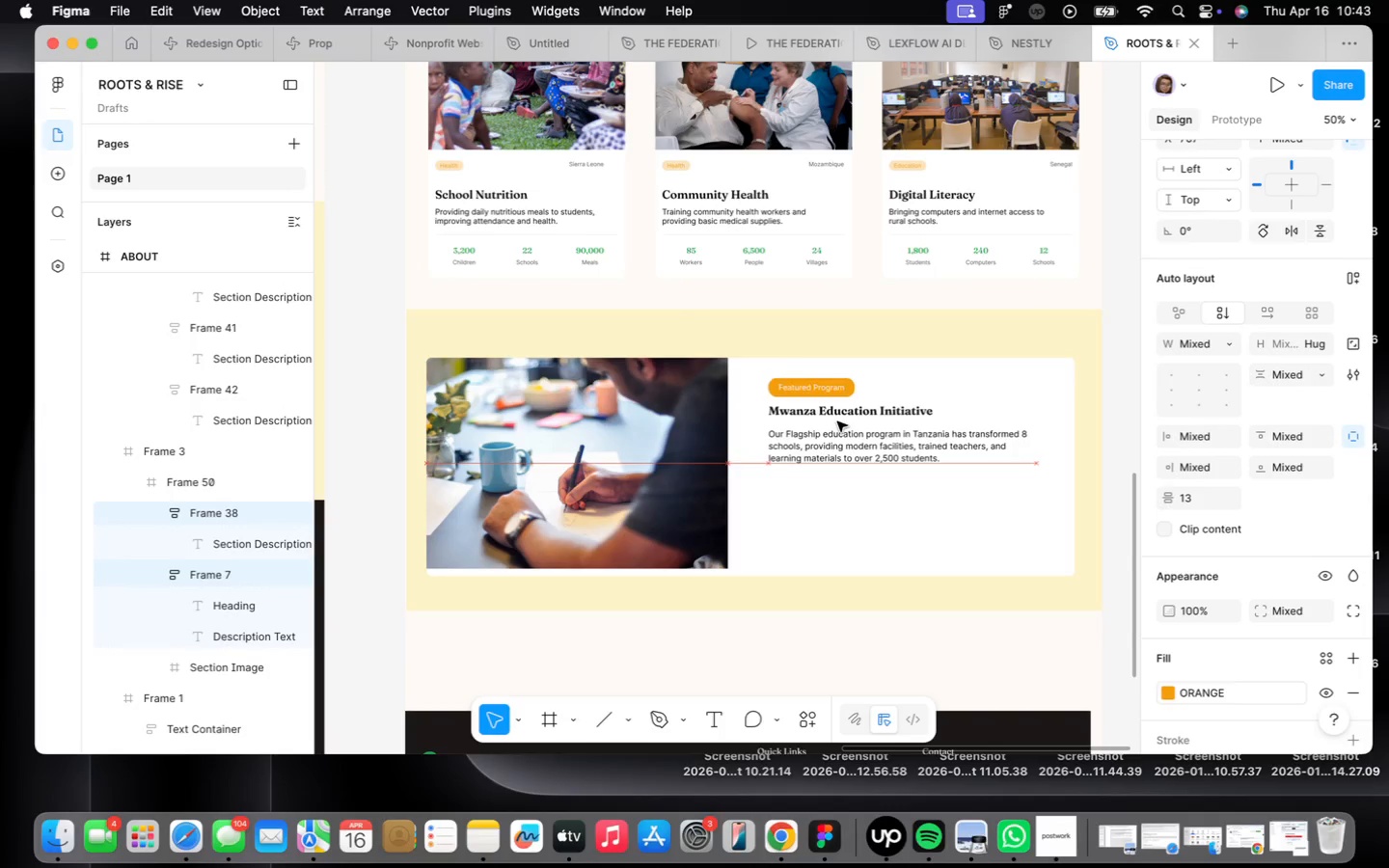 
hold_key(key=ArrowRight, duration=1.58)
 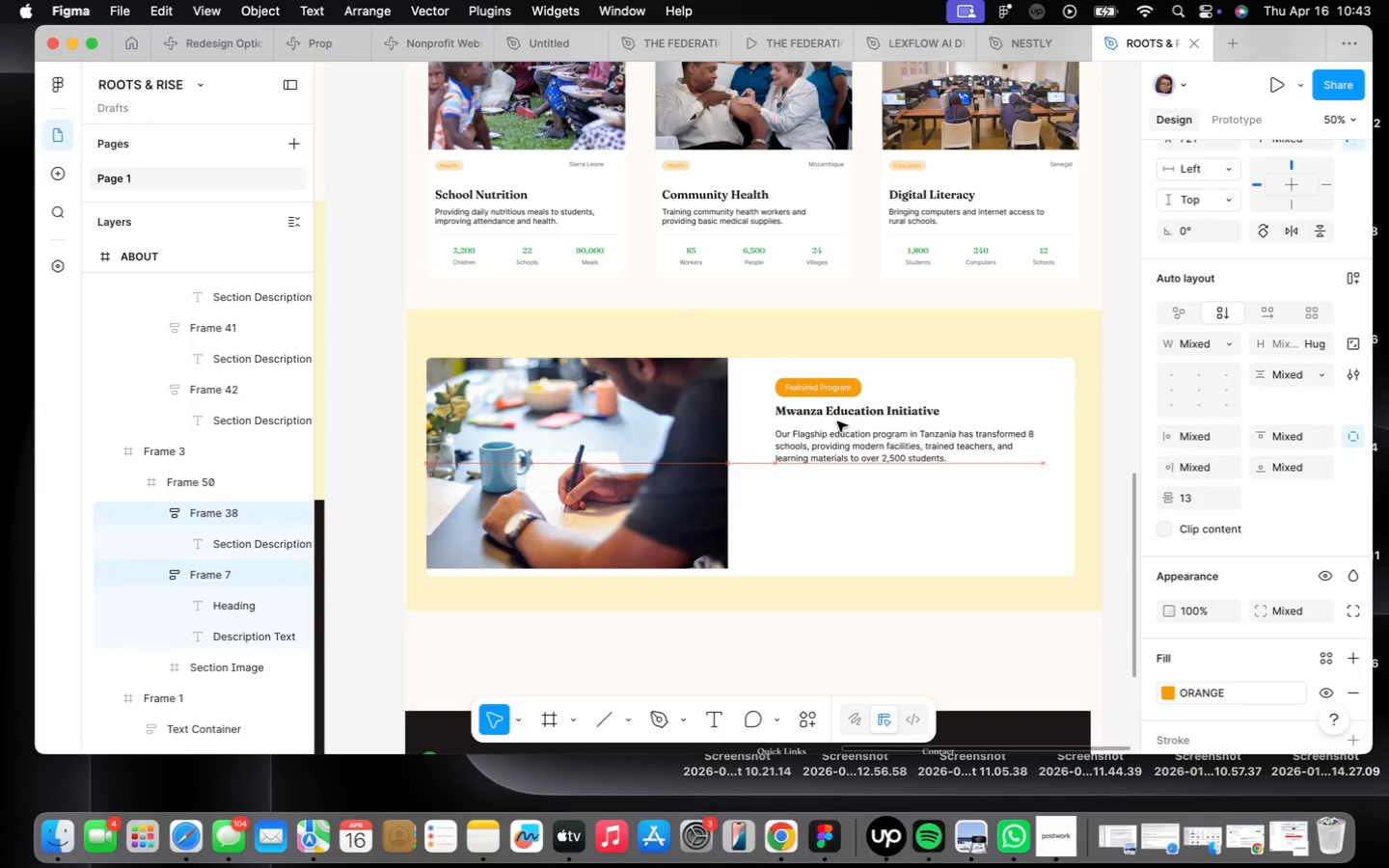 
key(ArrowRight)
 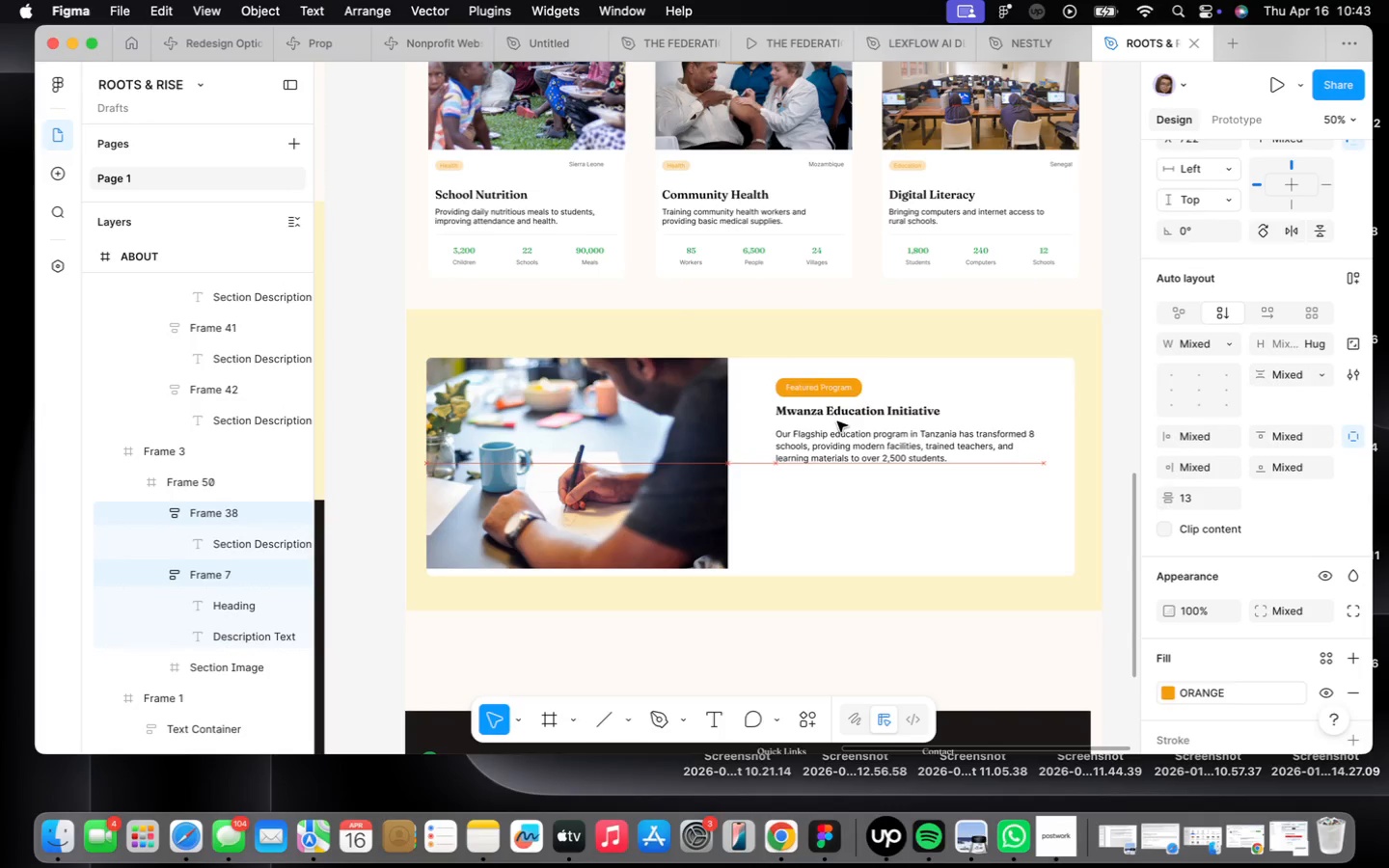 
key(ArrowRight)
 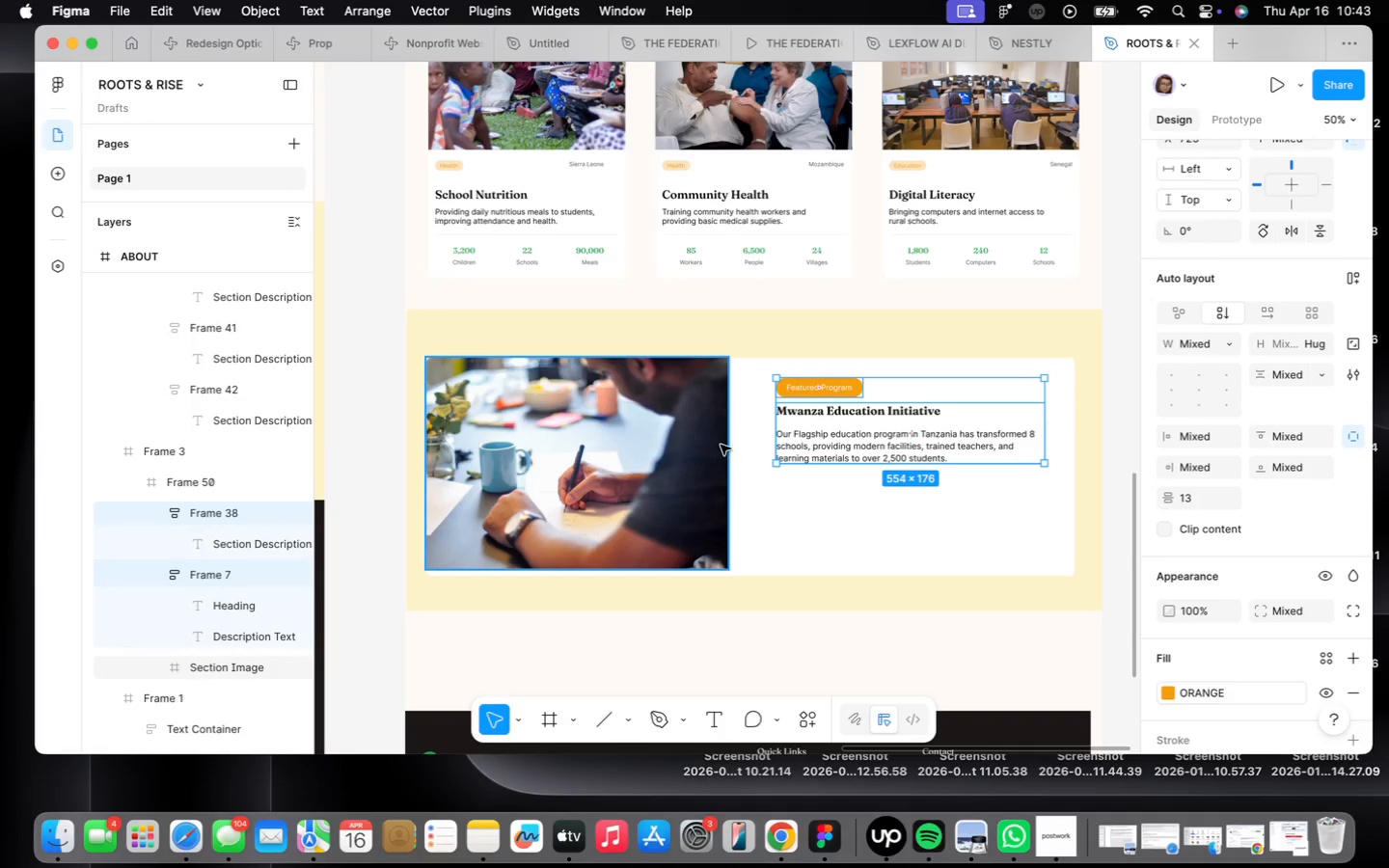 
left_click_drag(start_coordinate=[728, 449], to_coordinate=[758, 451])
 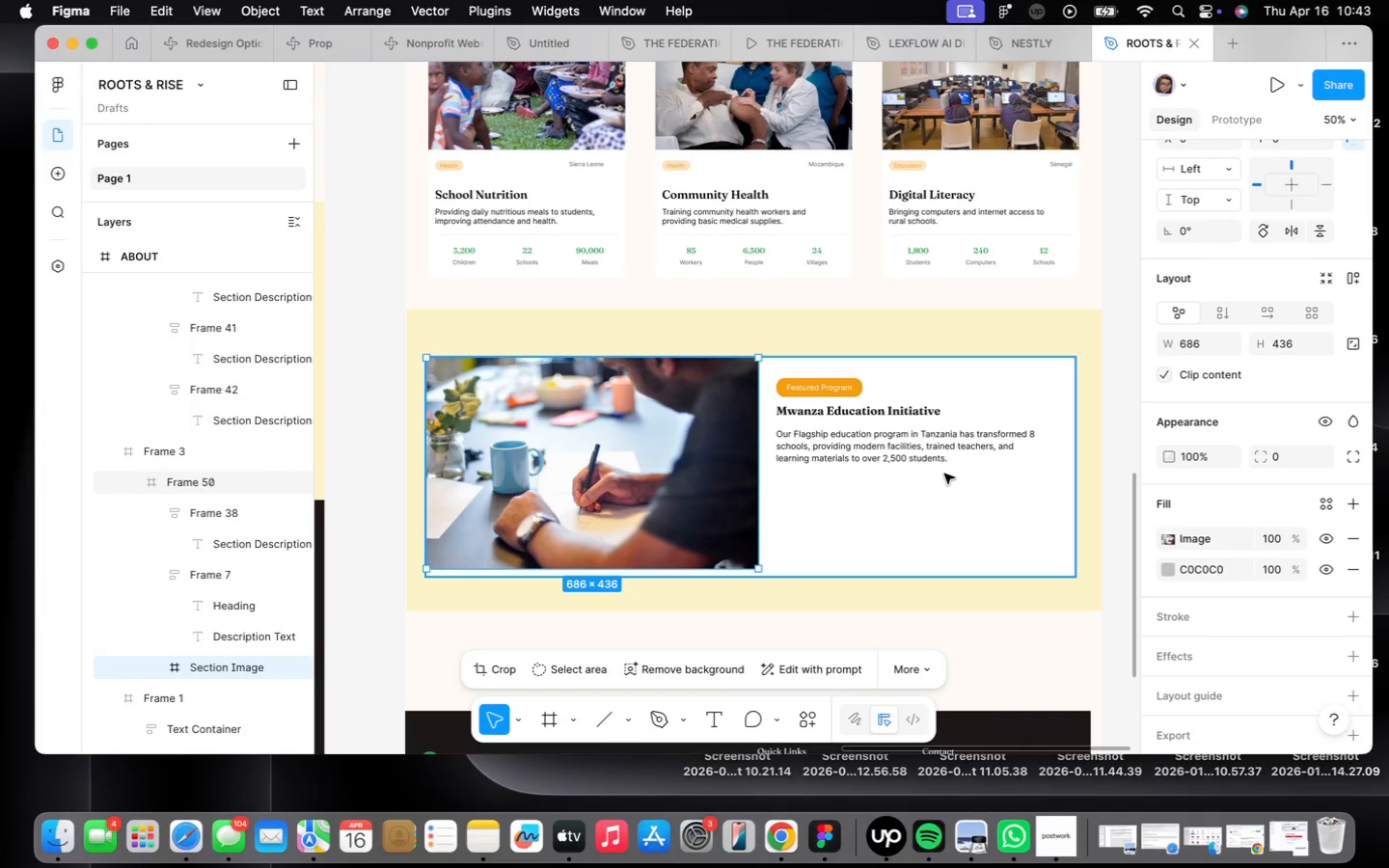 
scroll: coordinate [944, 474], scroll_direction: up, amount: 5.0
 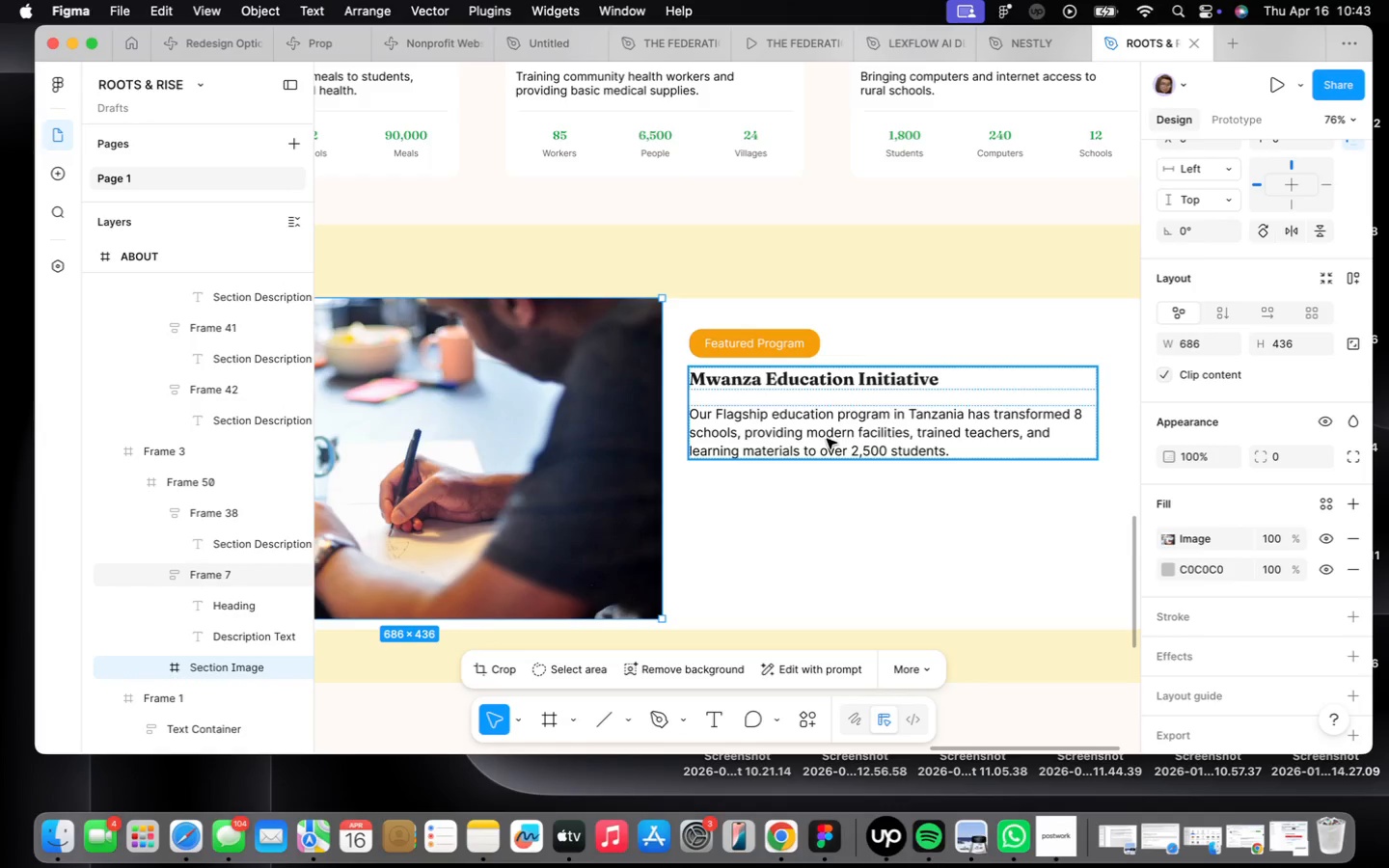 
wait(7.32)
 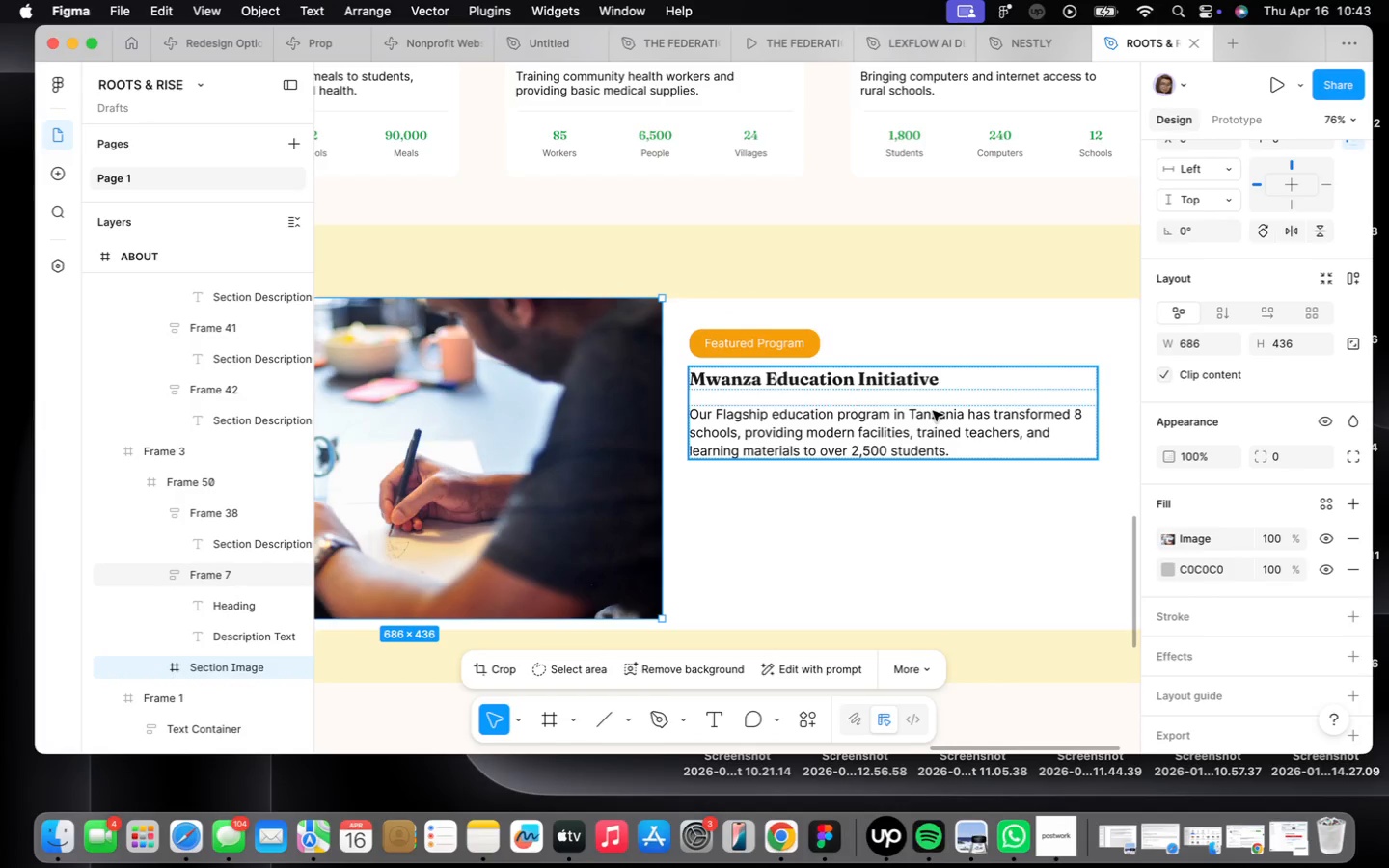 
left_click([752, 339])
 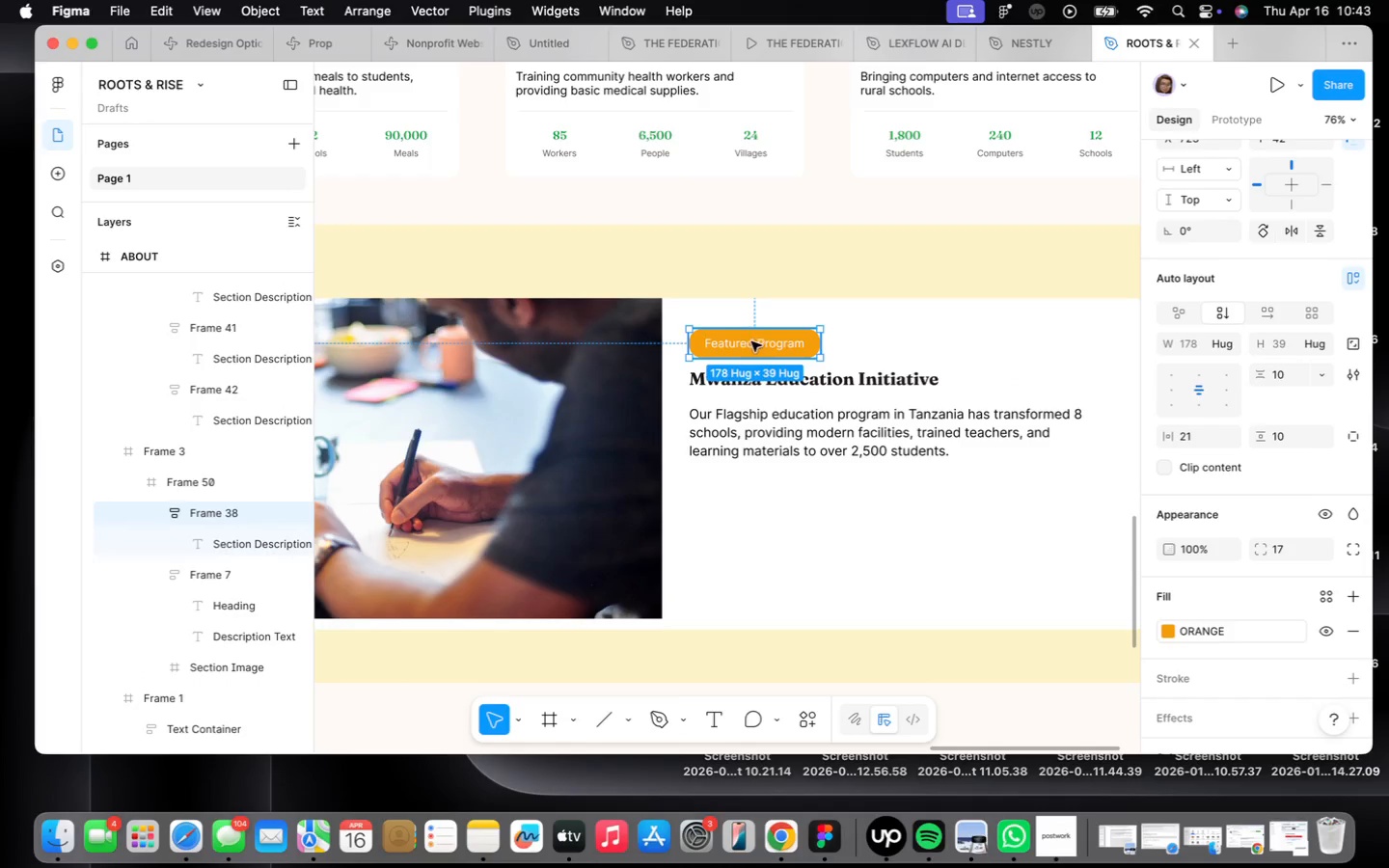 
hold_key(key=OptionLeft, duration=1.57)
left_click_drag(start_coordinate=[752, 341], to_coordinate=[751, 591])
 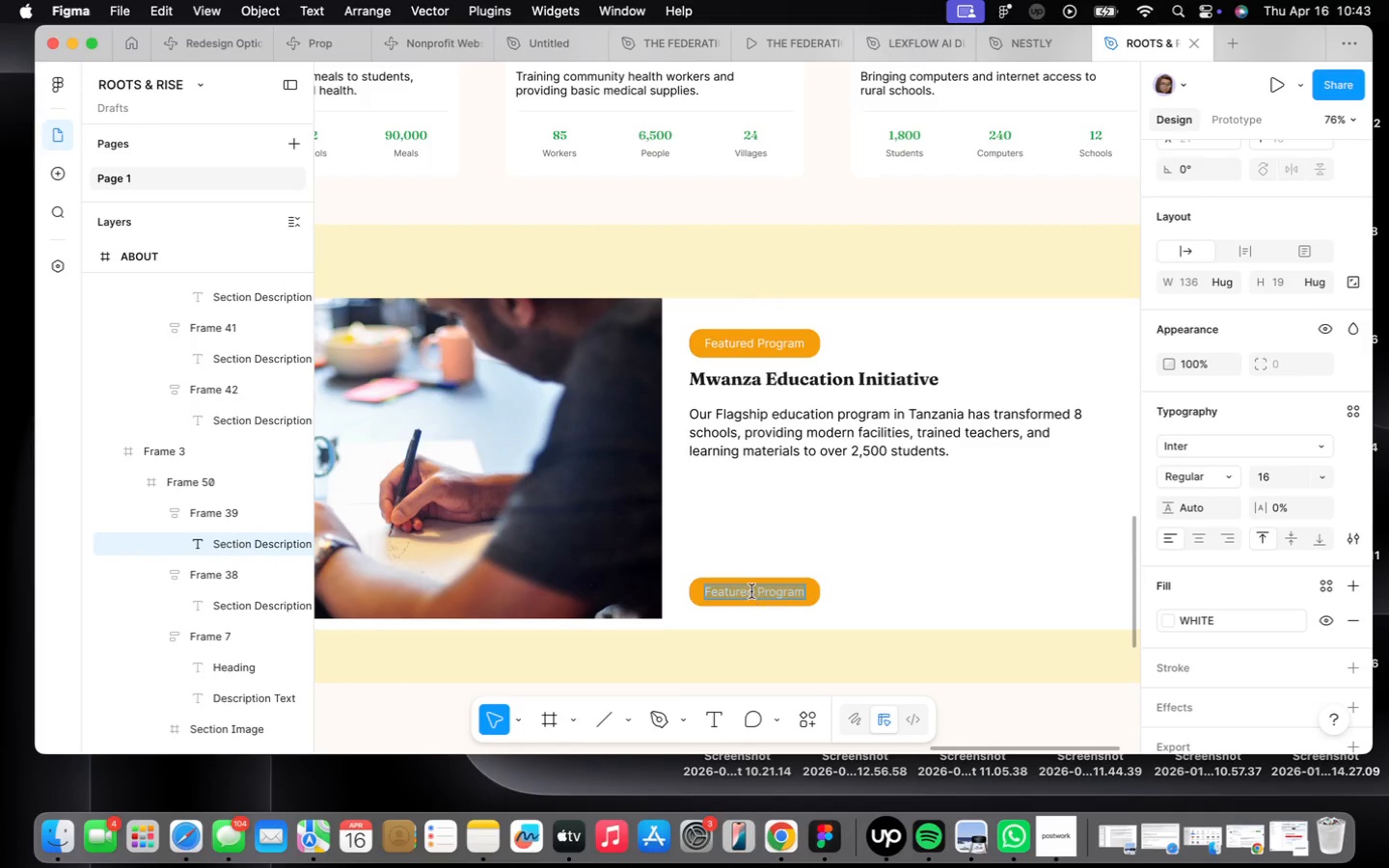 
type(Support this program)
 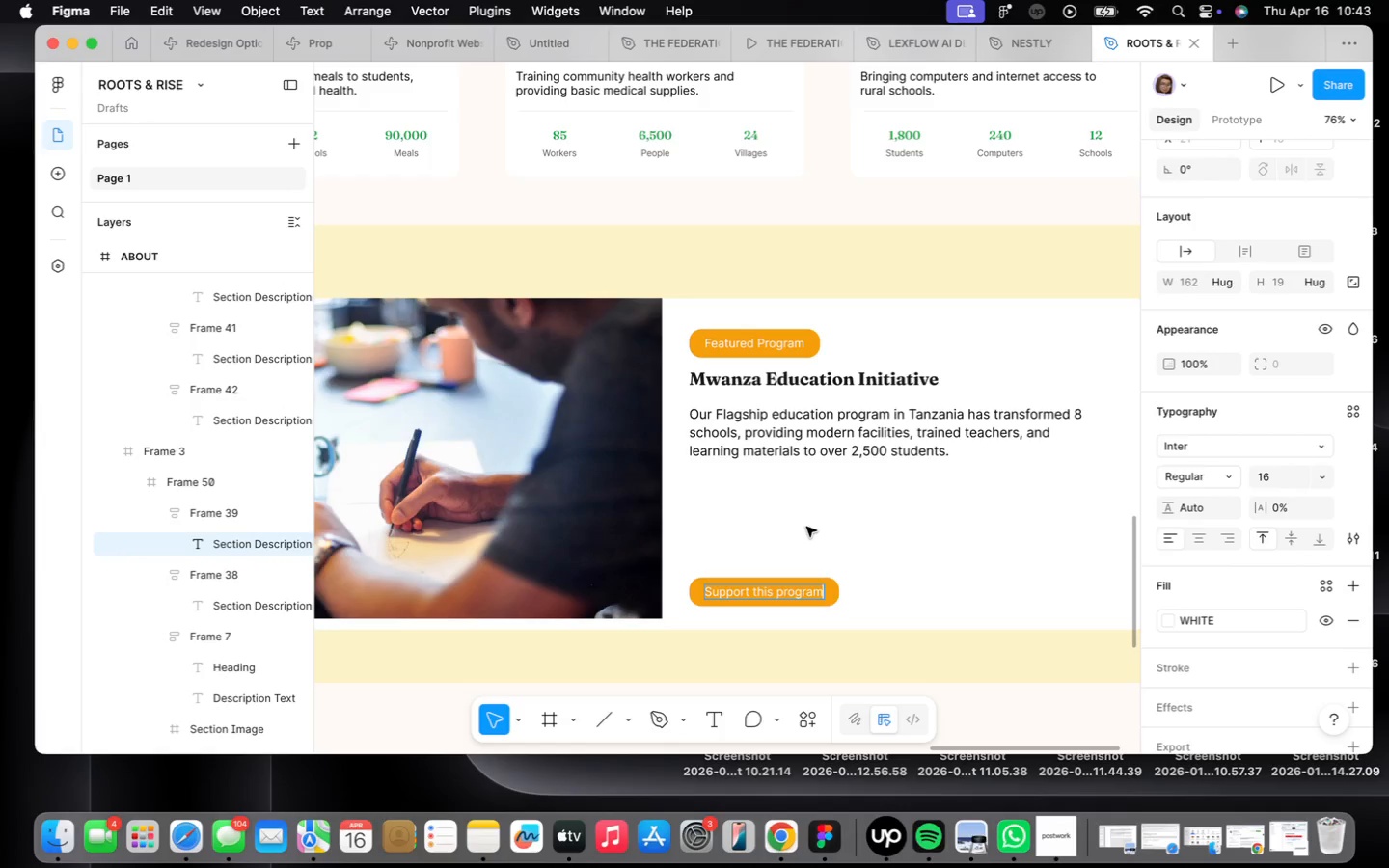 
left_click([792, 530])
 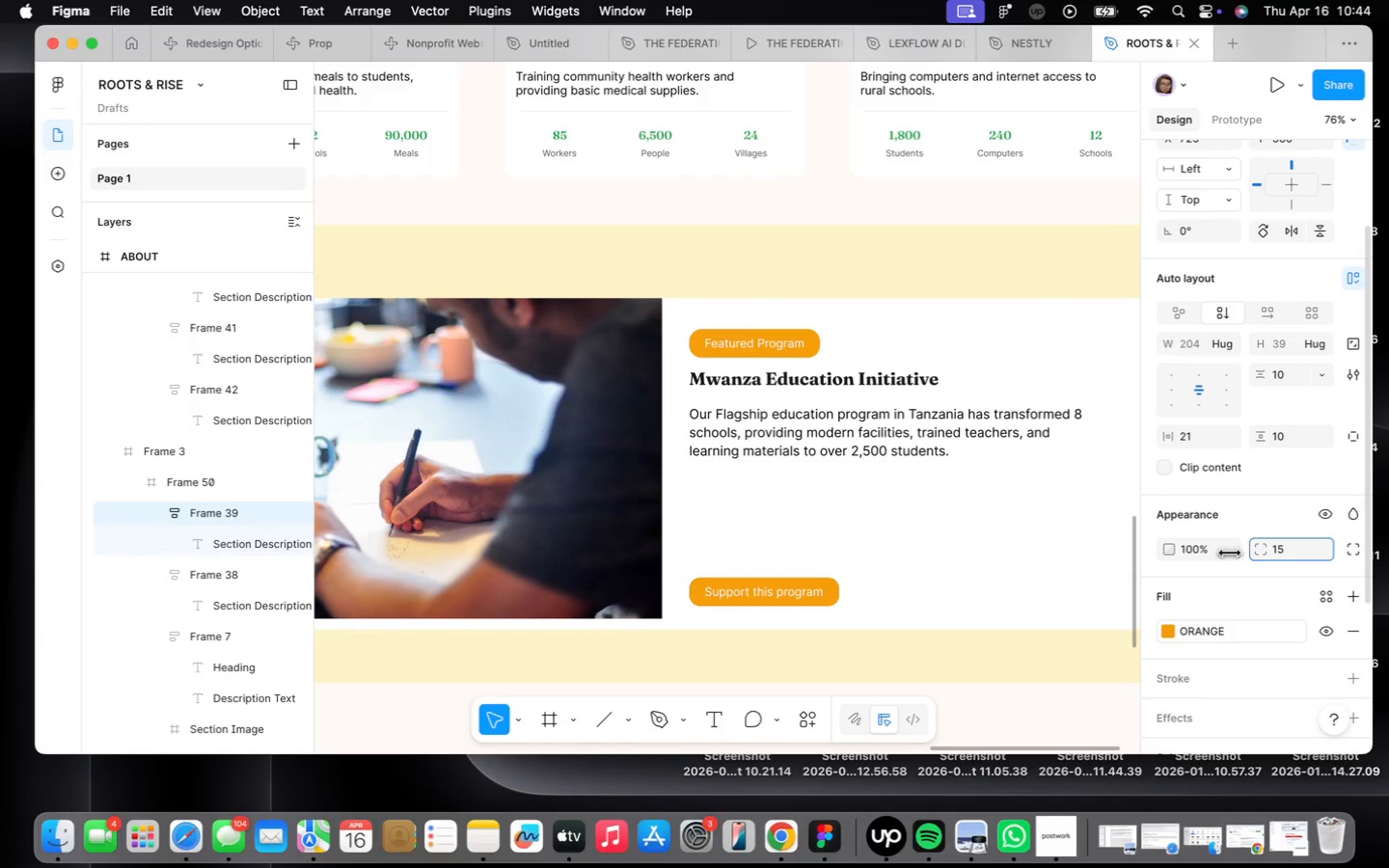 
wait(8.9)
 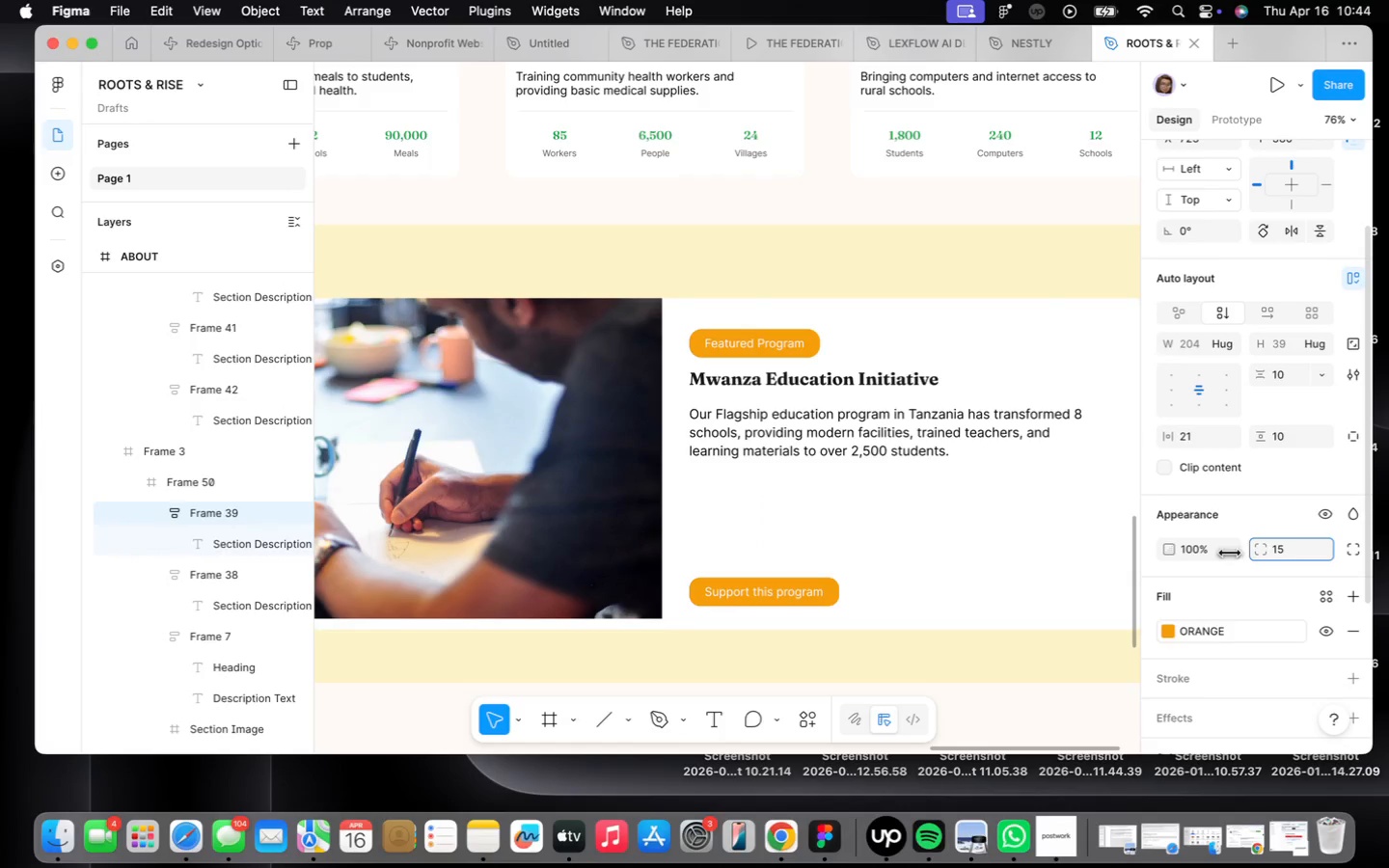 
double_click([792, 456])
 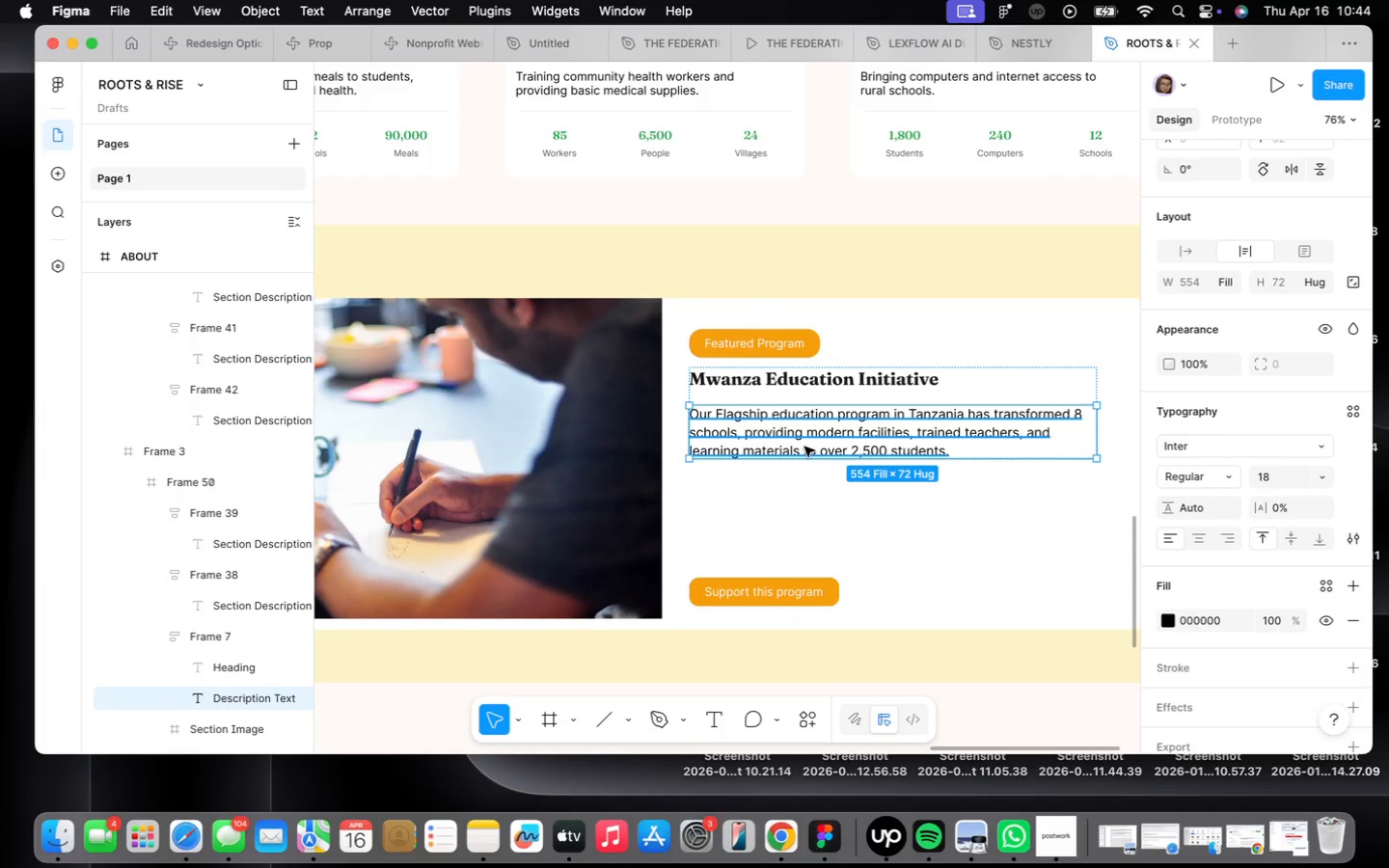 
hold_key(key=OptionLeft, duration=1.12)
left_click_drag(start_coordinate=[804, 447], to_coordinate=[796, 521])
 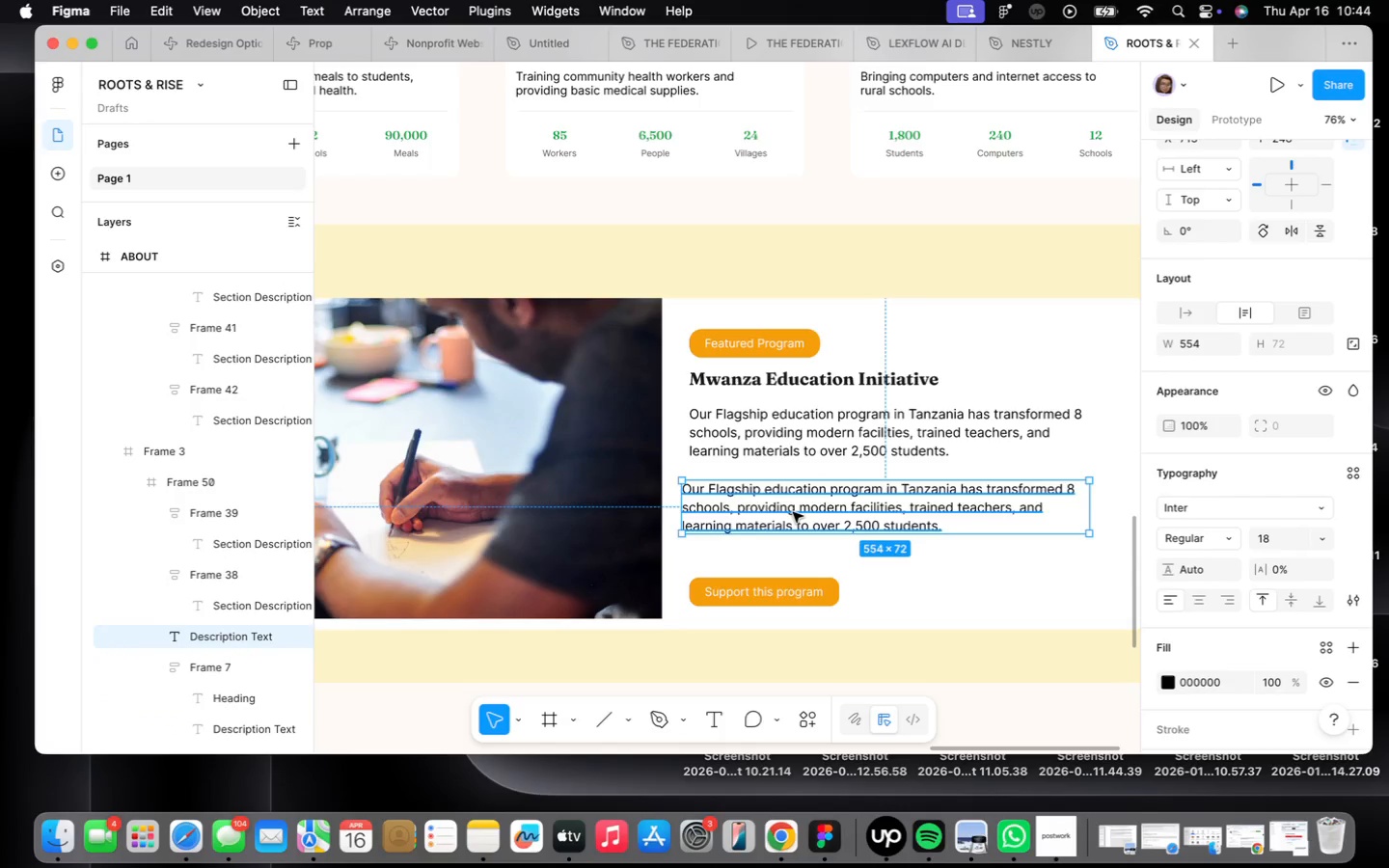 
double_click([793, 512])
 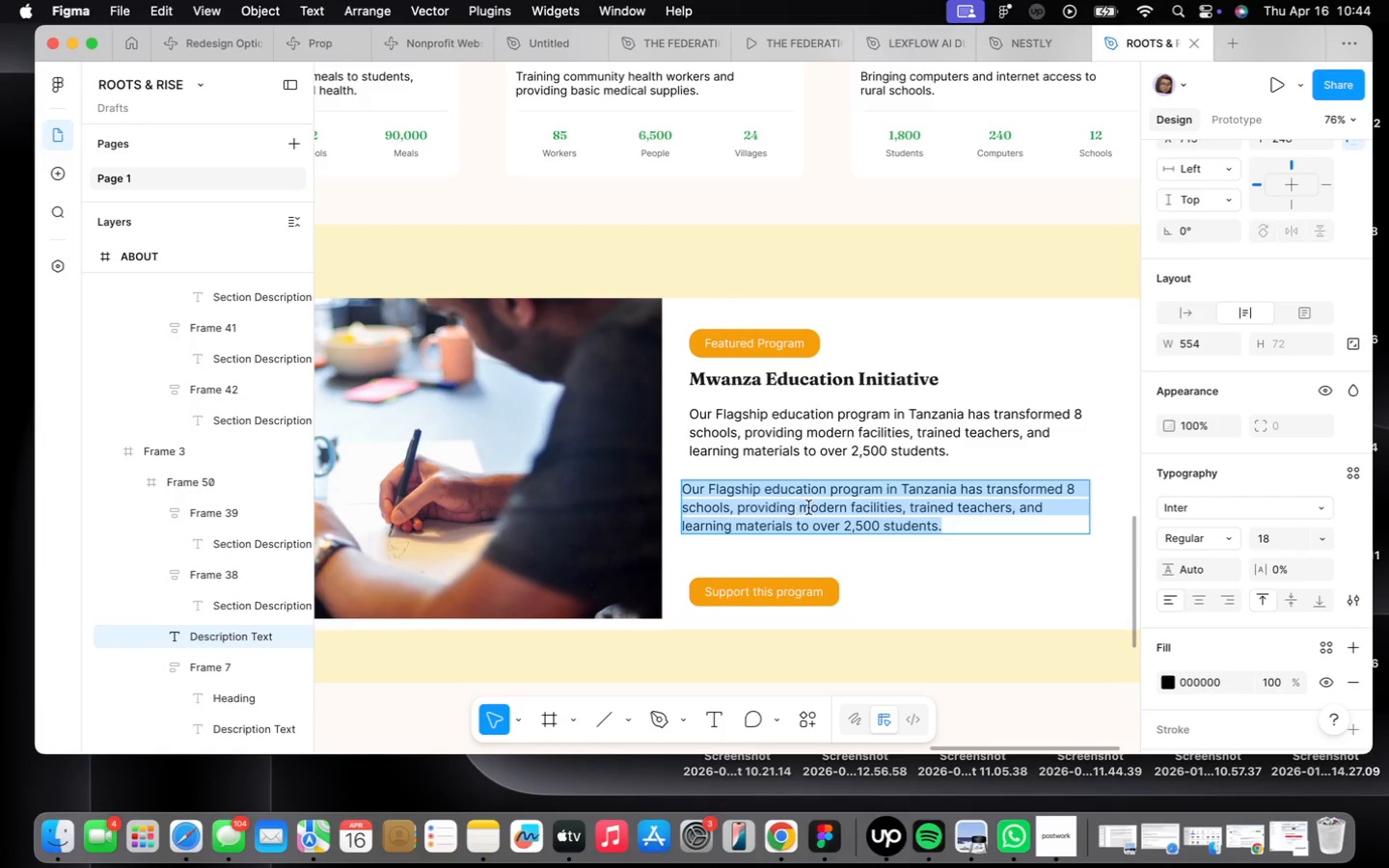 
type(Program Progress)
 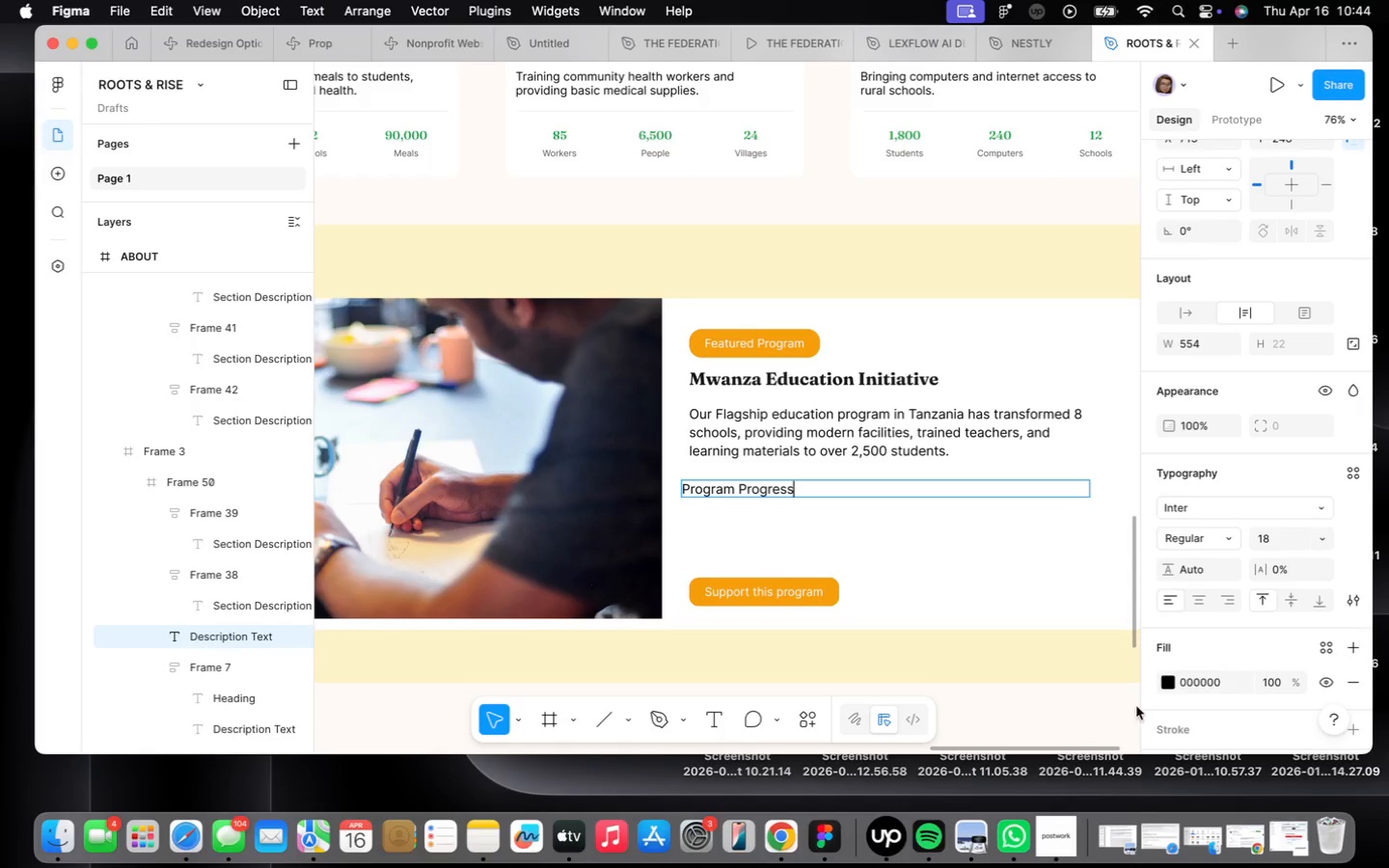 
left_click([996, 659])
 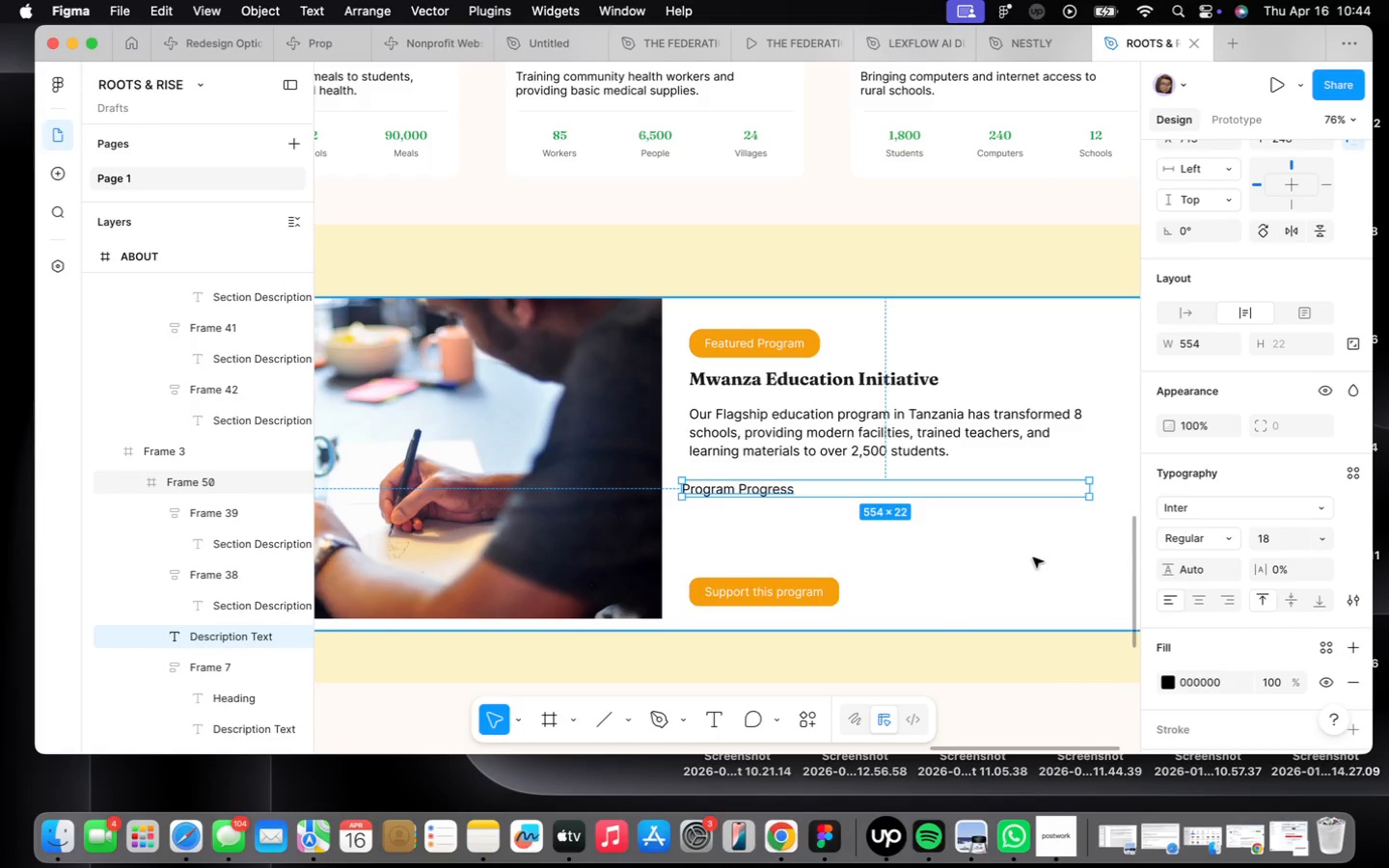 
left_click([1195, 312])
 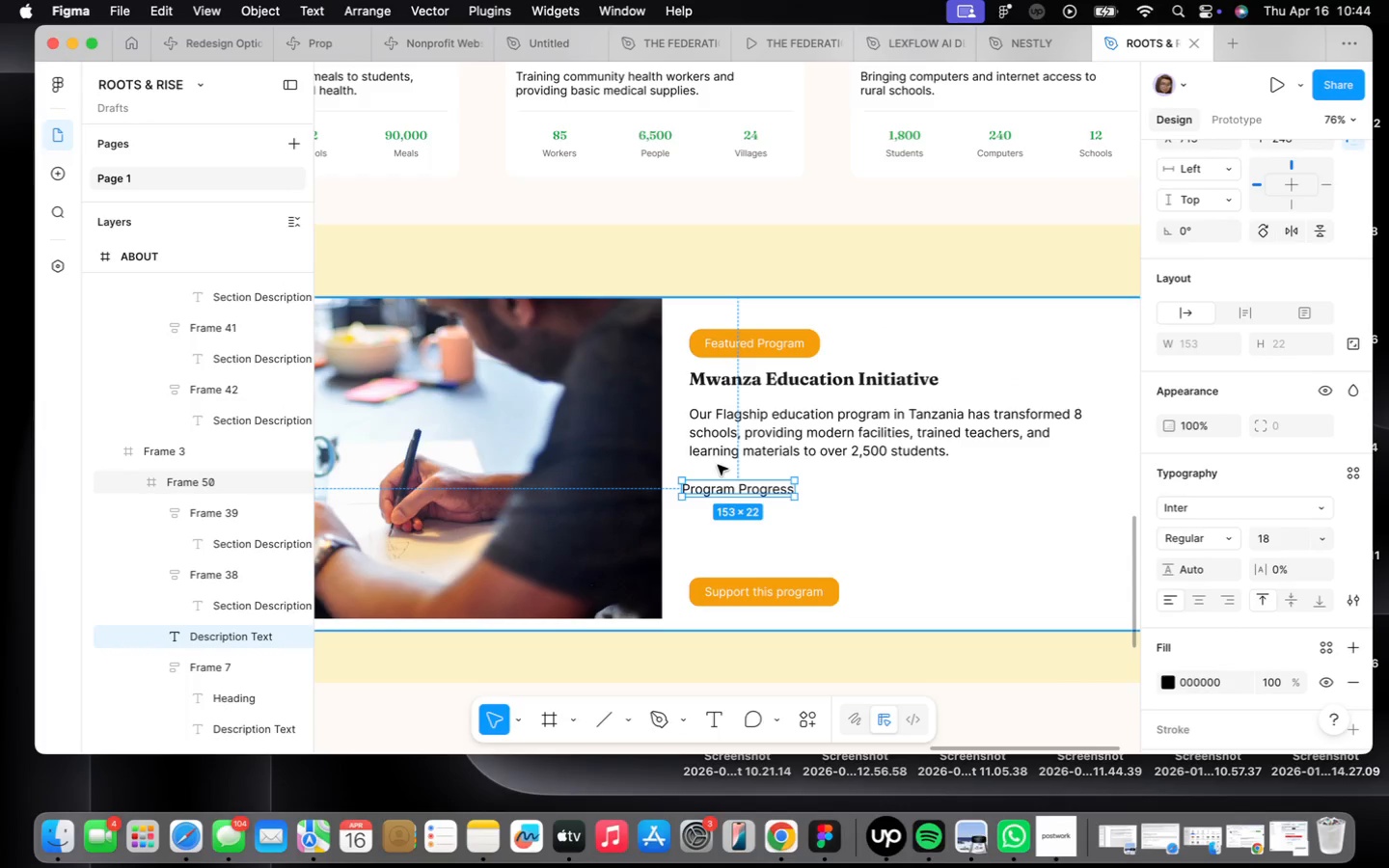 
wait(5.98)
 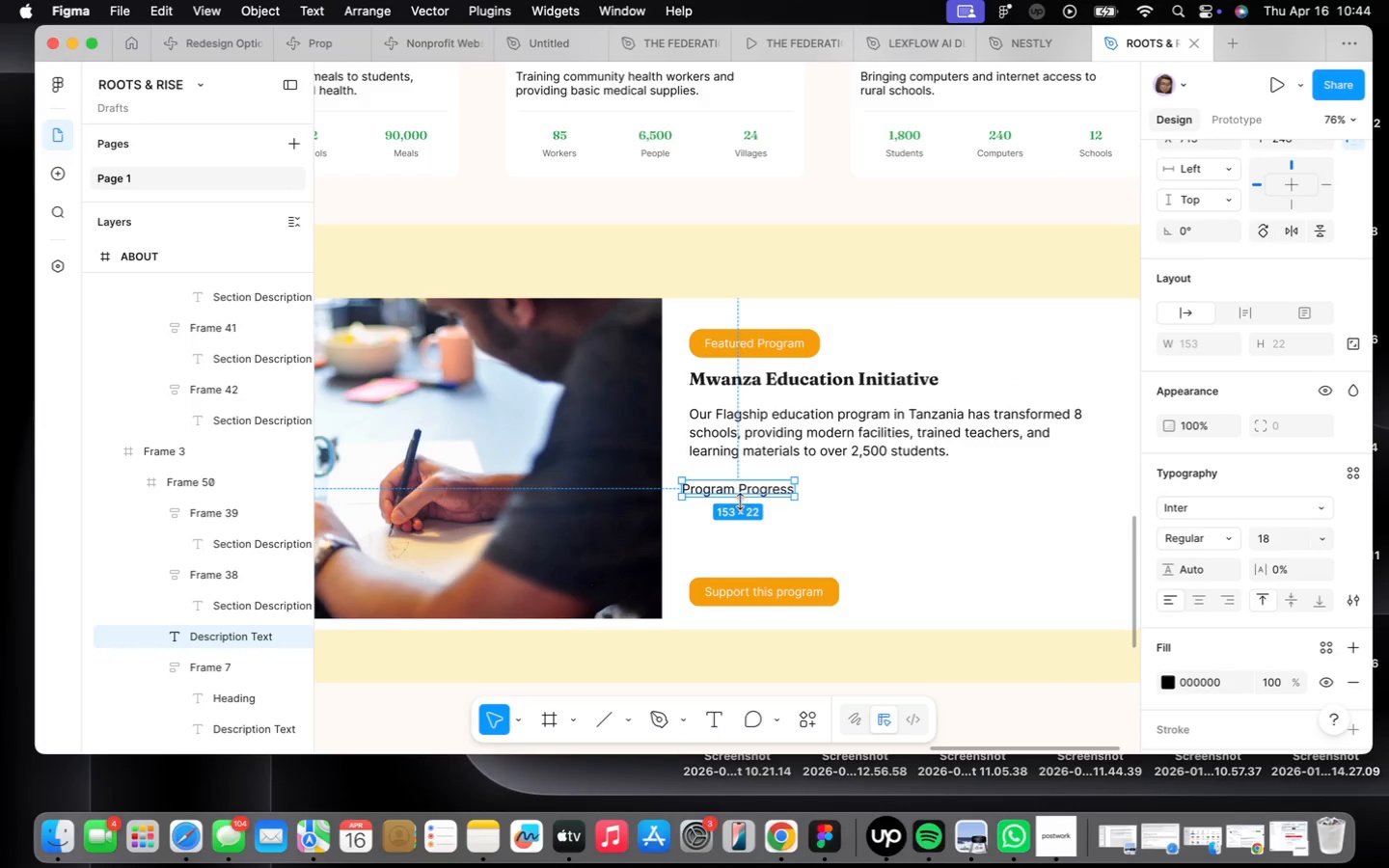 
left_click_drag(start_coordinate=[718, 486], to_coordinate=[726, 490])
 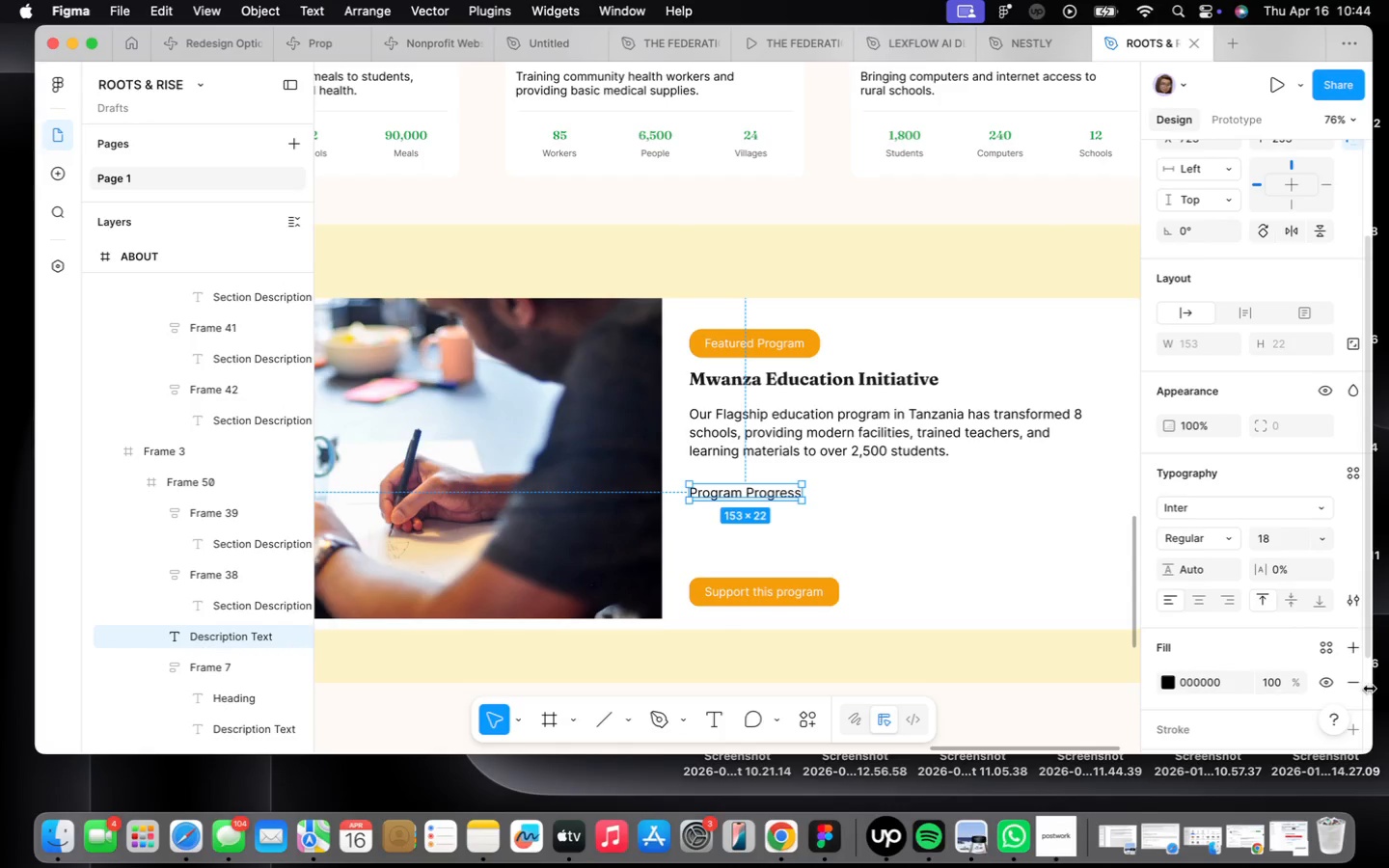 
left_click([1315, 650])
 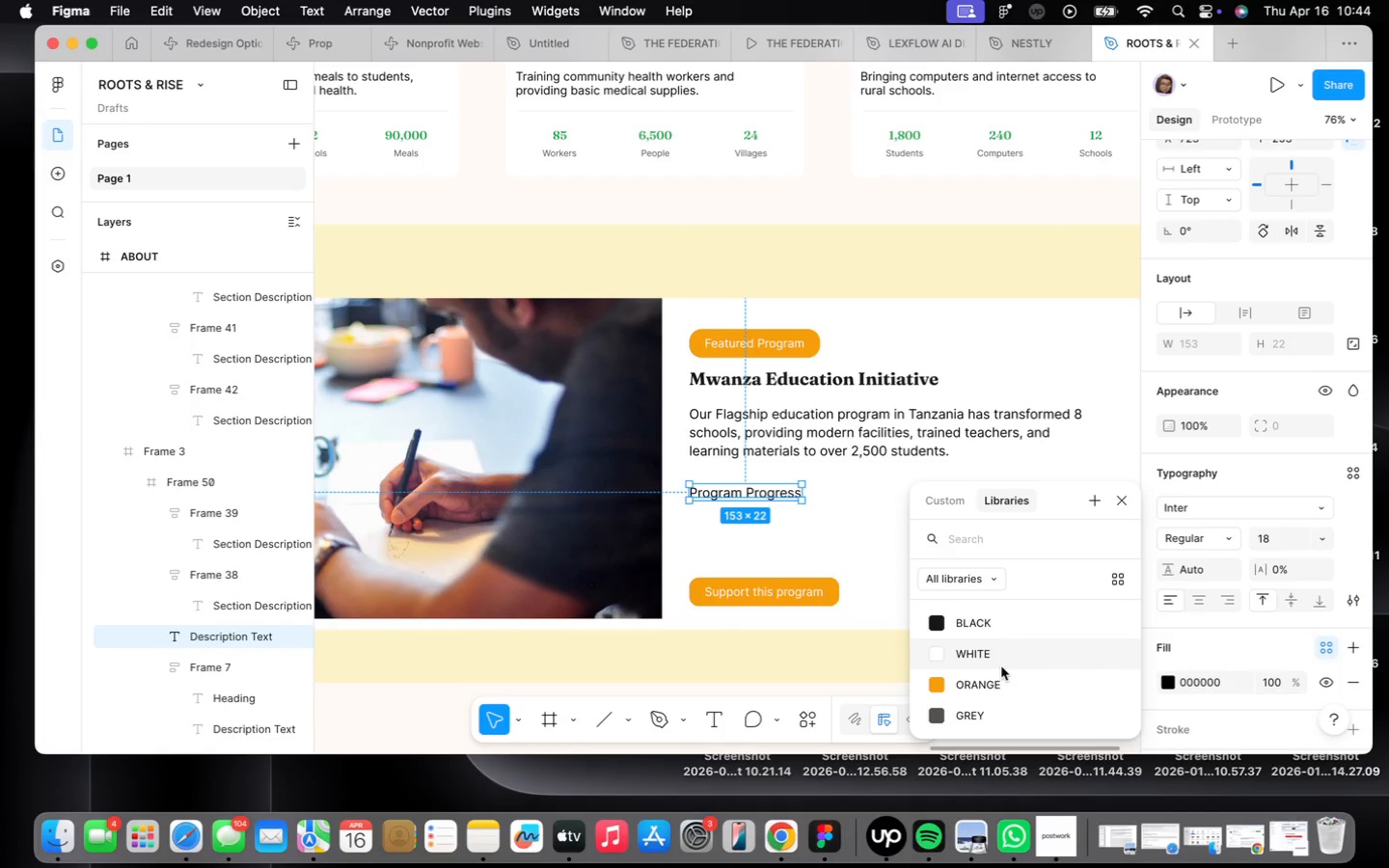 
left_click([976, 614])
 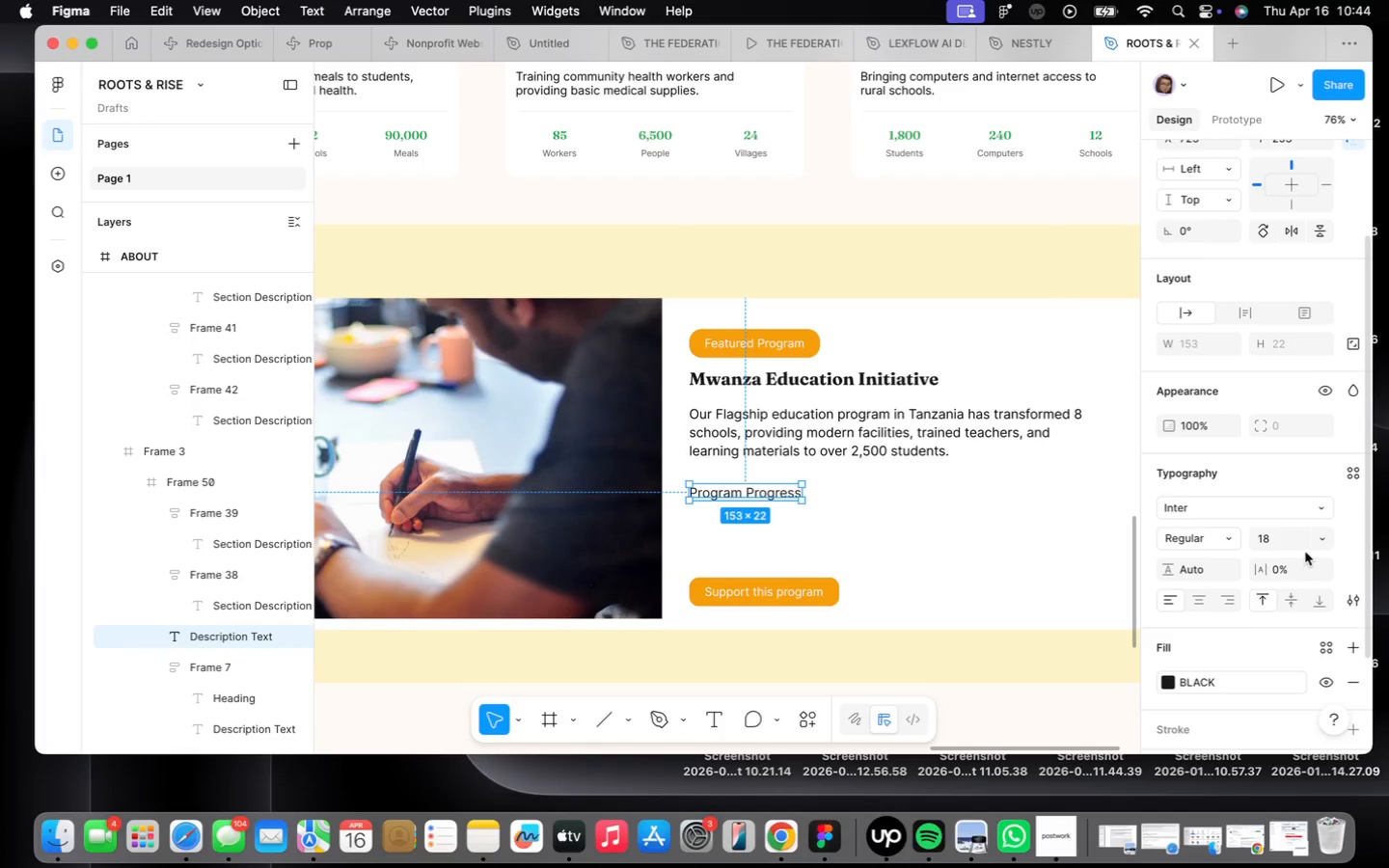 
left_click_drag(start_coordinate=[1315, 542], to_coordinate=[1320, 546])
 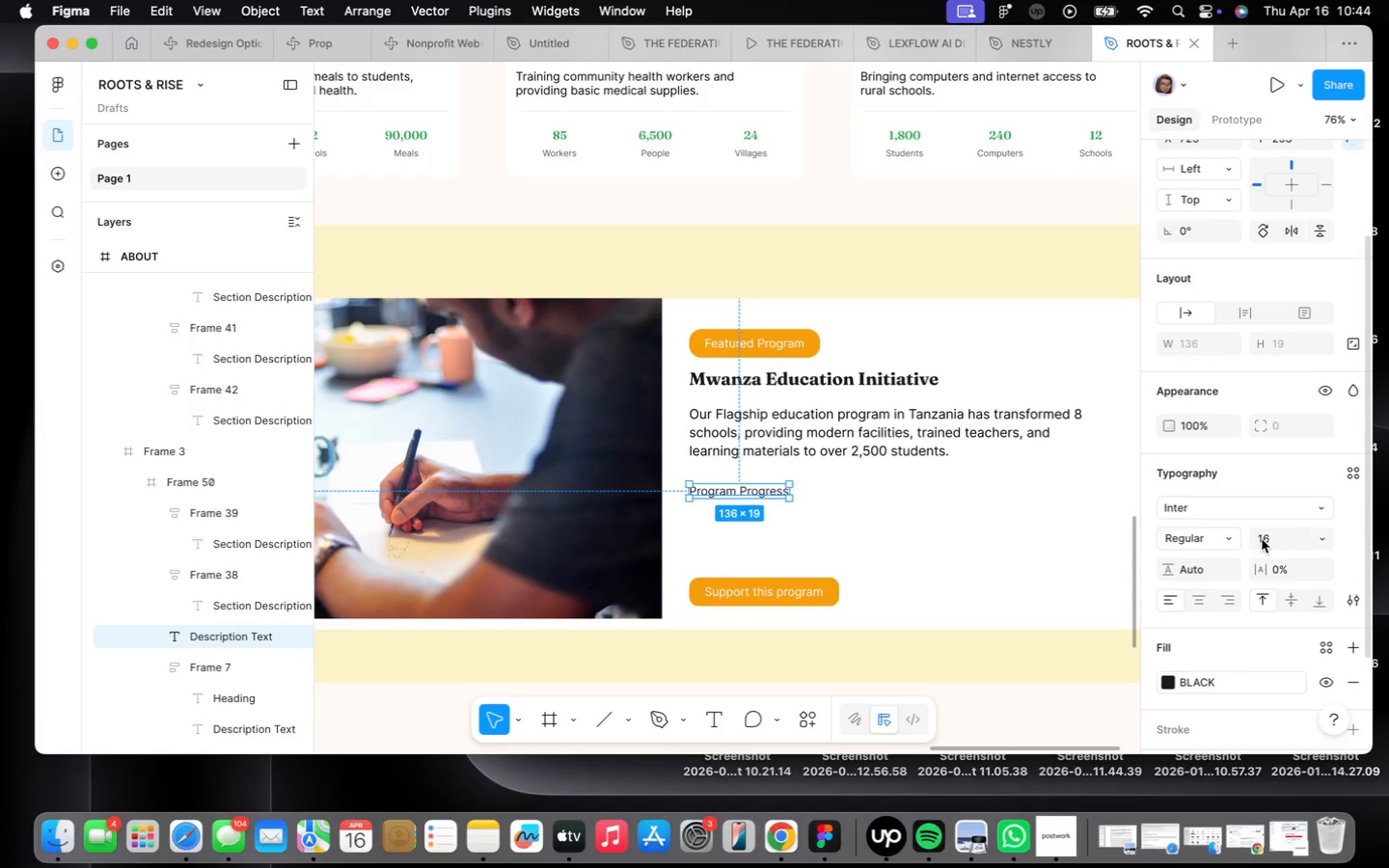 
left_click([1223, 542])
 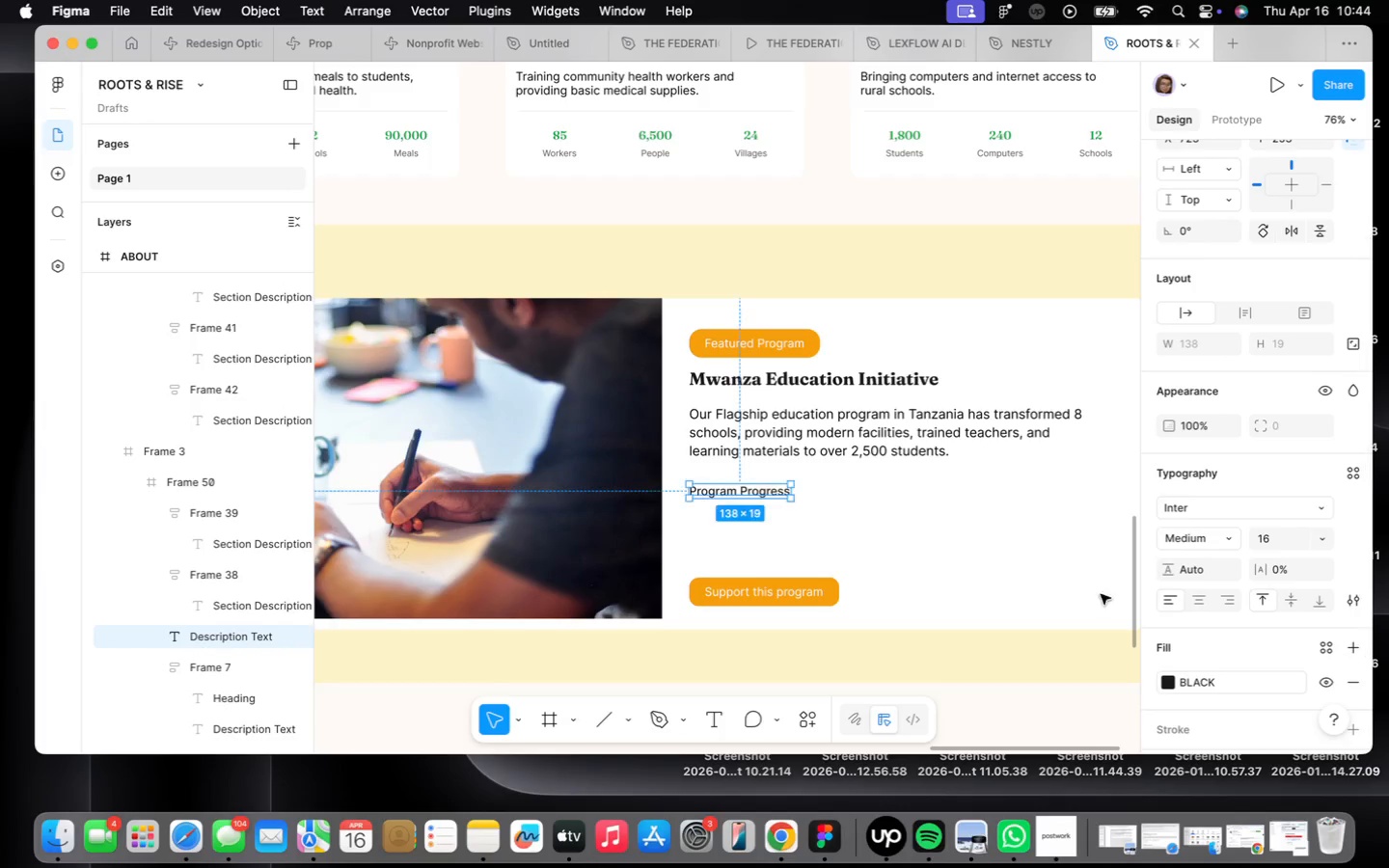 
key(F)
 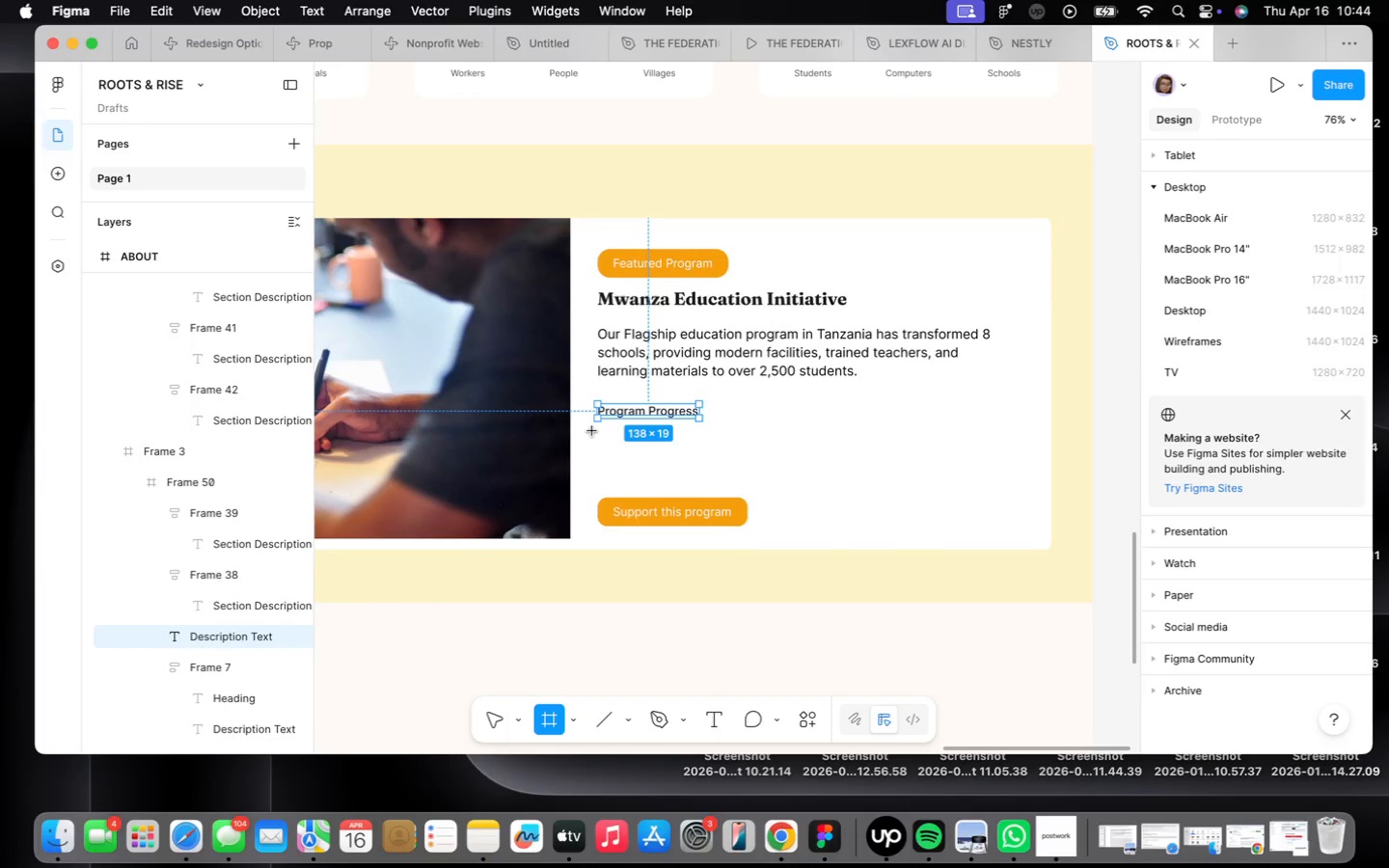 
left_click_drag(start_coordinate=[594, 432], to_coordinate=[1027, 444])
 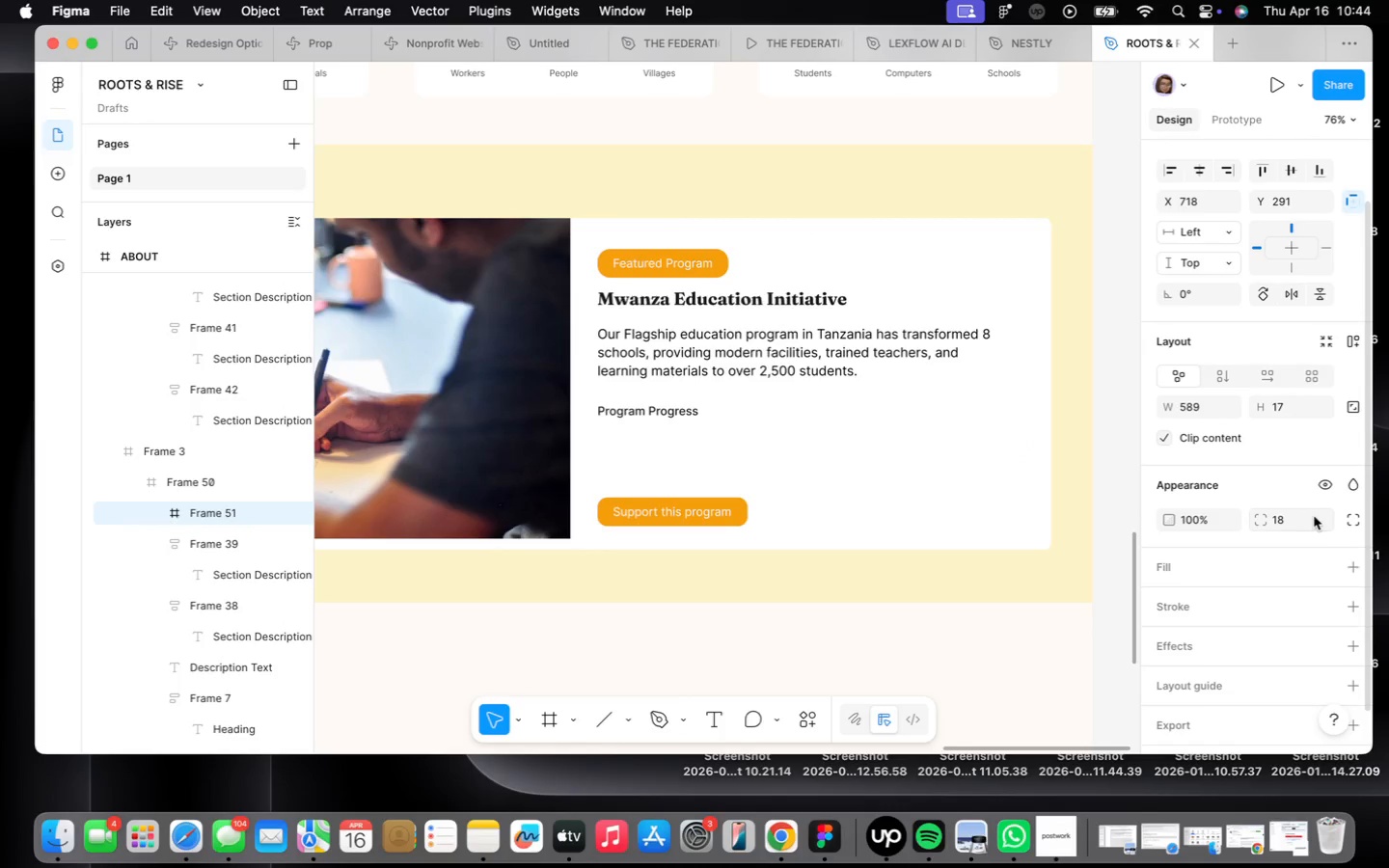 
left_click([1353, 565])
 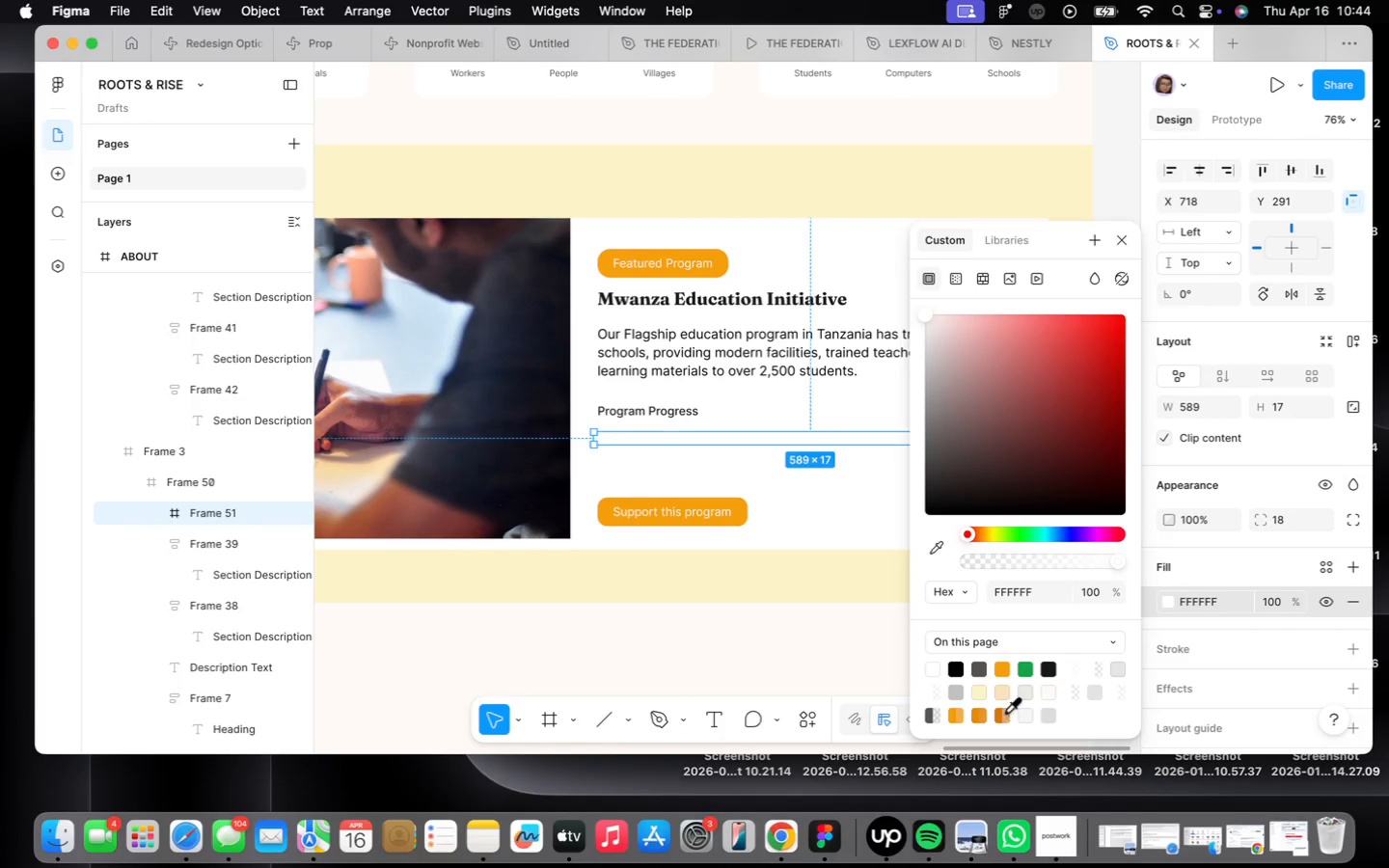 
left_click([980, 718])
 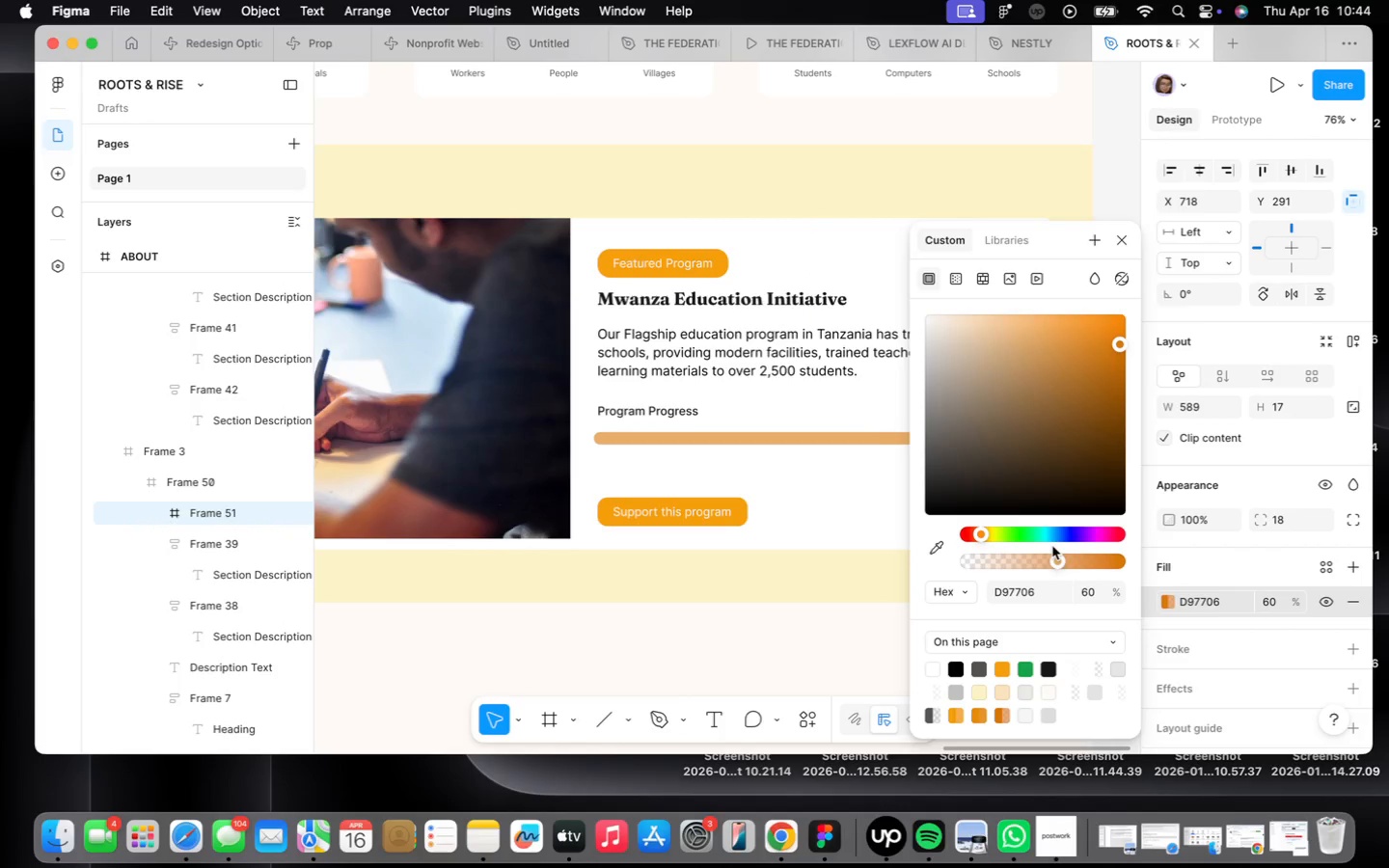 
left_click([1003, 665])
 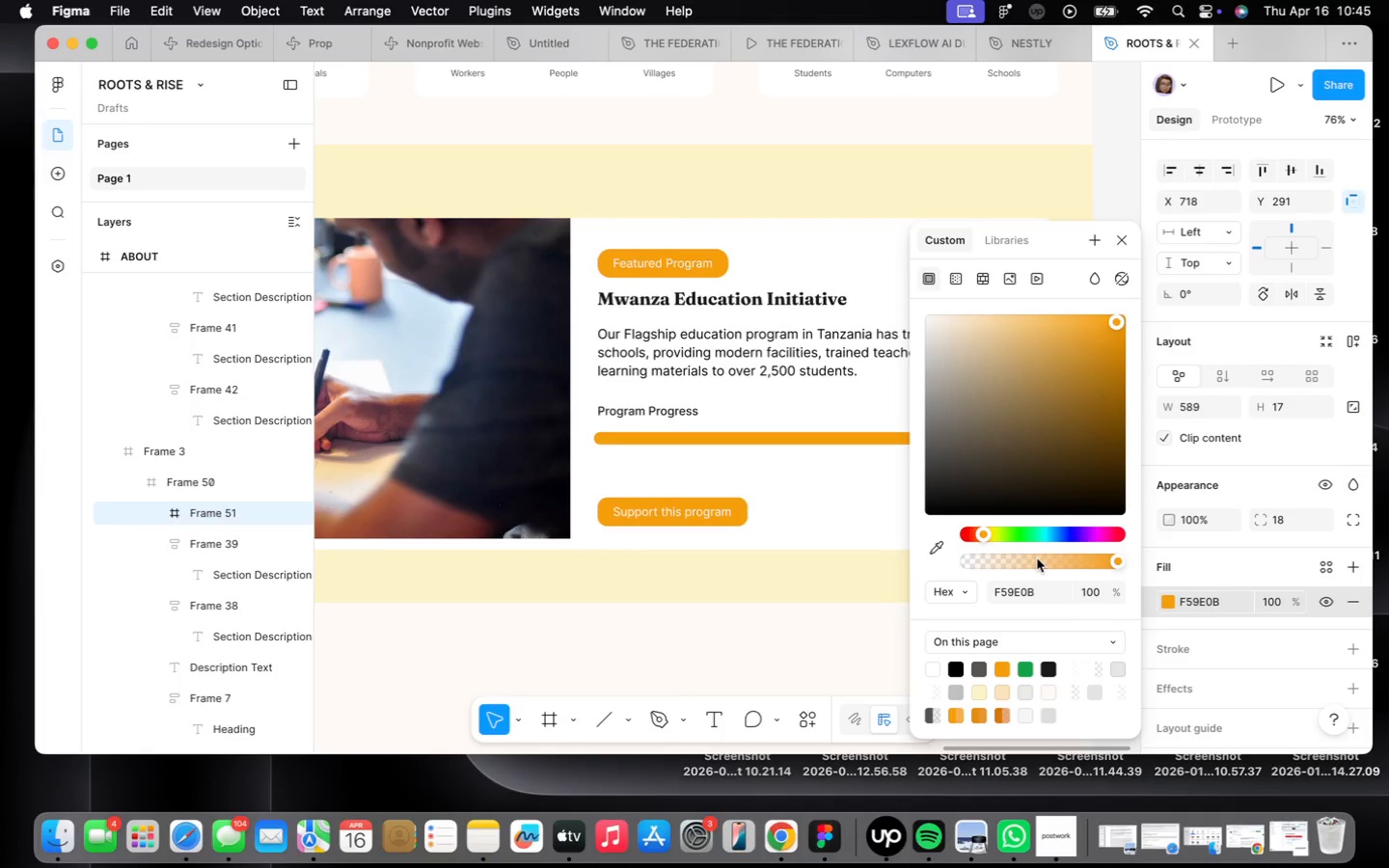 
left_click([1037, 558])
 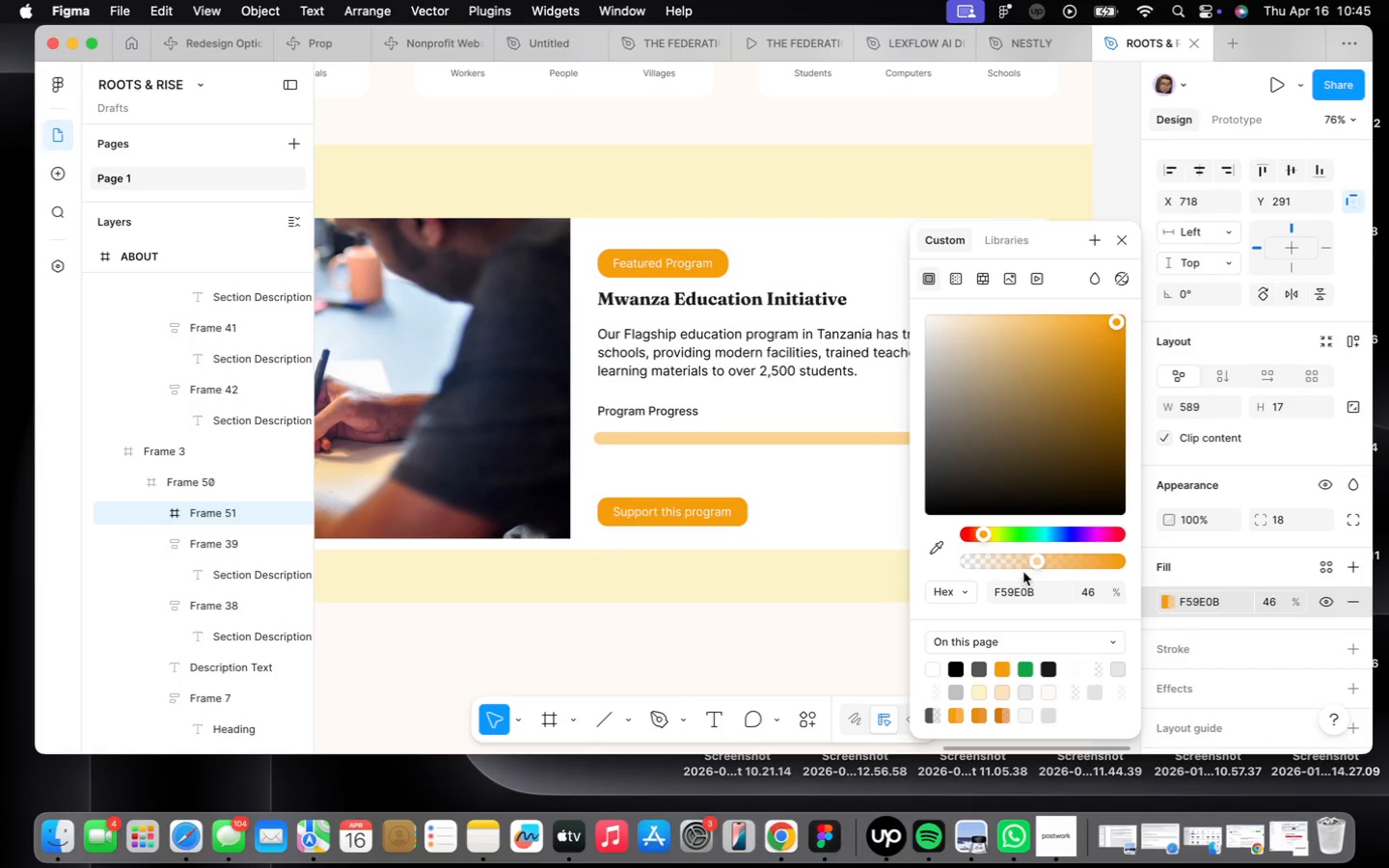 
left_click_drag(start_coordinate=[1030, 565], to_coordinate=[1004, 563])
 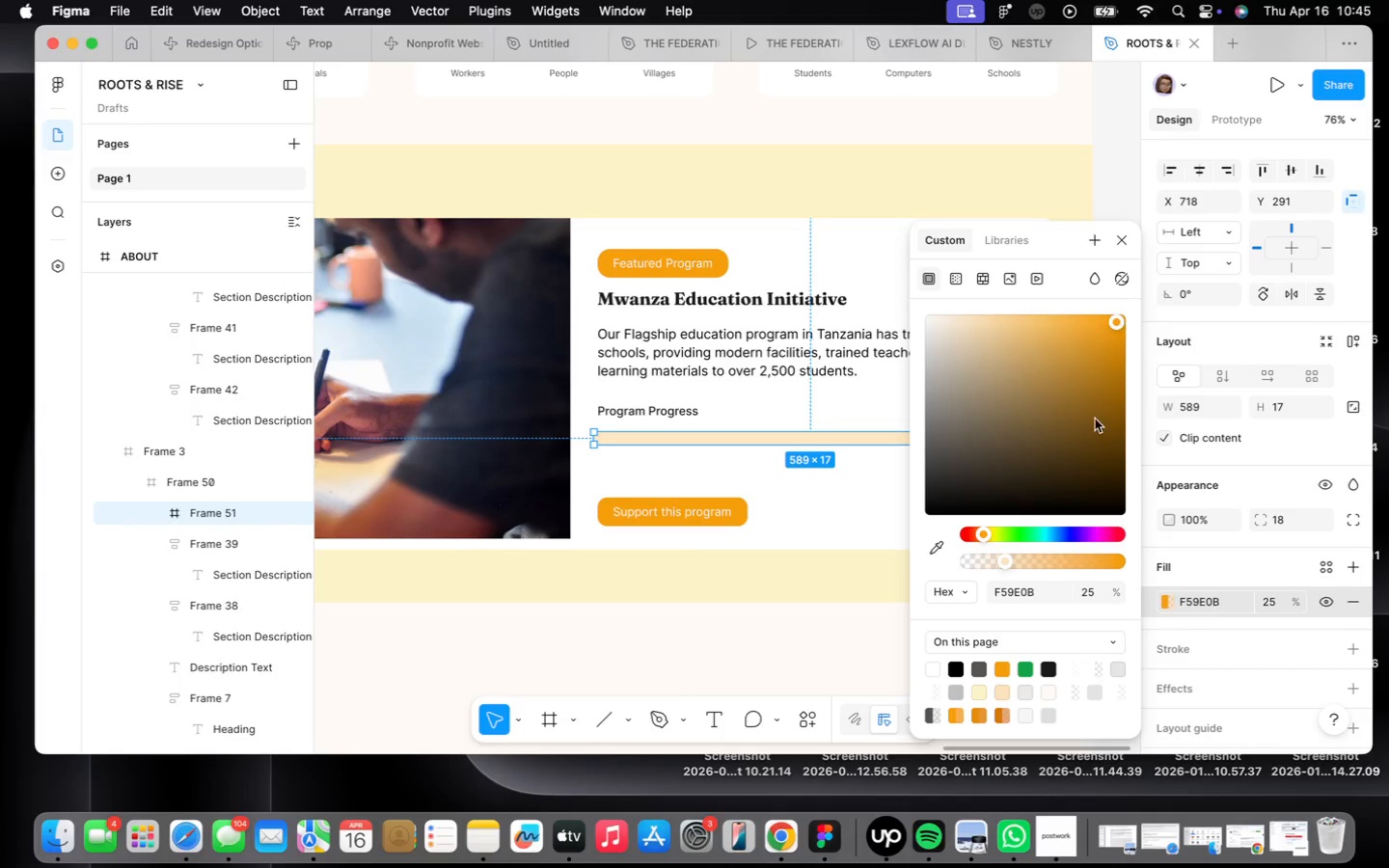 
left_click([1120, 244])
 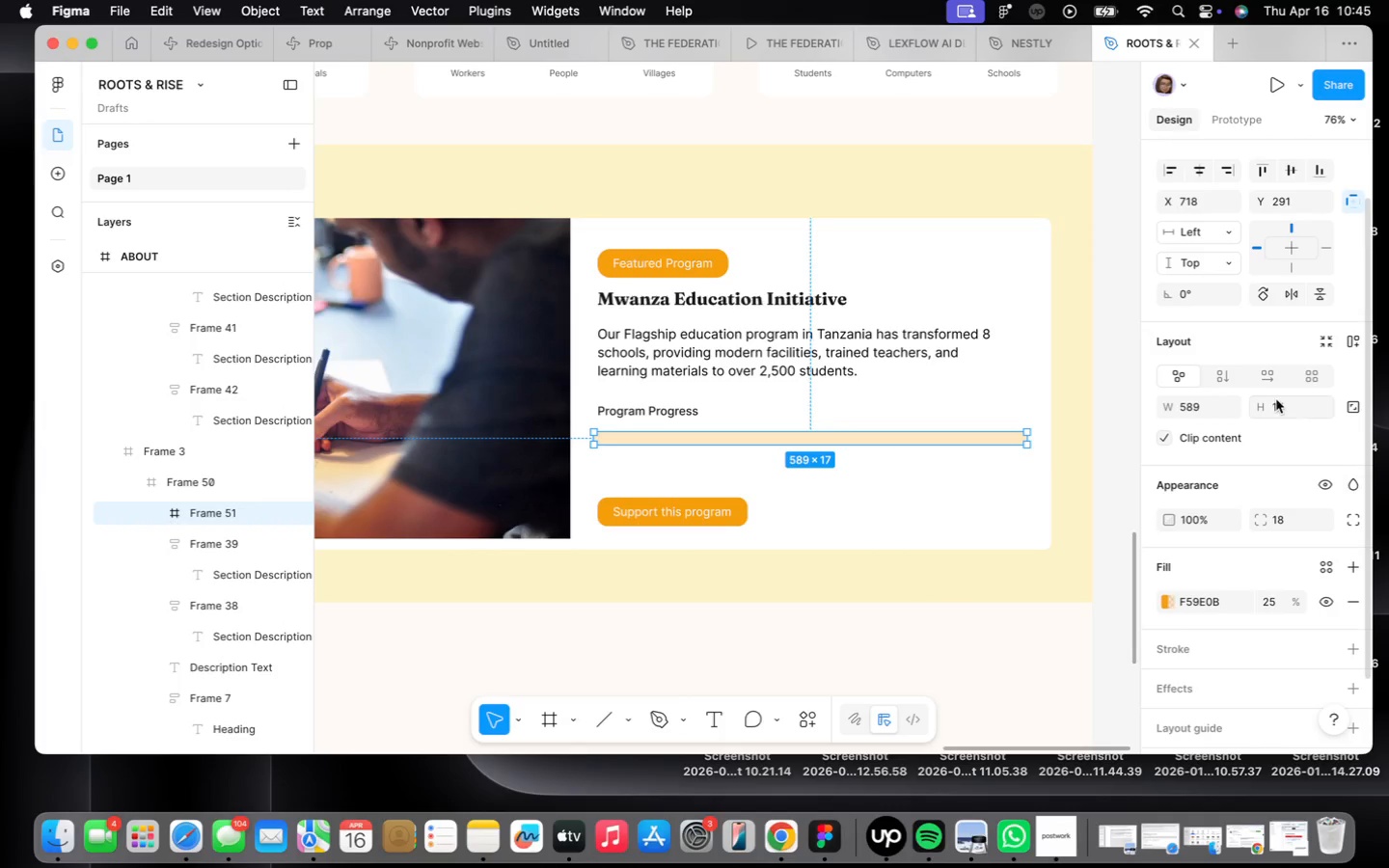 
left_click([1286, 406])
 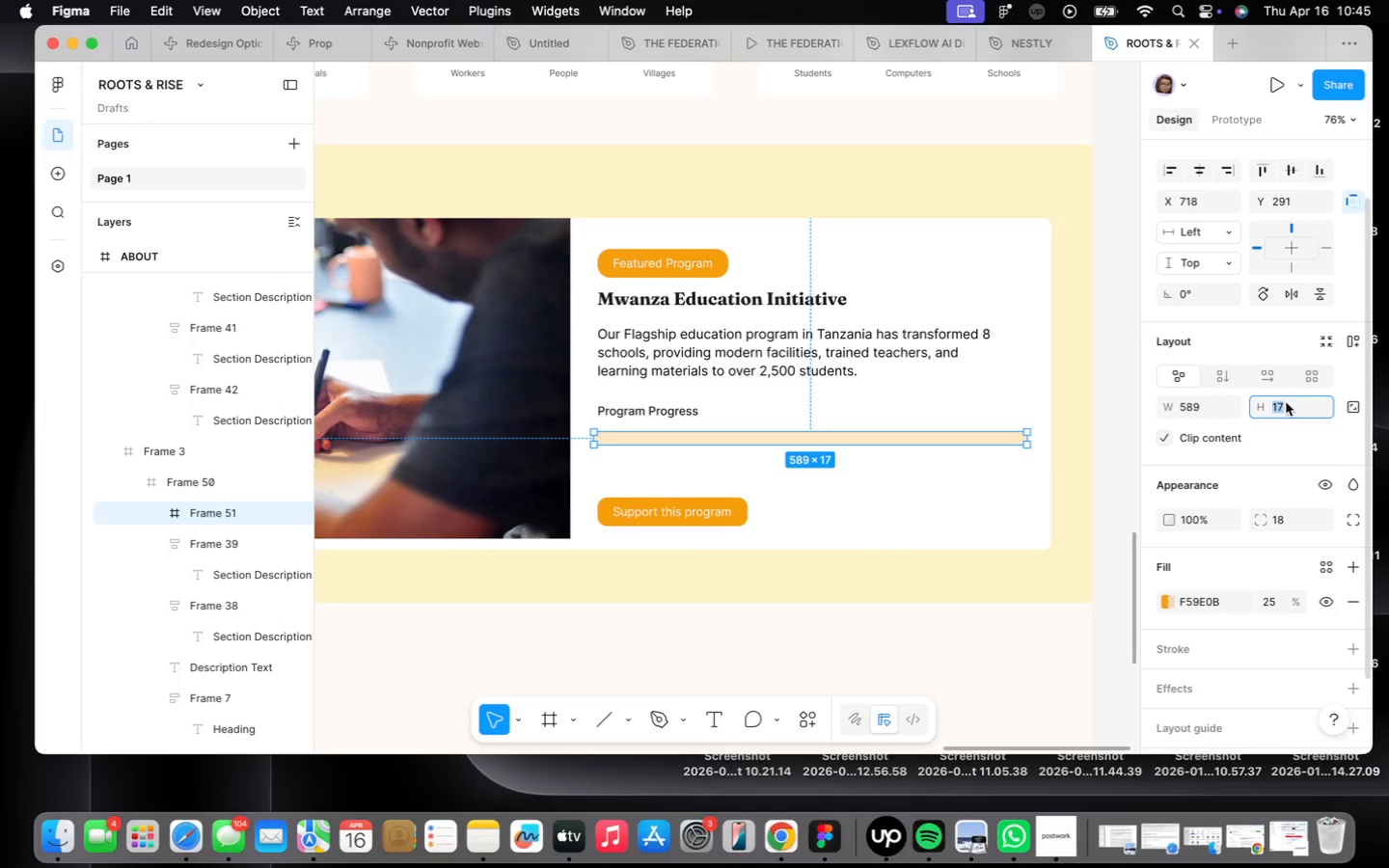 
type(13)
 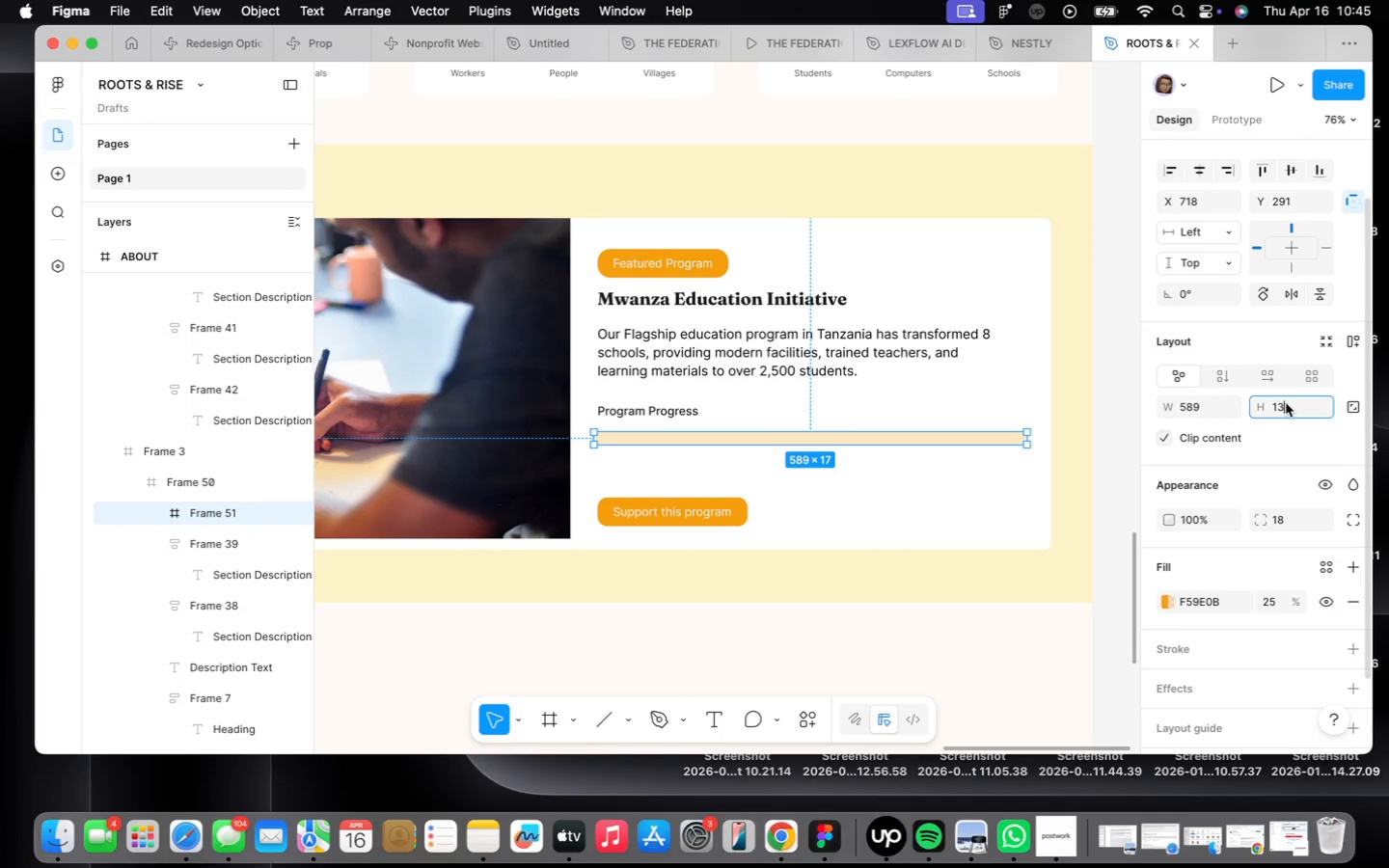 
key(Enter)
 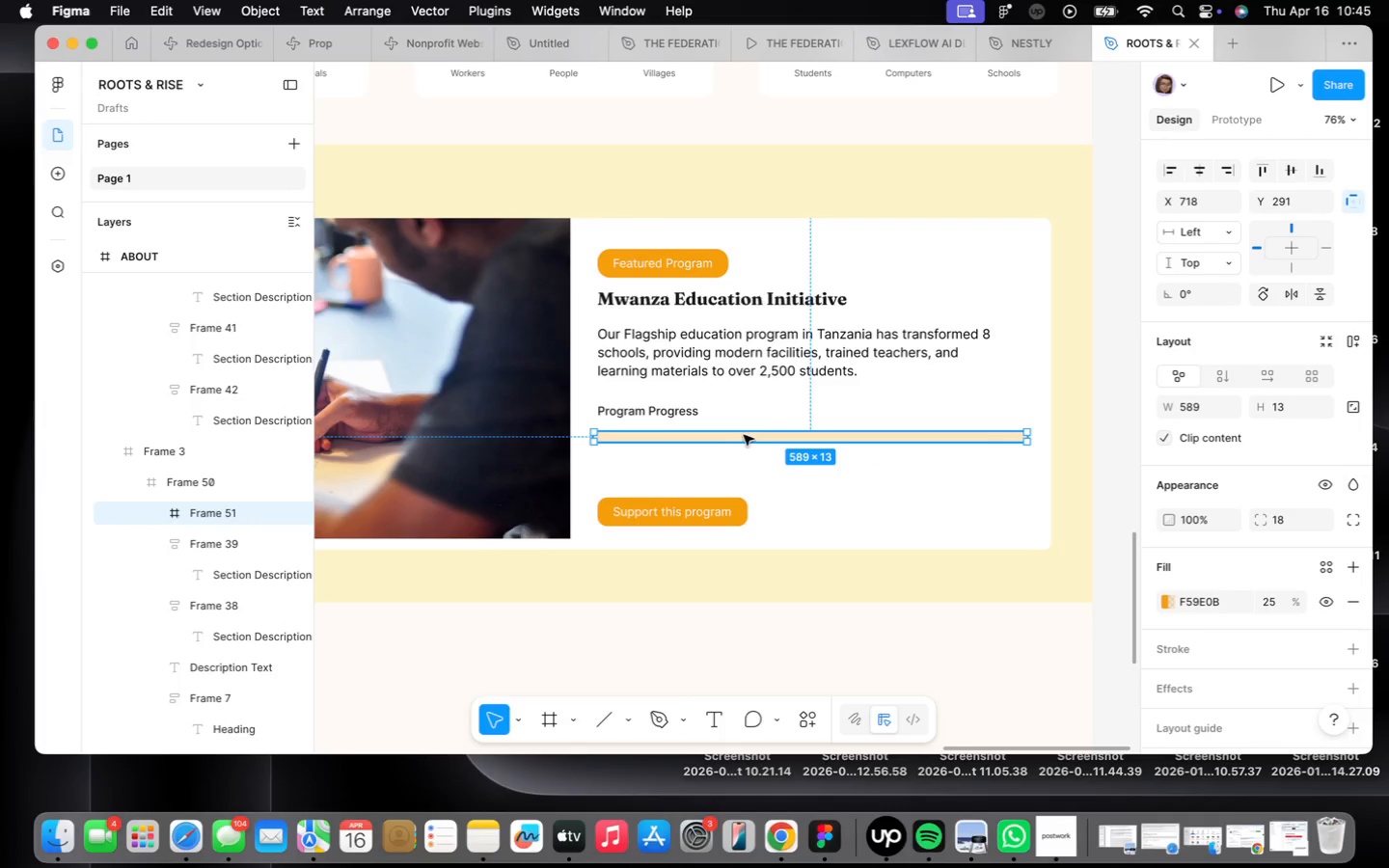 
hold_key(key=OptionLeft, duration=0.85)
left_click_drag(start_coordinate=[745, 434], to_coordinate=[749, 451])
 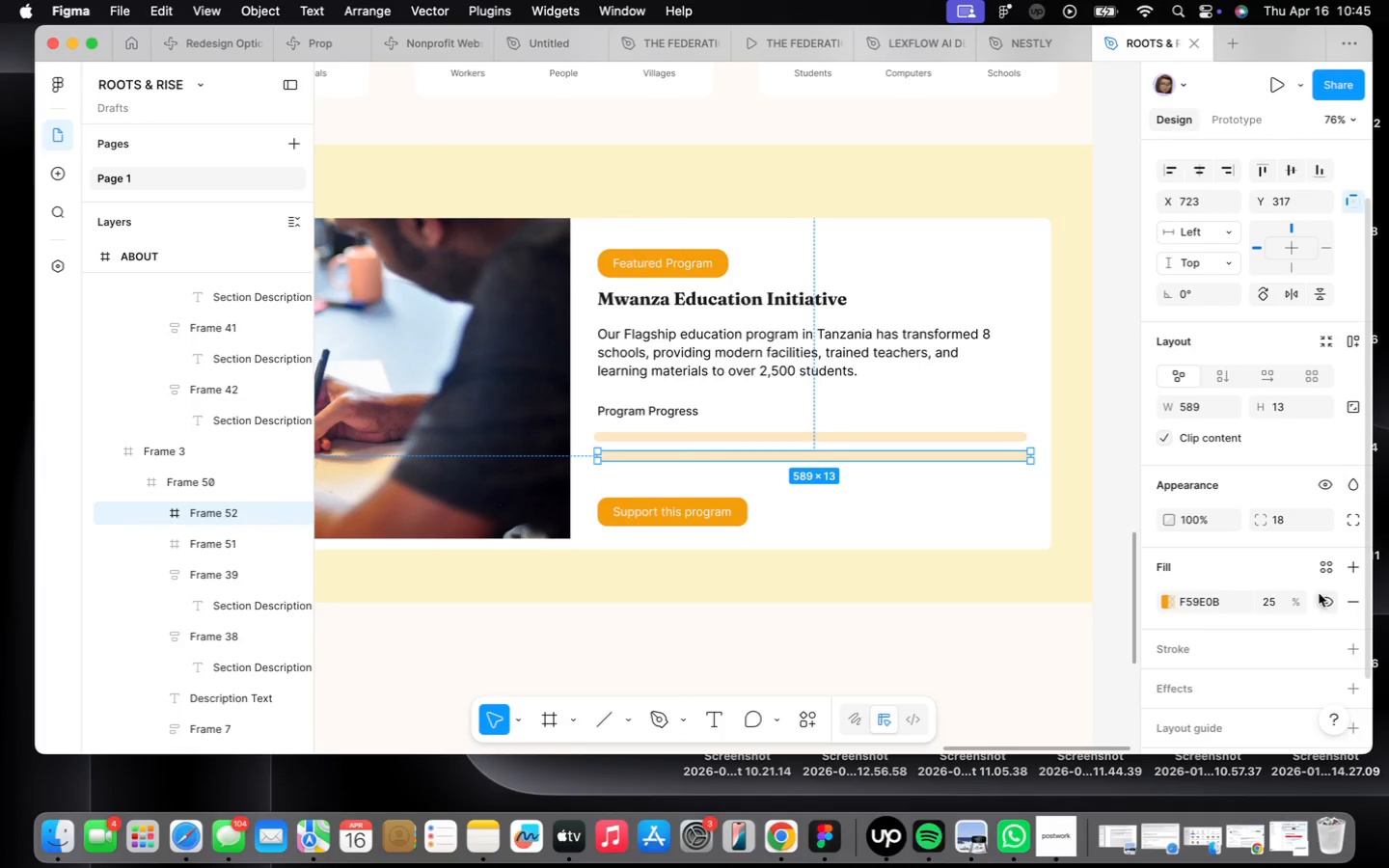 
left_click([1326, 566])
 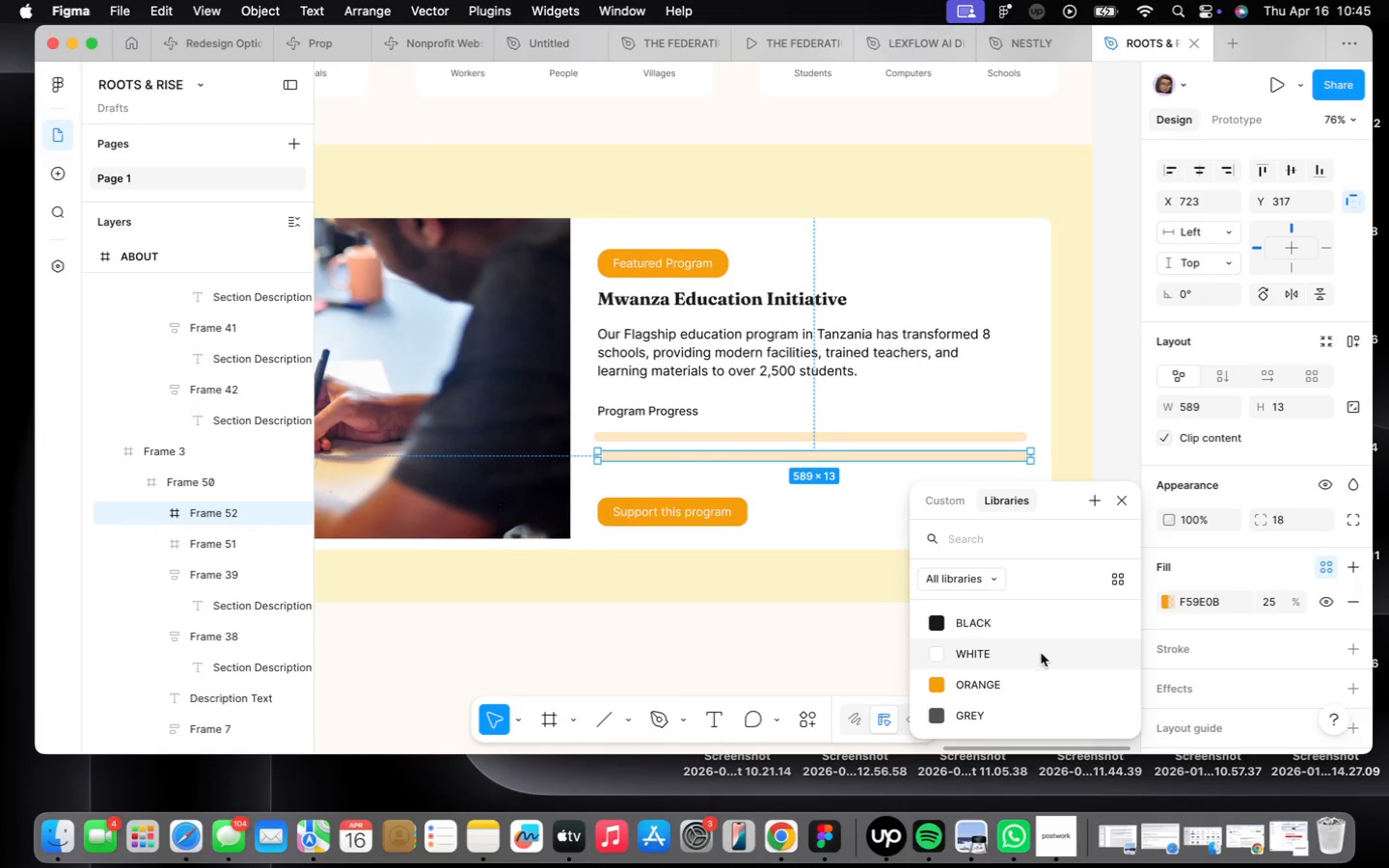 
left_click([1028, 686])
 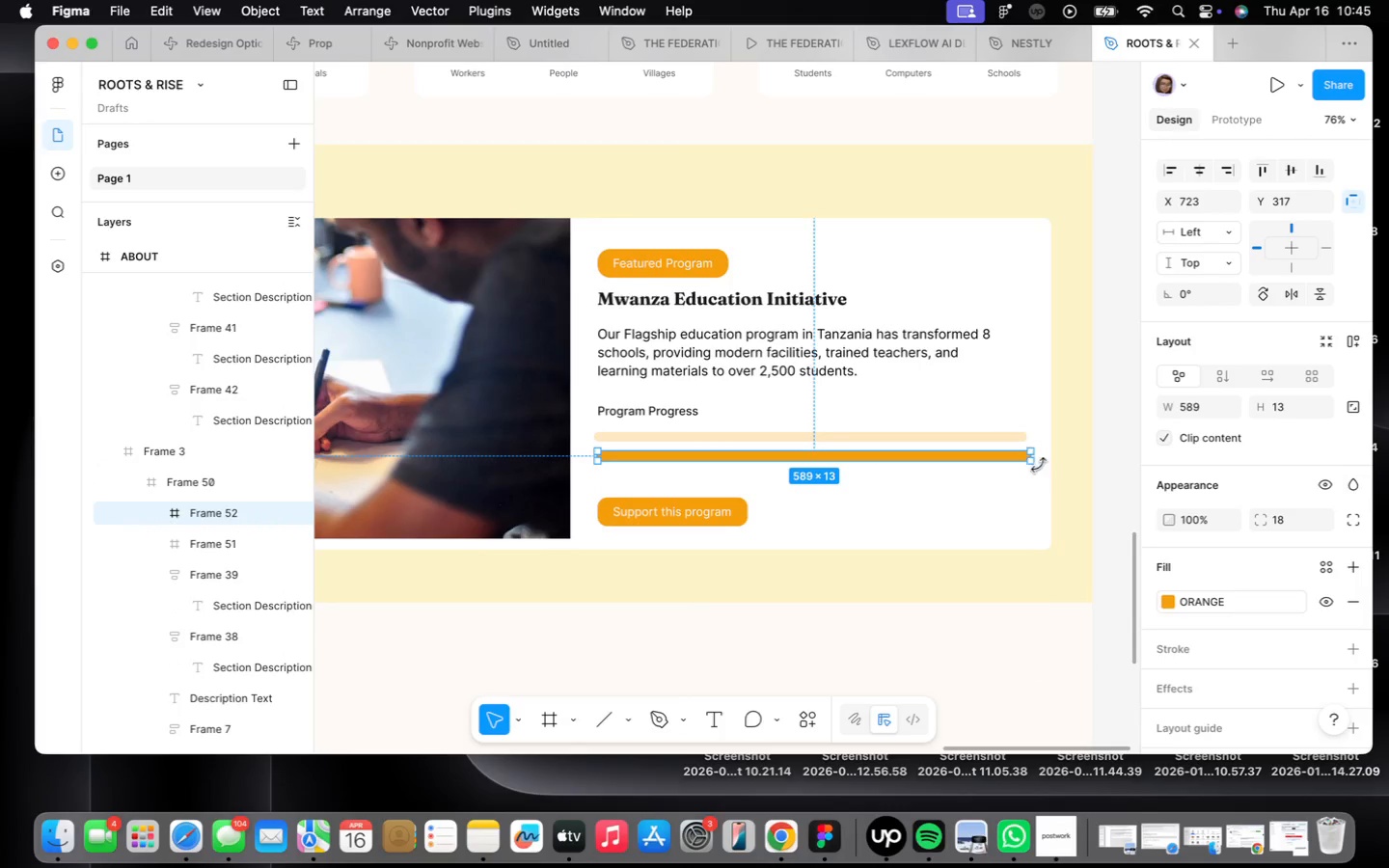 
left_click_drag(start_coordinate=[1037, 458], to_coordinate=[971, 459])
 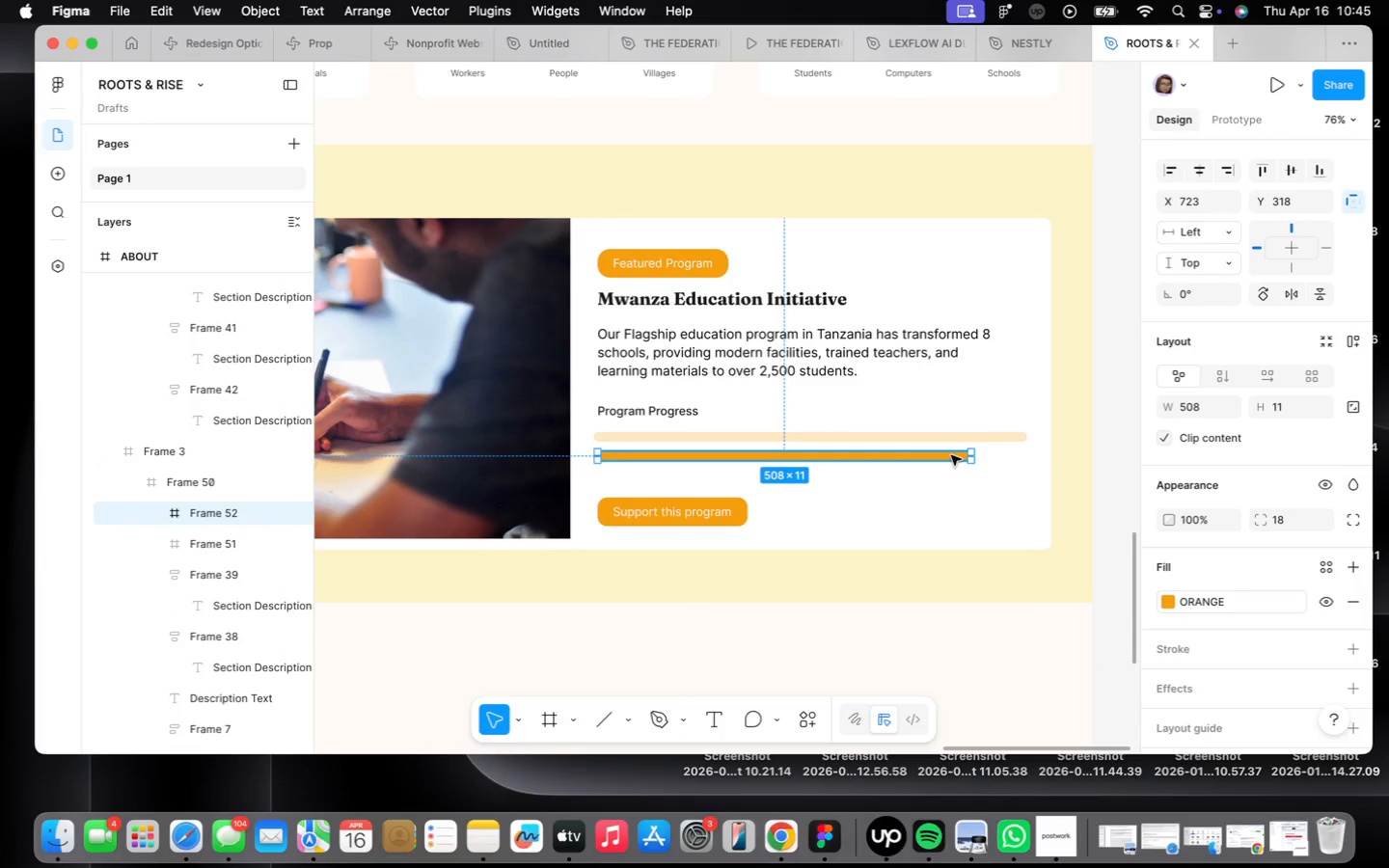 
hold_key(key=ShiftLeft, duration=1.52)
 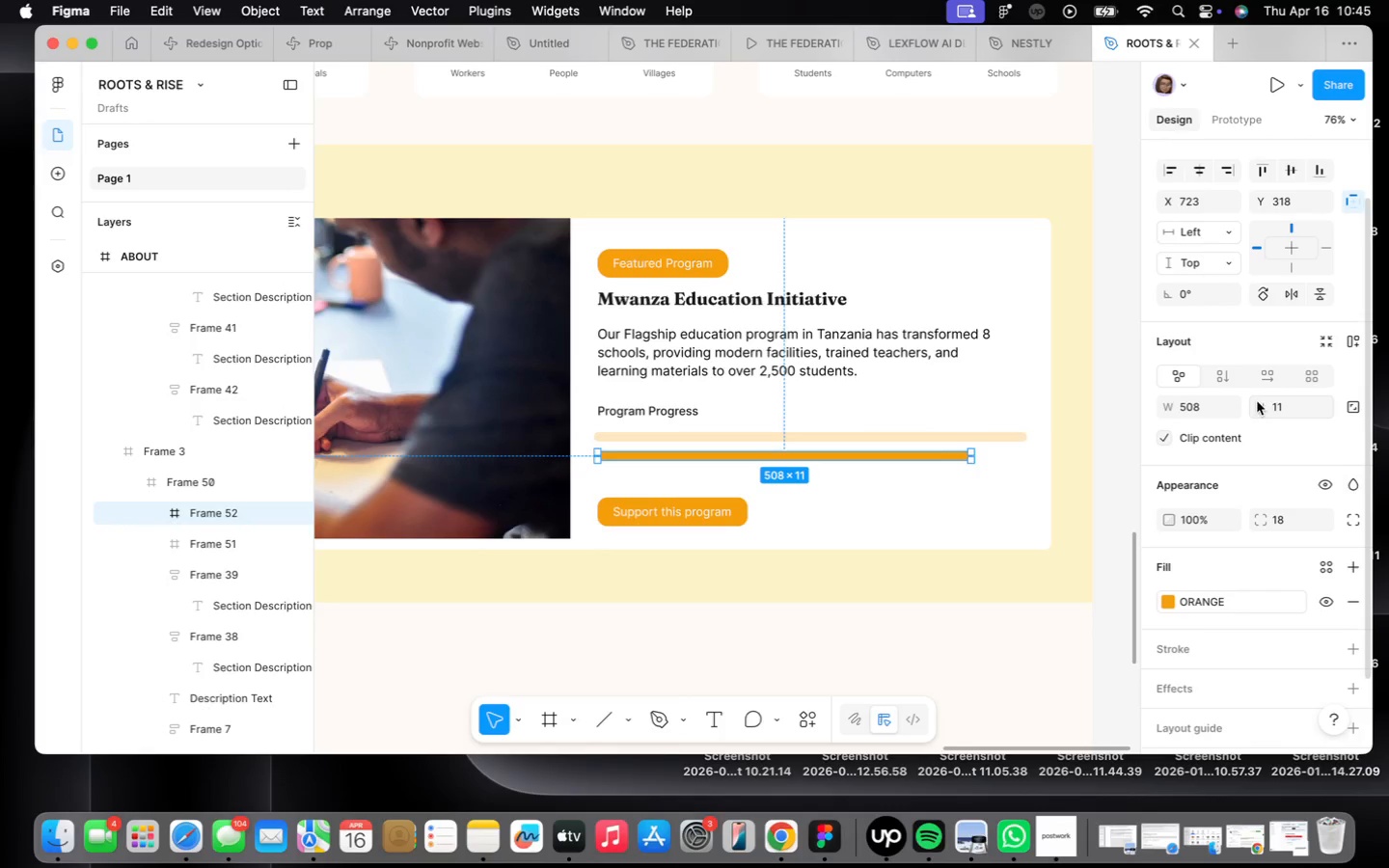 
left_click([1281, 408])
 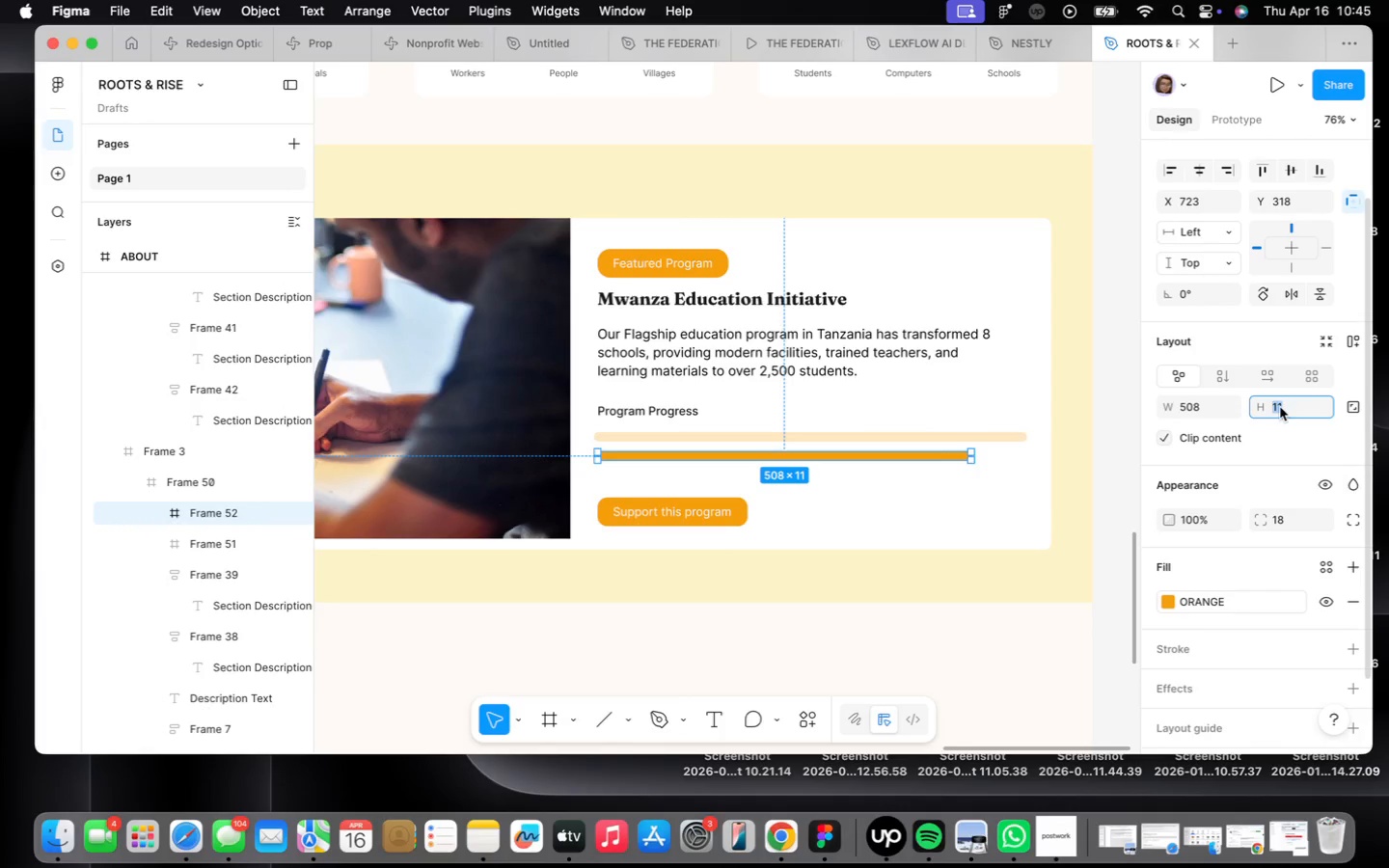 
type(13)
 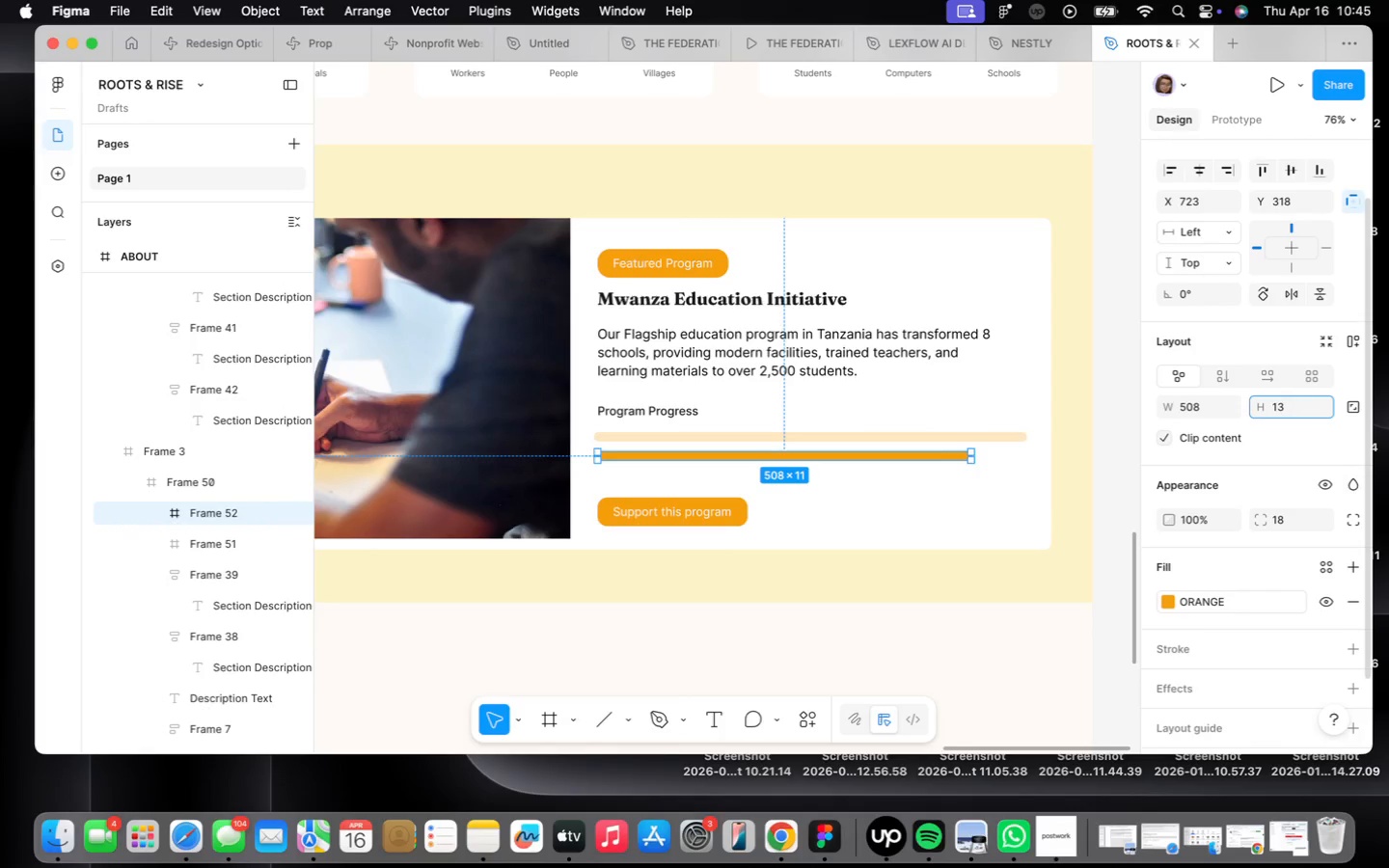 
key(Enter)
 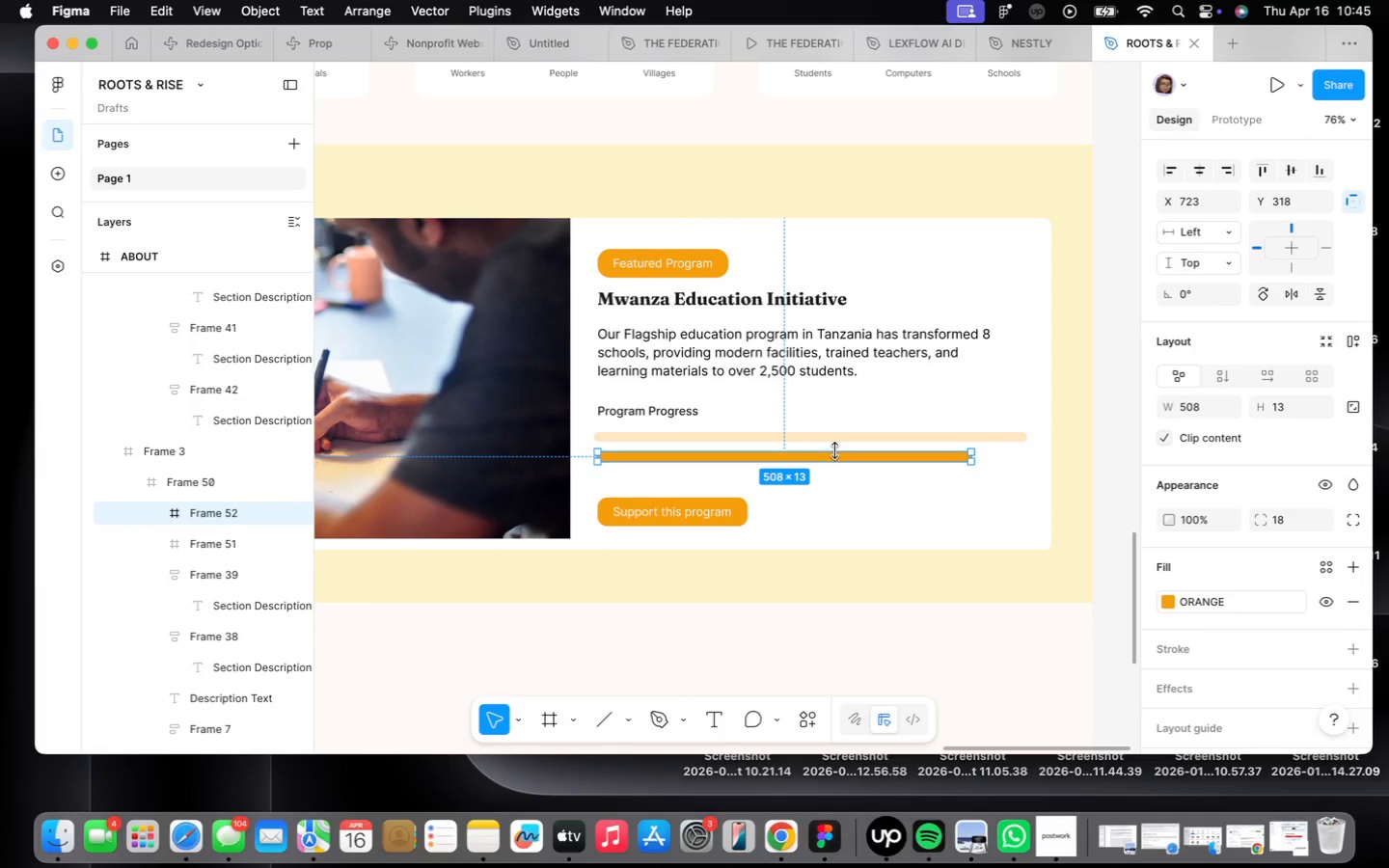 
left_click_drag(start_coordinate=[834, 457], to_coordinate=[830, 437])
 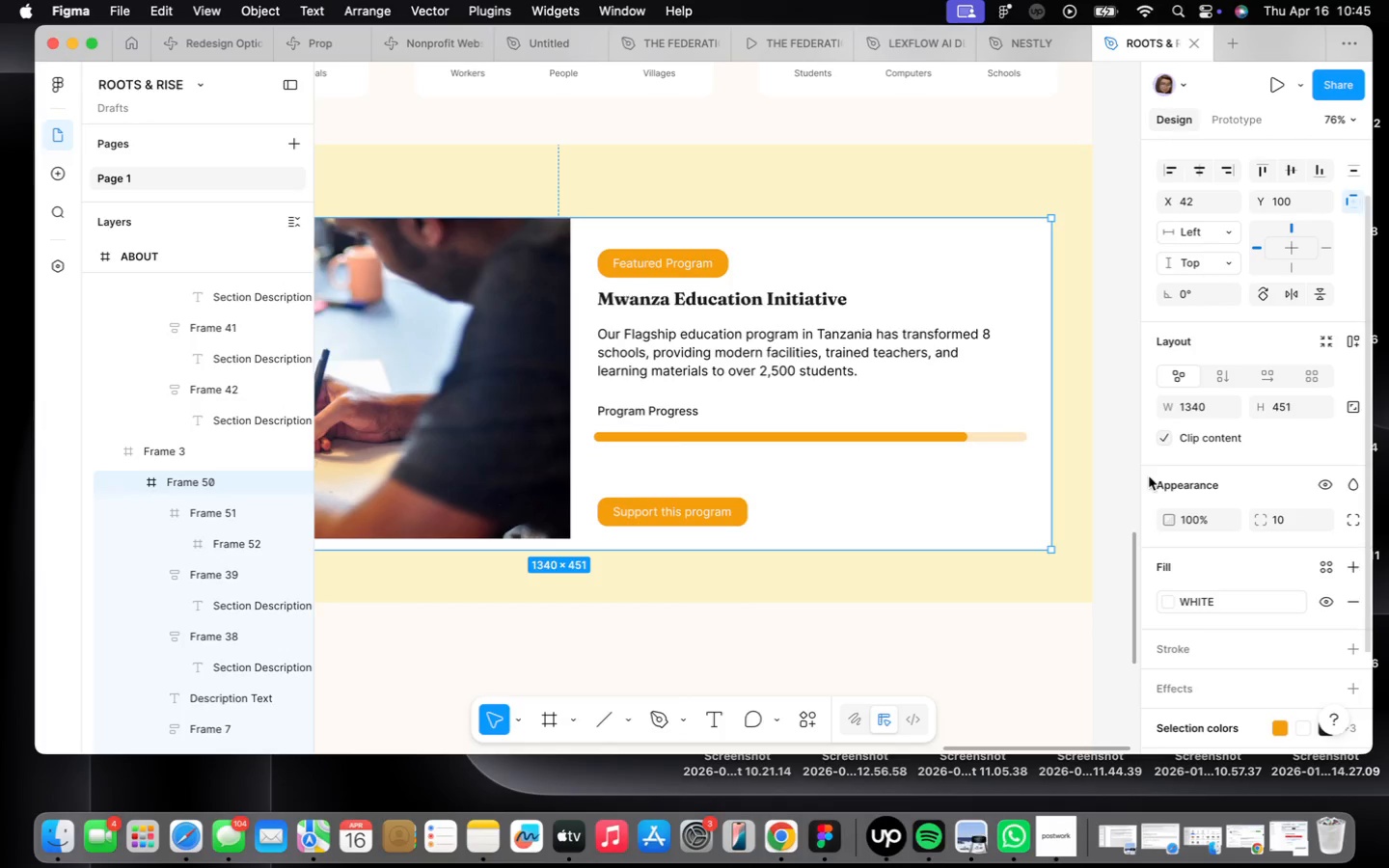 
double_click([652, 410])
 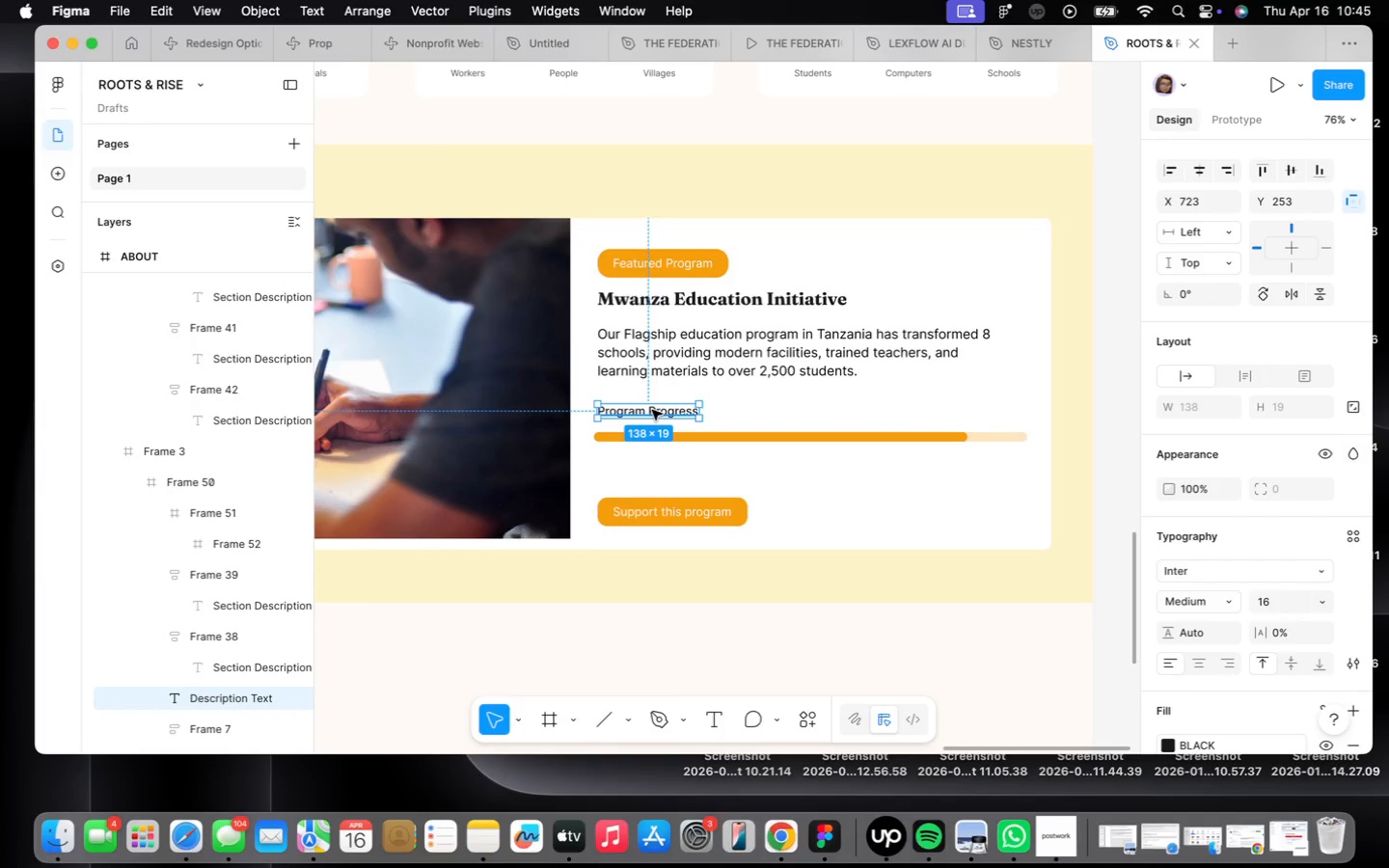 
hold_key(key=OptionLeft, duration=1.52)
left_click_drag(start_coordinate=[652, 410], to_coordinate=[976, 408])
 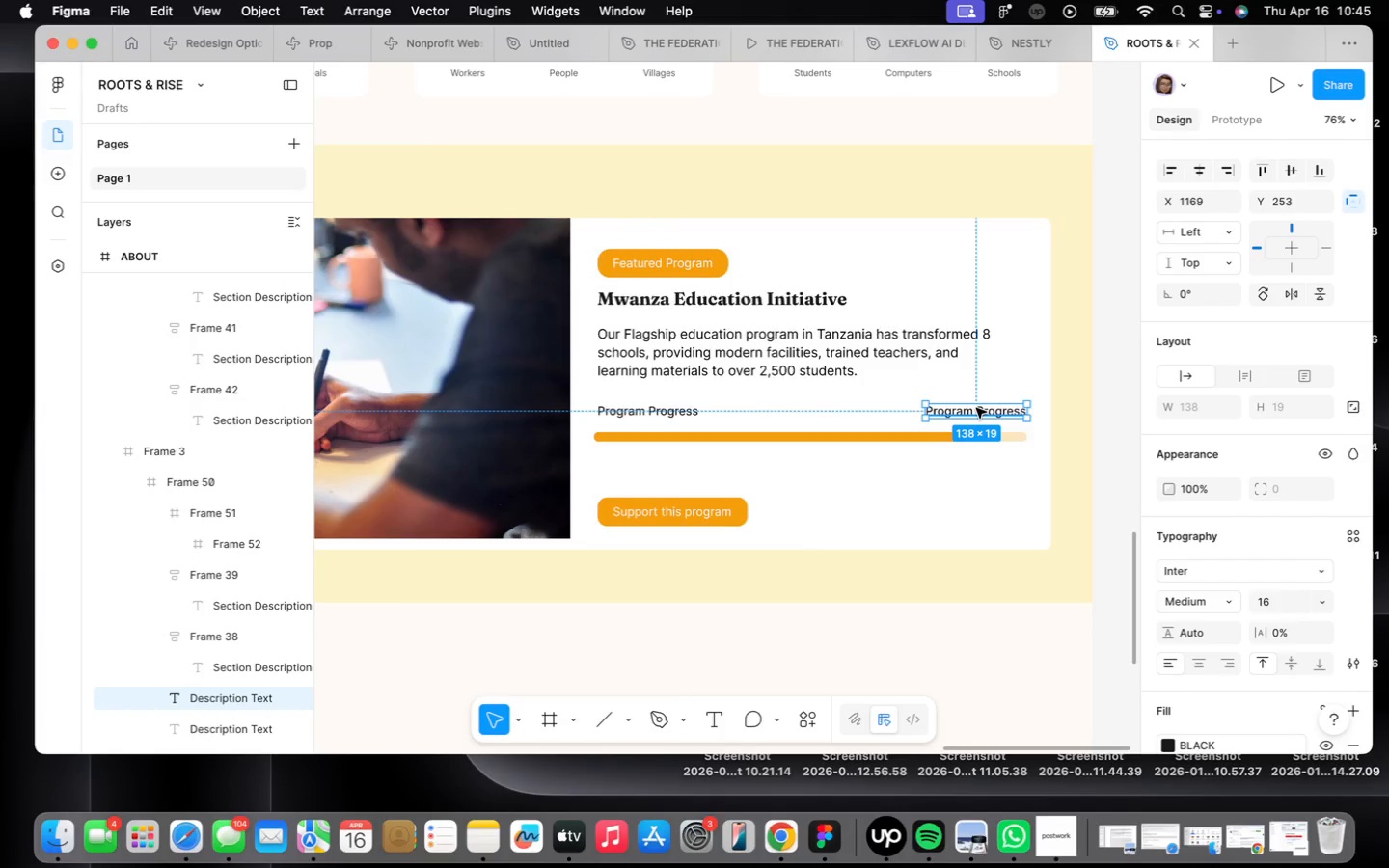 
double_click([976, 408])
 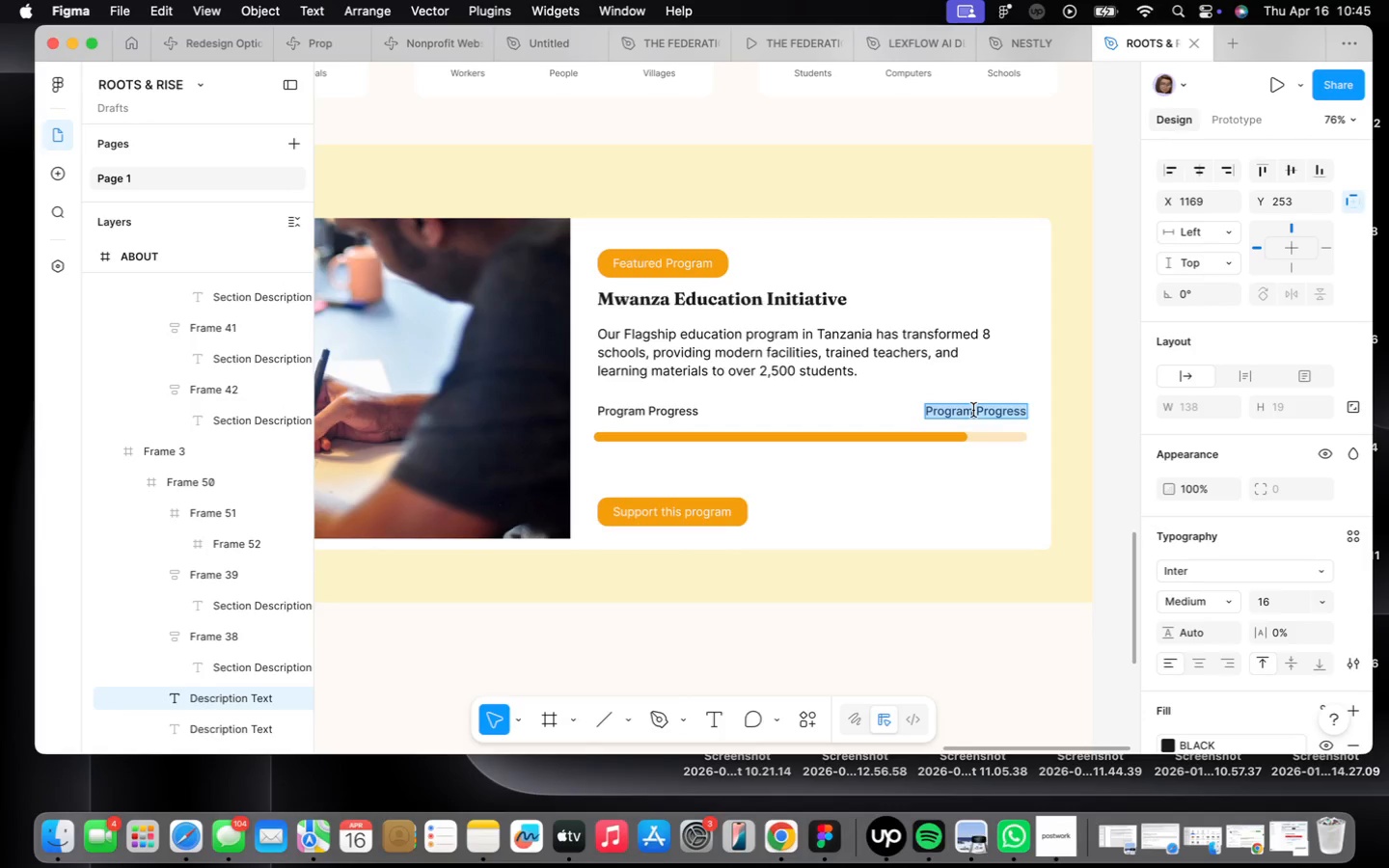 
key(CapsLock)
 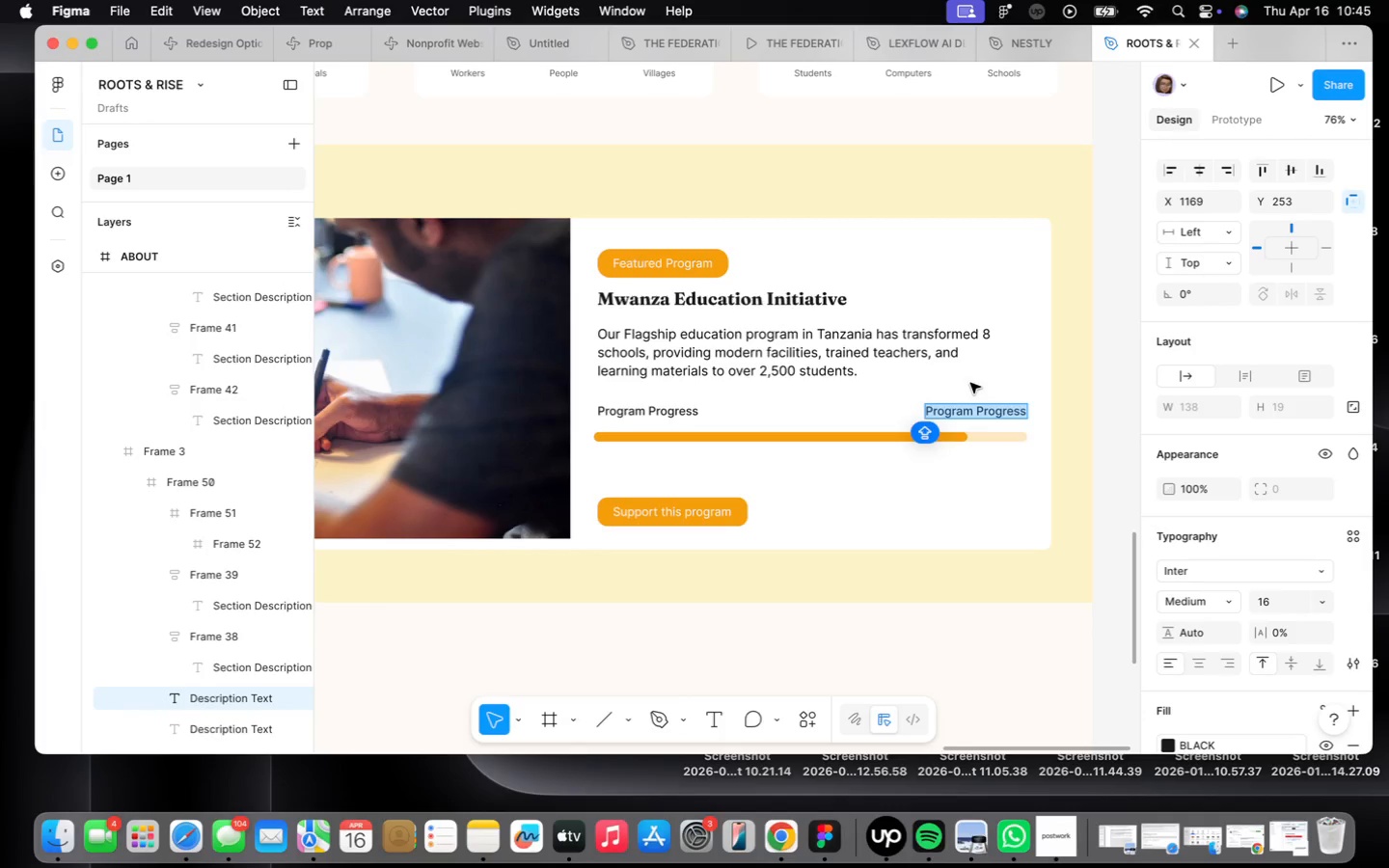 
type(85% Complete)
 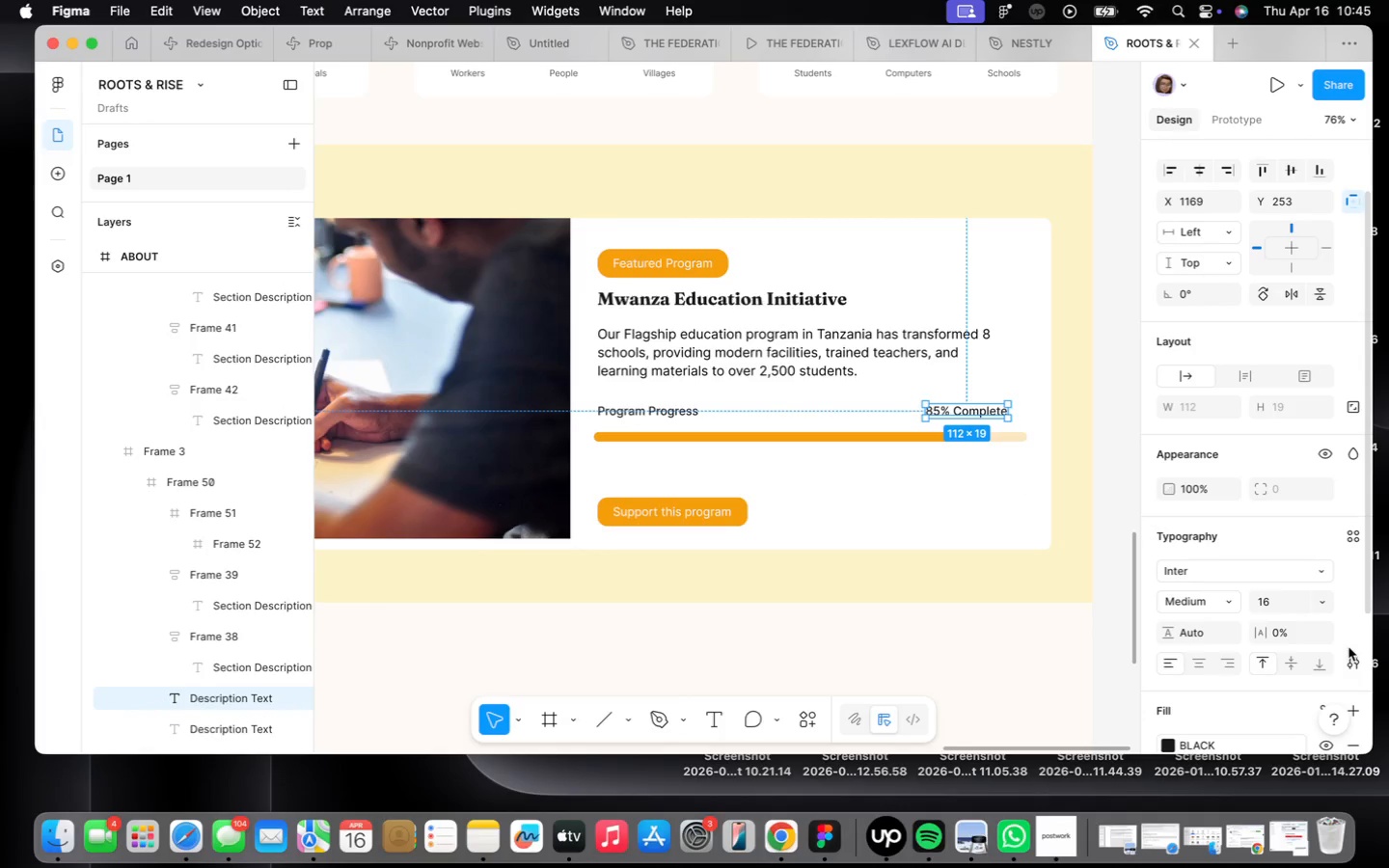 
scroll: coordinate [1288, 640], scroll_direction: down, amount: 10.0
 